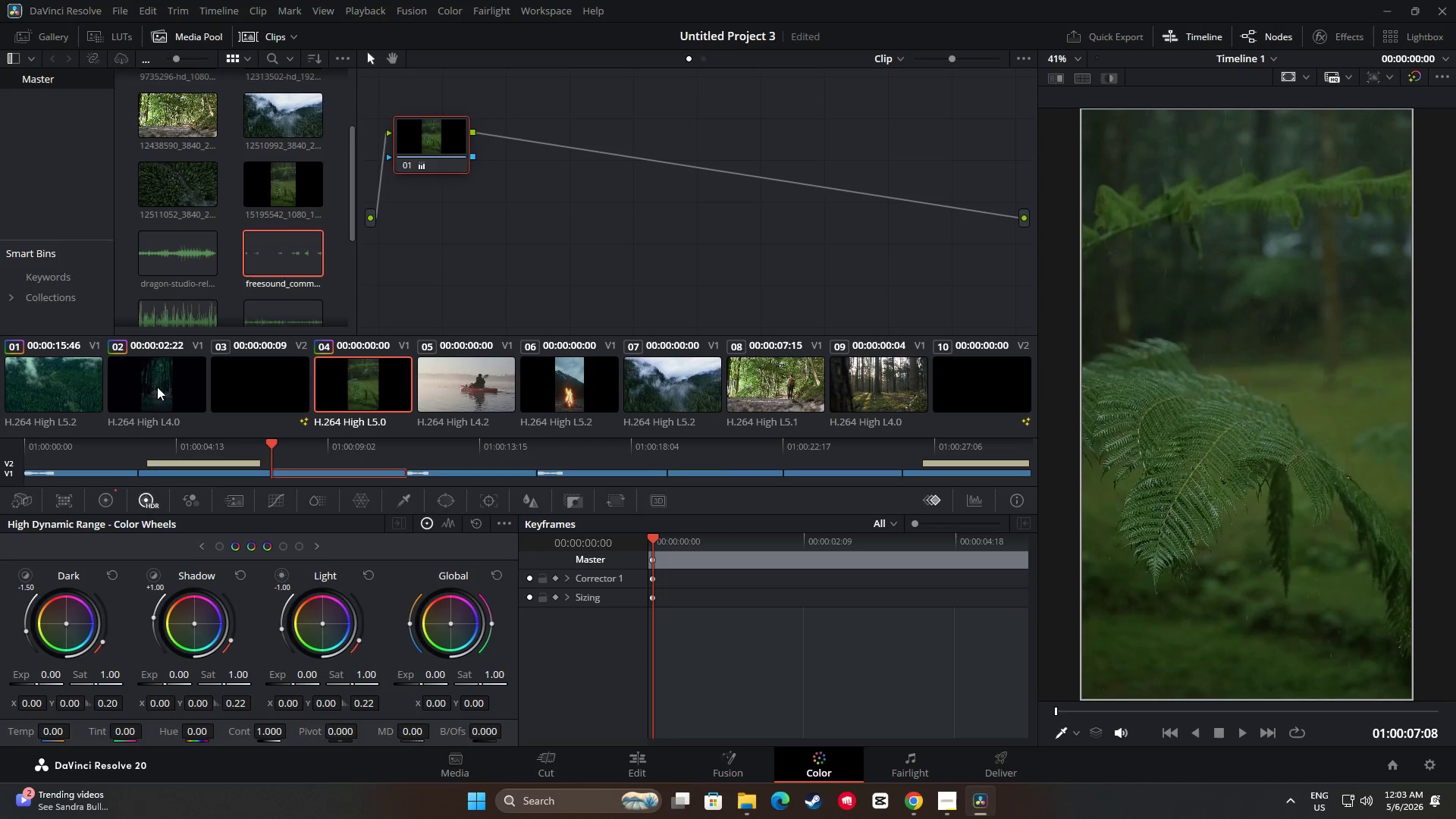 
left_click([156, 382])
 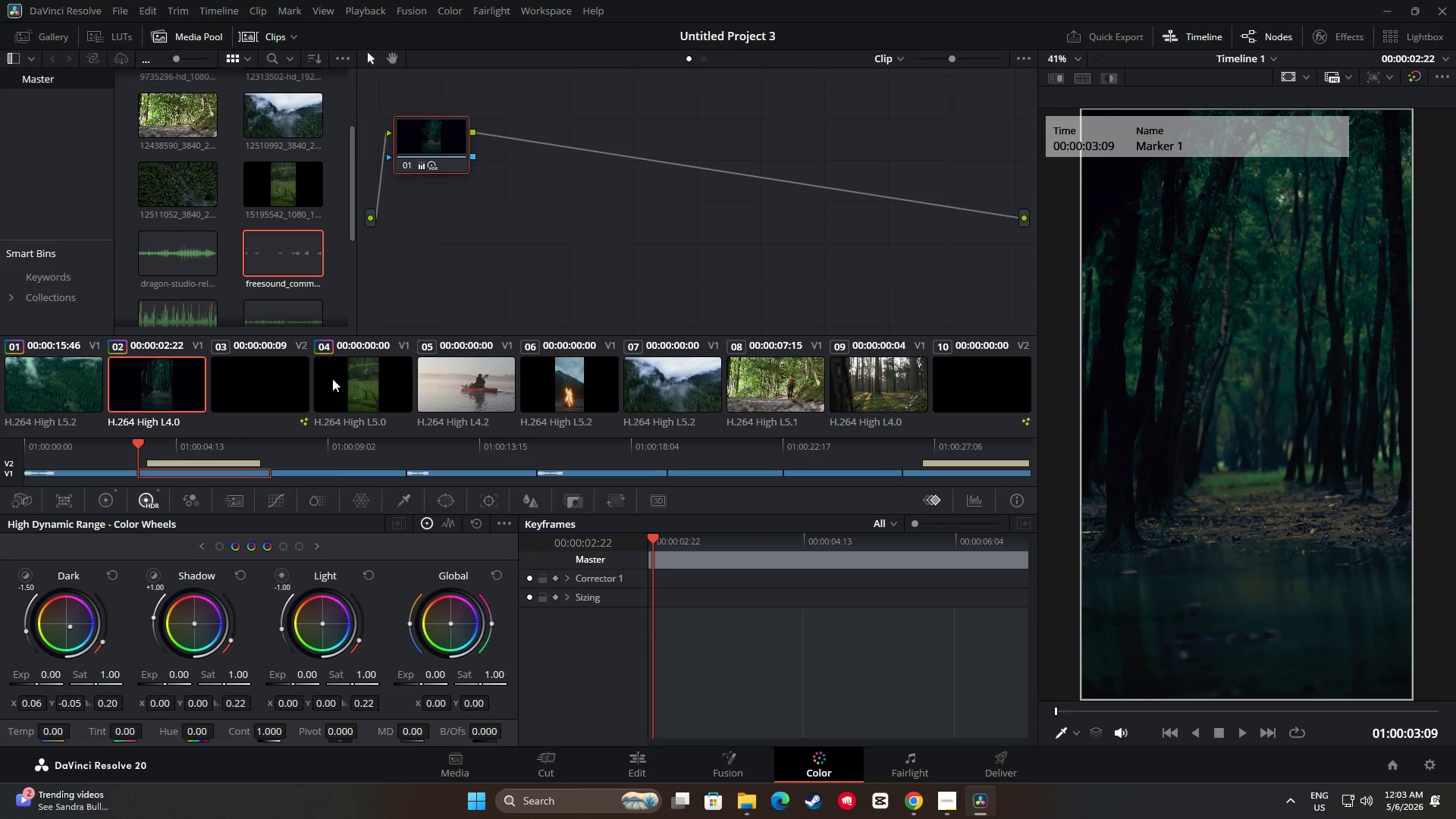 
left_click([375, 379])
 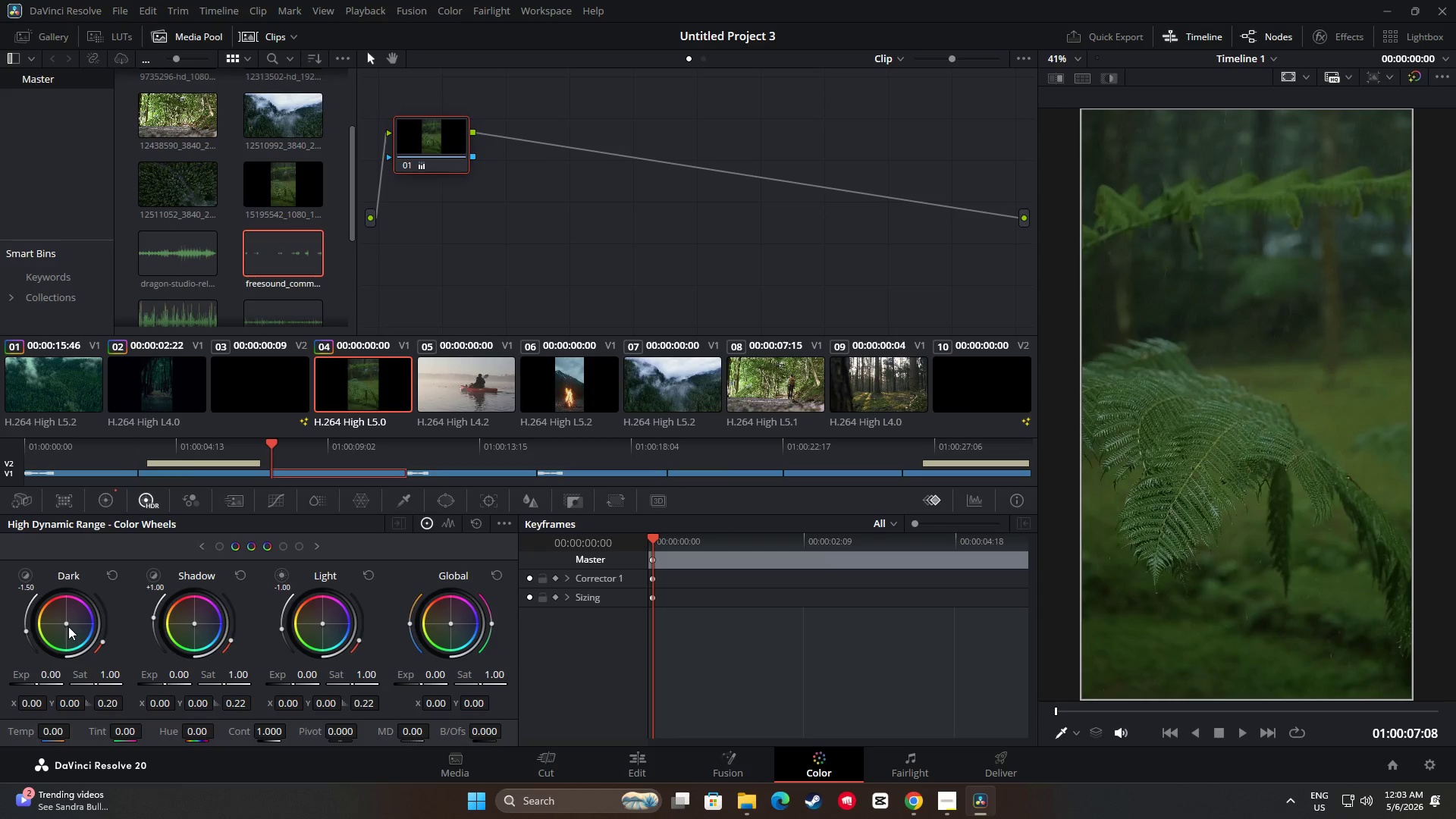 
left_click_drag(start_coordinate=[66, 625], to_coordinate=[95, 654])
 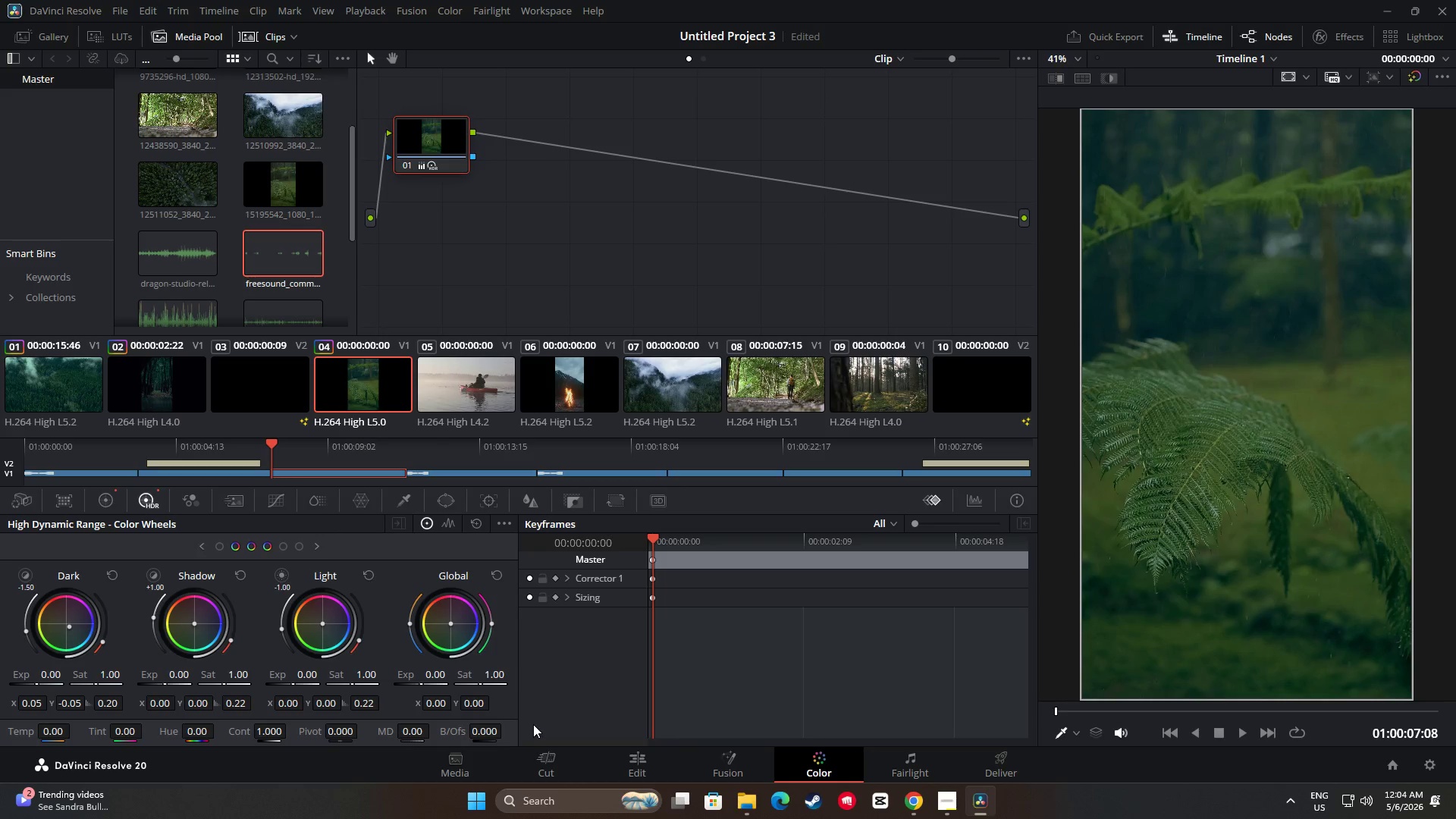 
left_click([460, 378])
 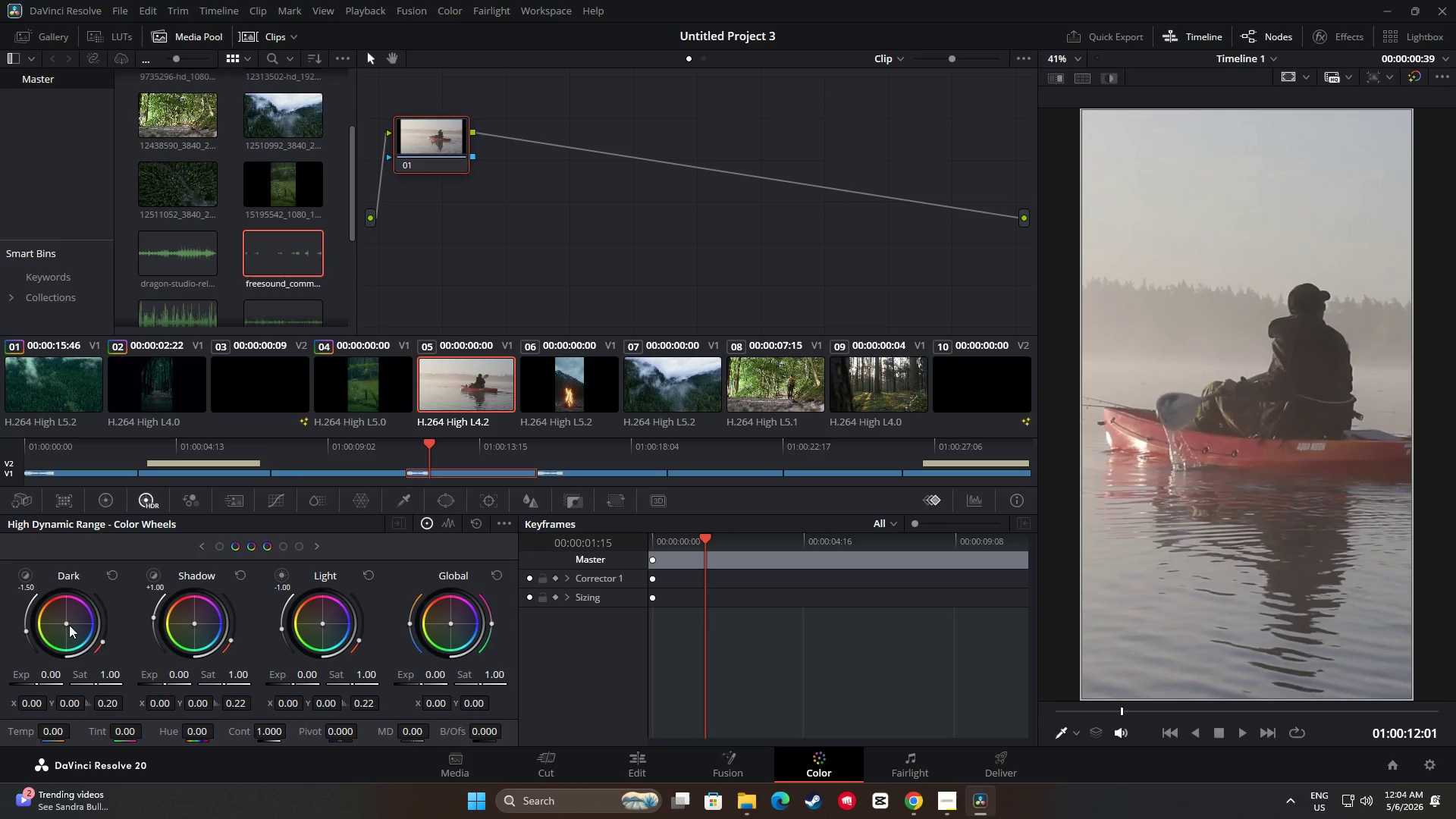 
left_click_drag(start_coordinate=[67, 623], to_coordinate=[129, 691])
 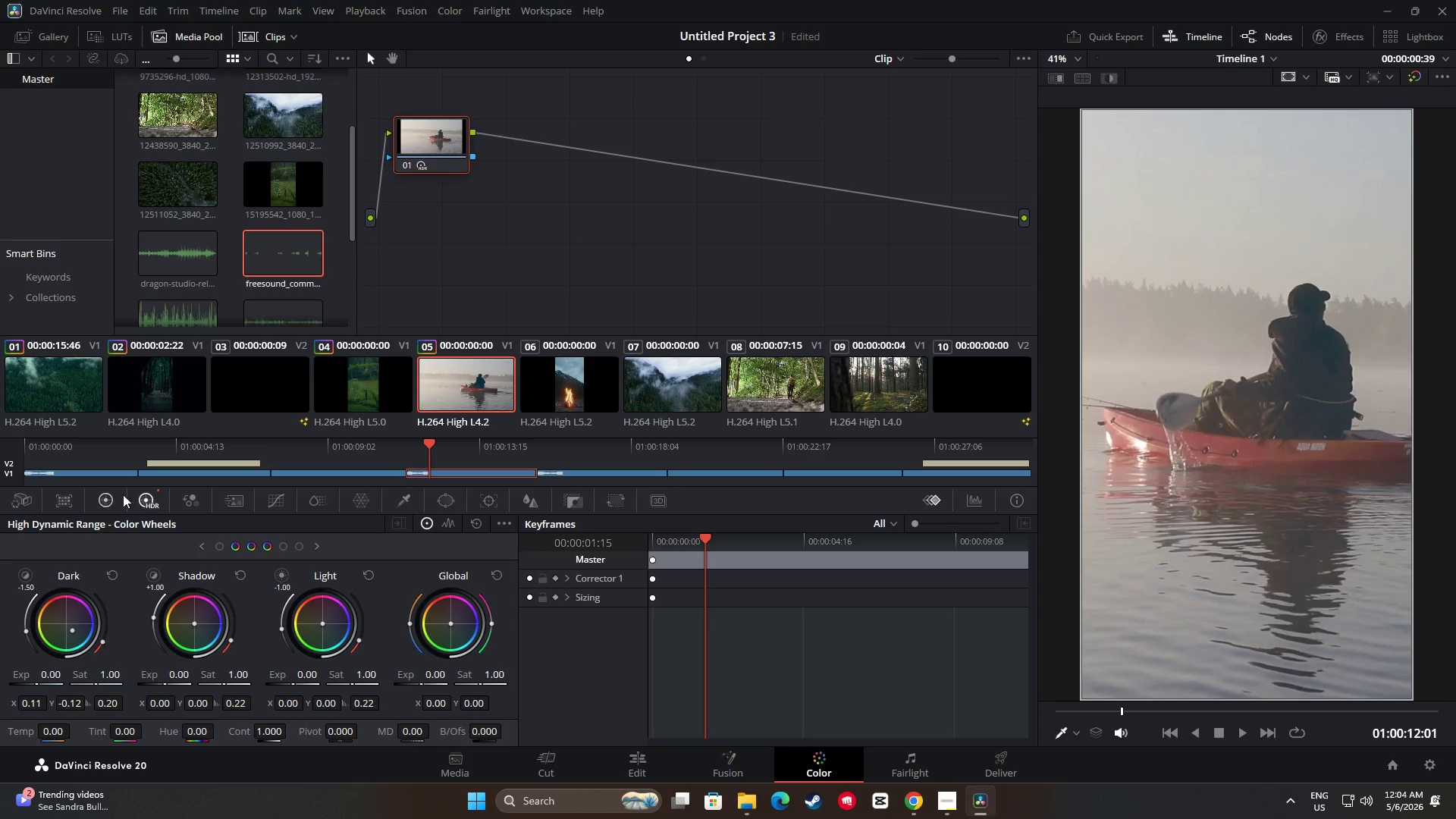 
left_click([102, 496])
 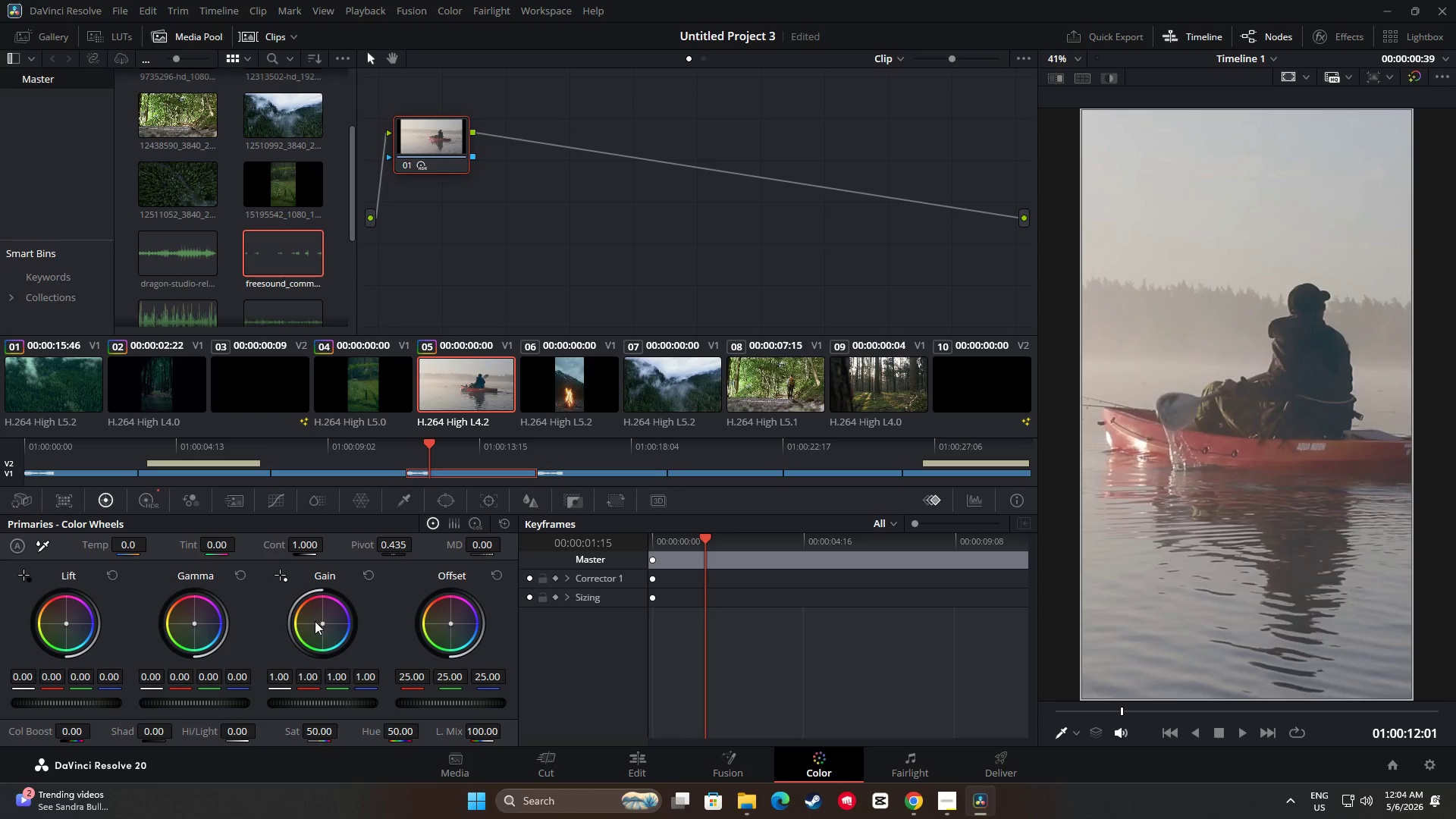 
left_click_drag(start_coordinate=[320, 623], to_coordinate=[291, 641])
 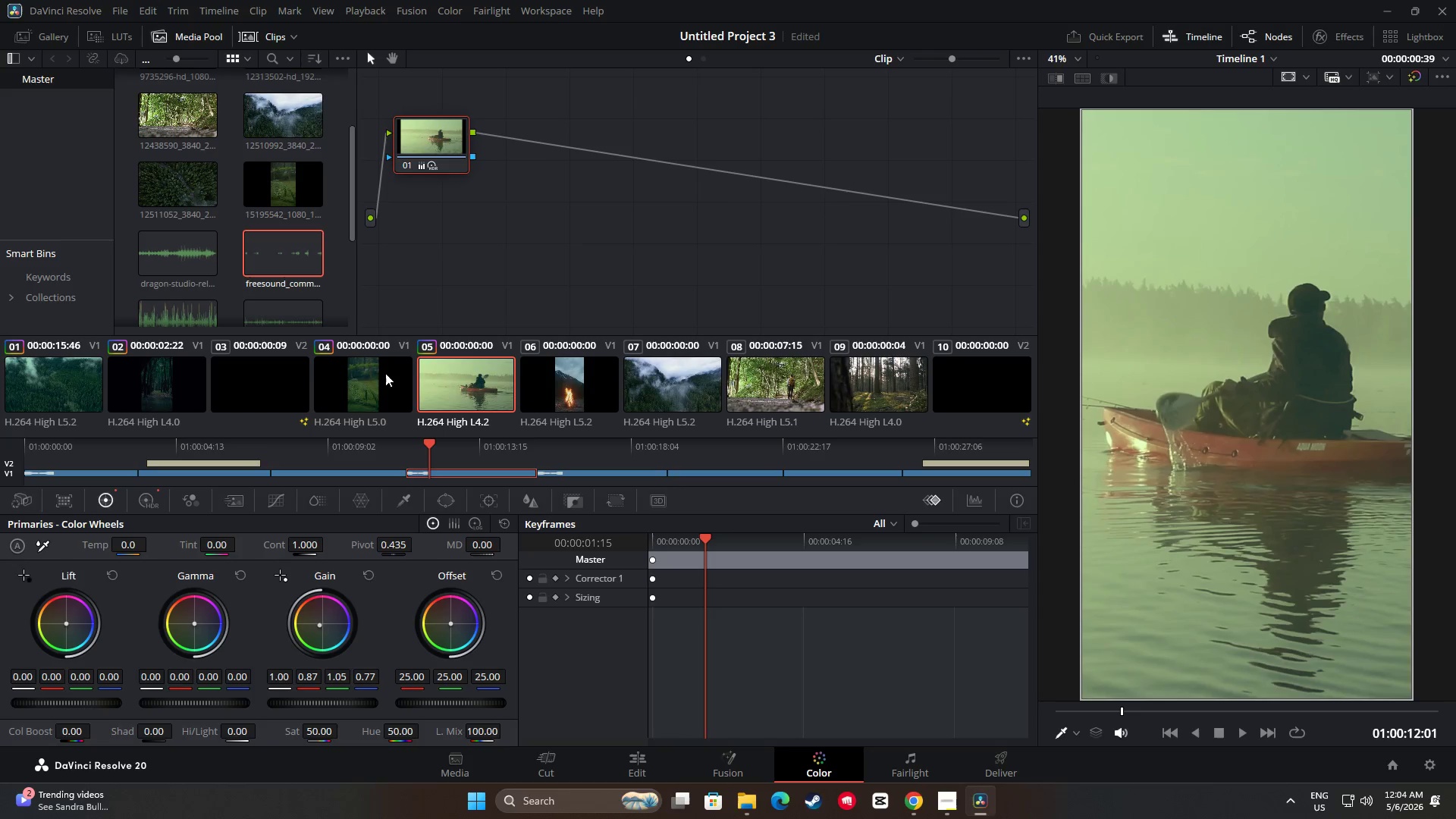 
left_click([375, 375])
 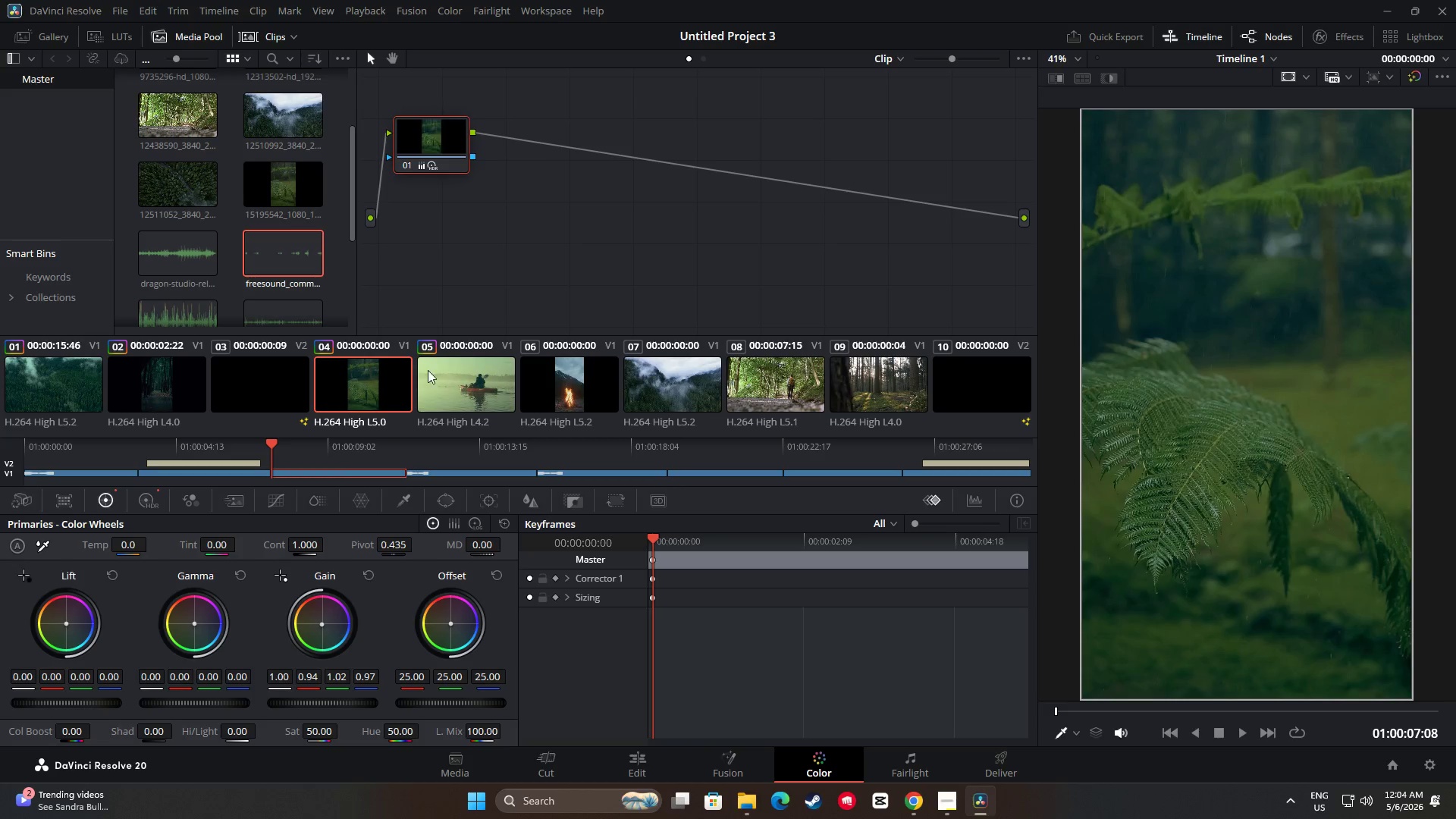 
left_click([434, 369])
 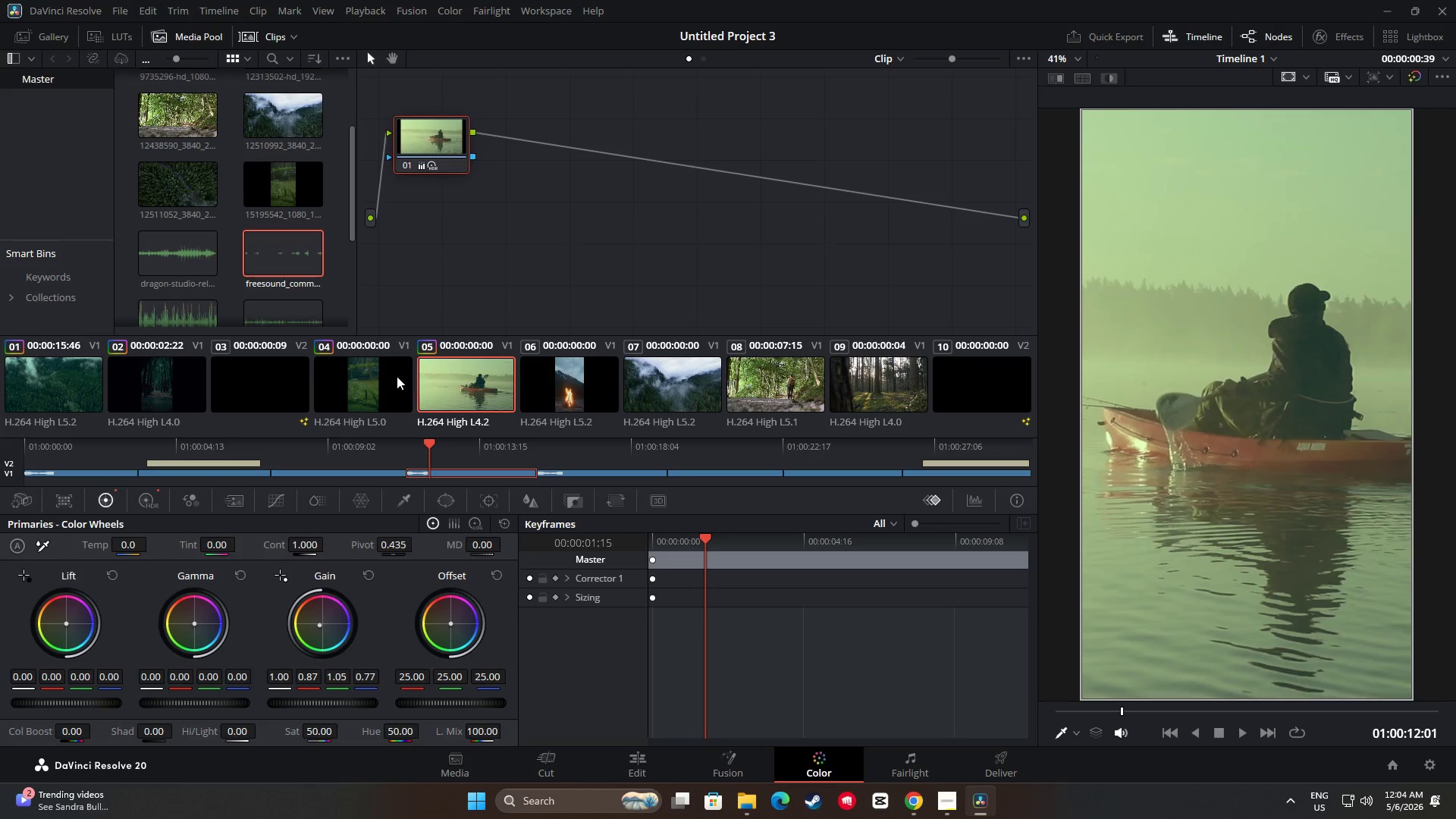 
left_click([371, 375])
 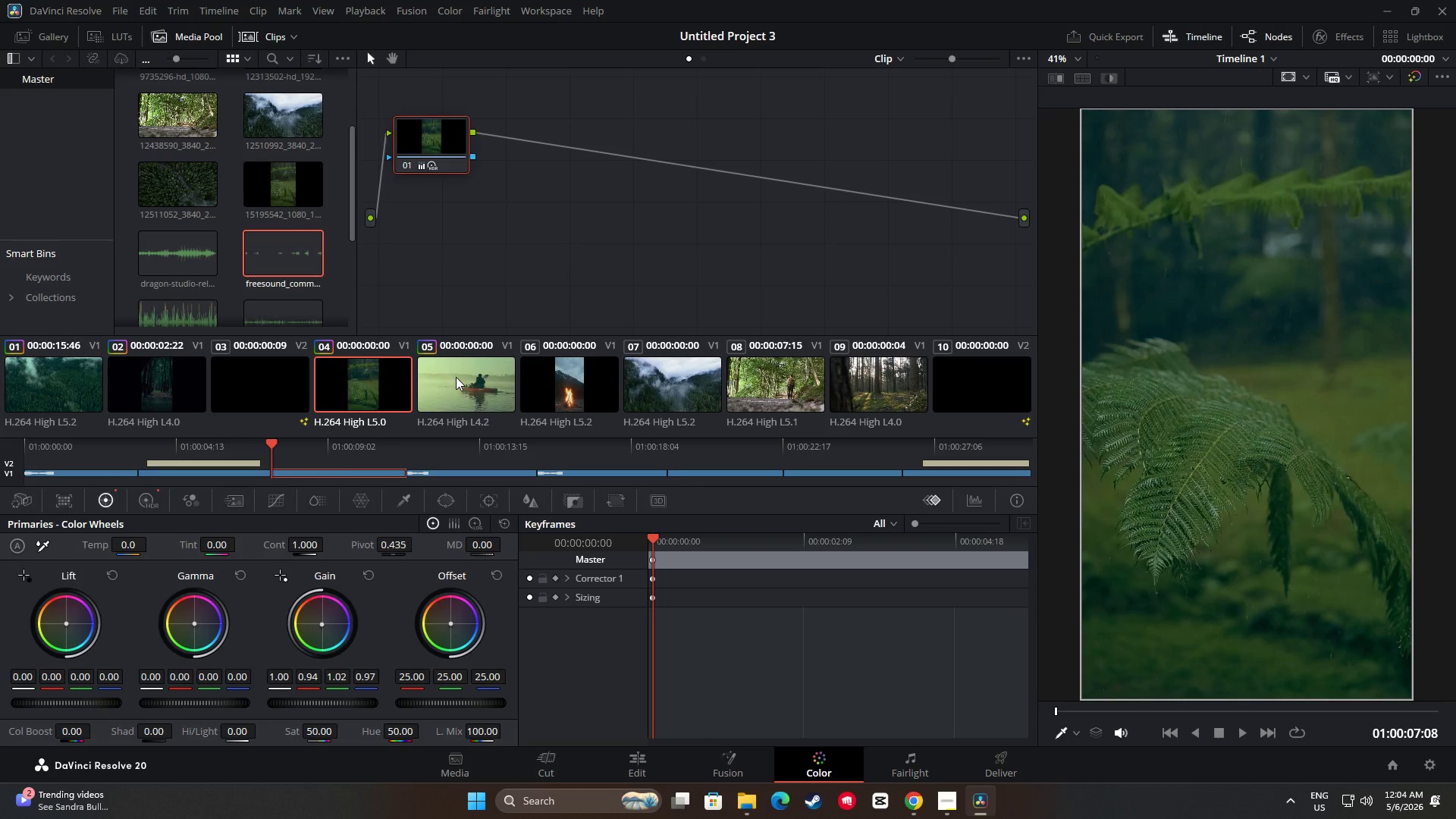 
left_click([456, 378])
 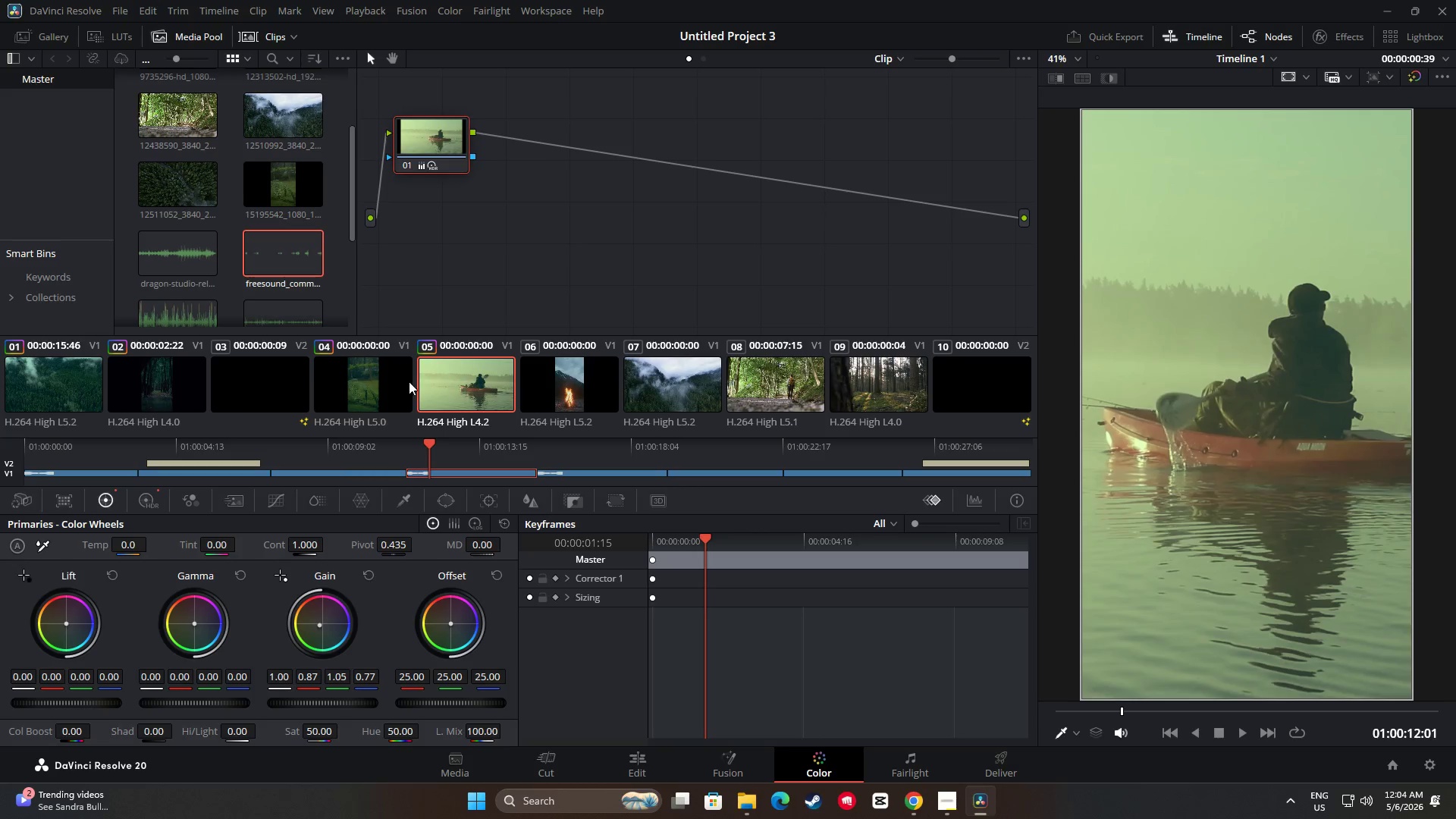 
left_click([386, 380])
 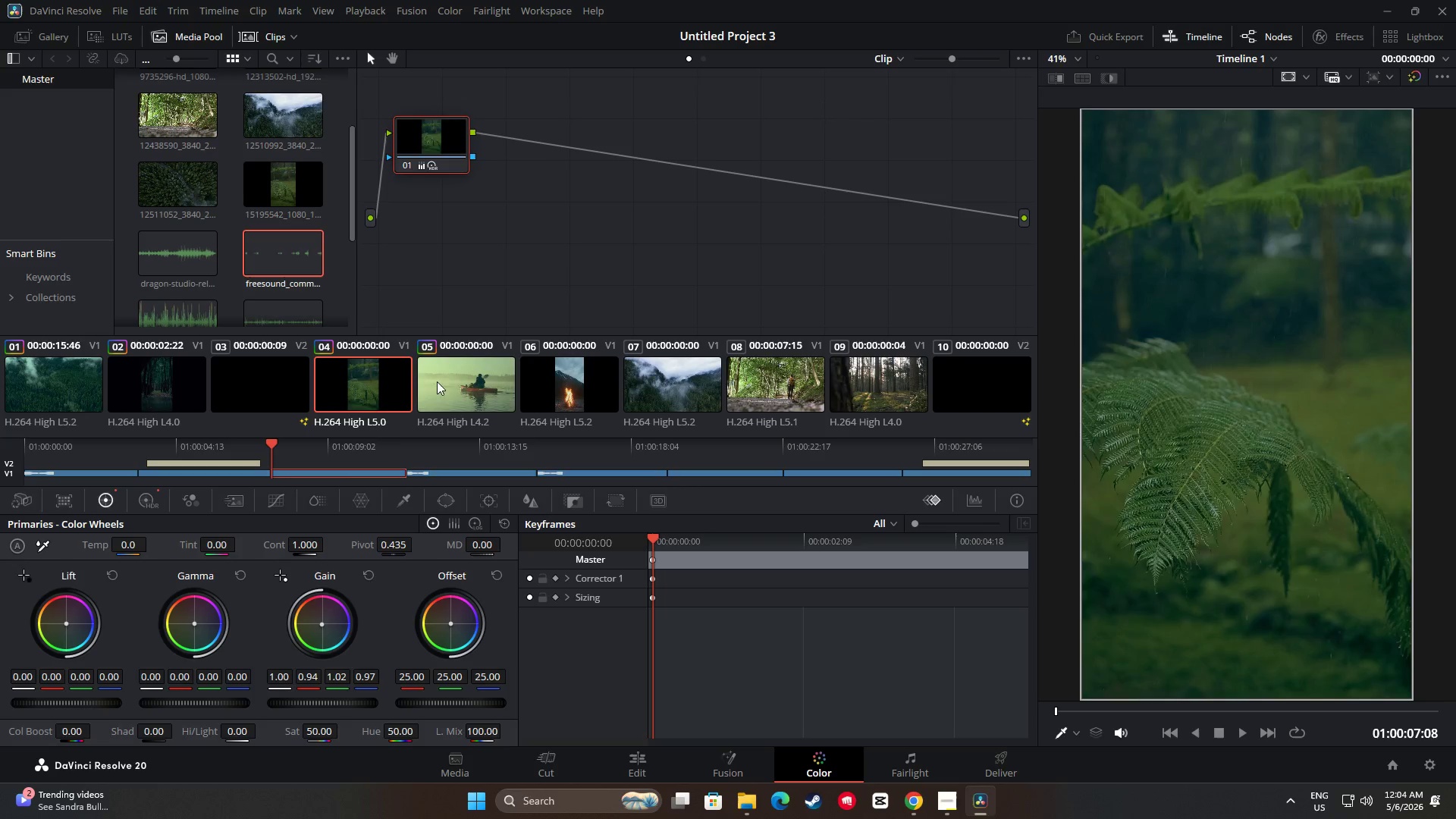 
left_click([451, 380])
 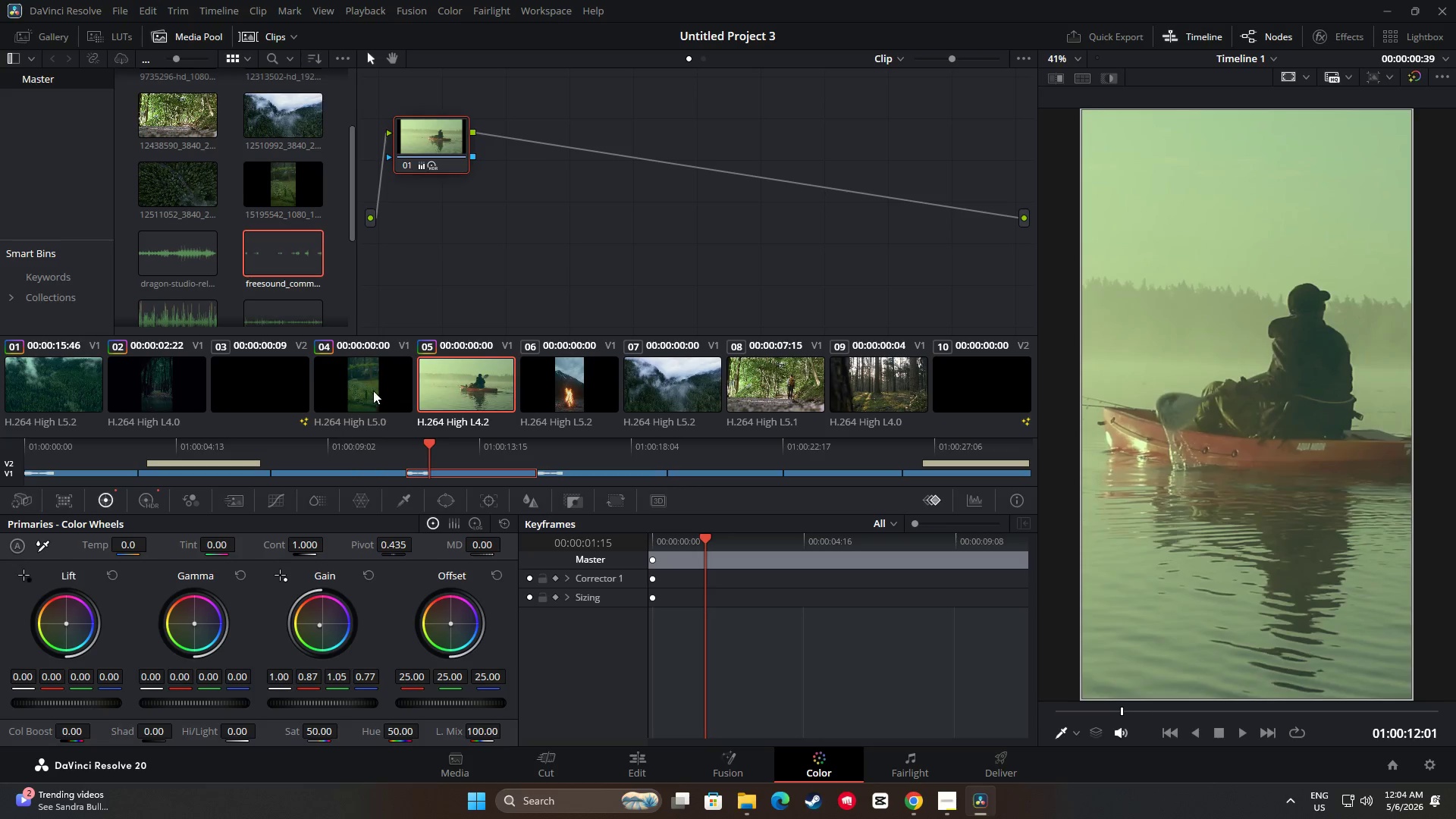 
double_click([447, 382])
 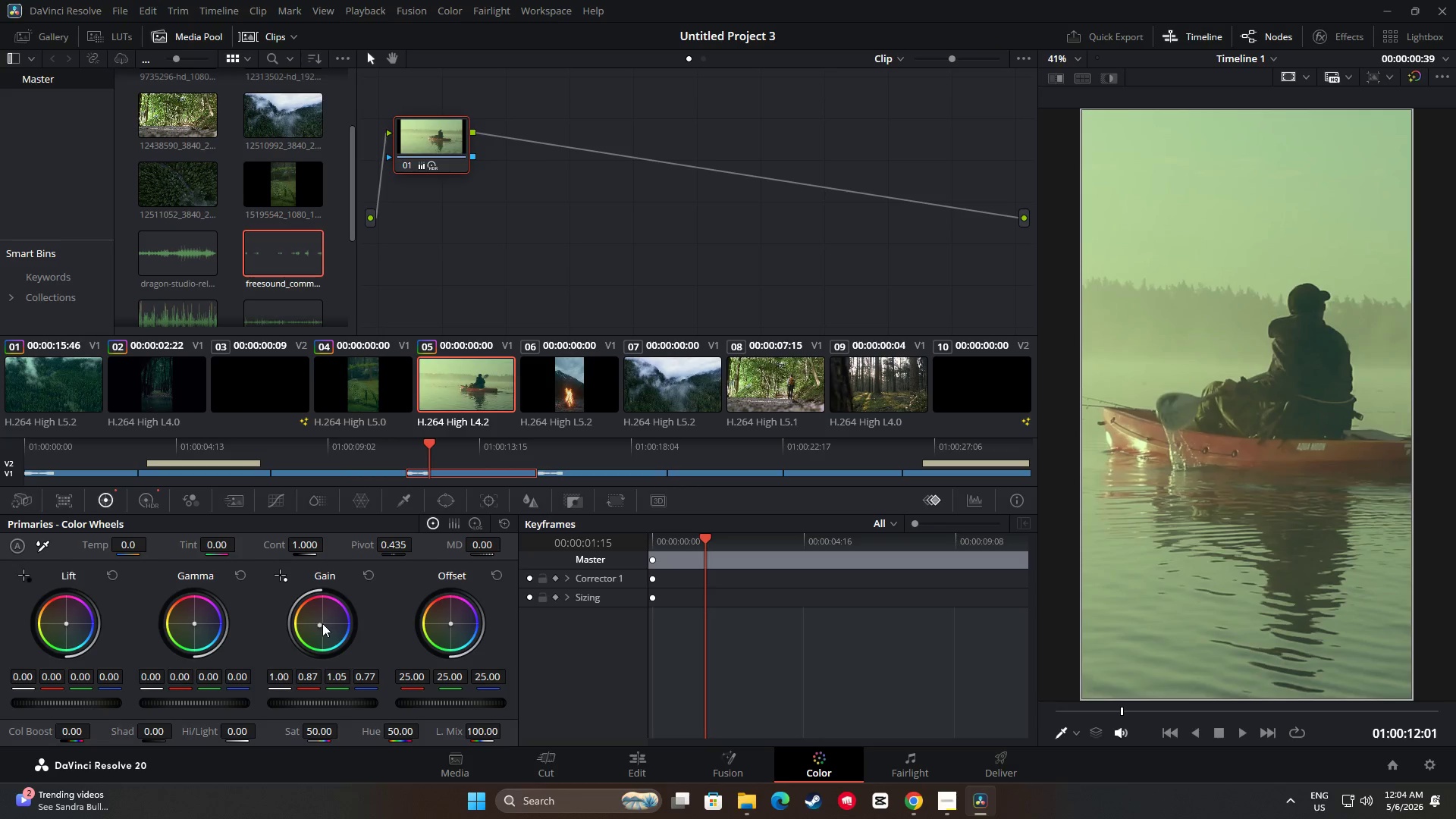 
left_click_drag(start_coordinate=[320, 624], to_coordinate=[334, 622])
 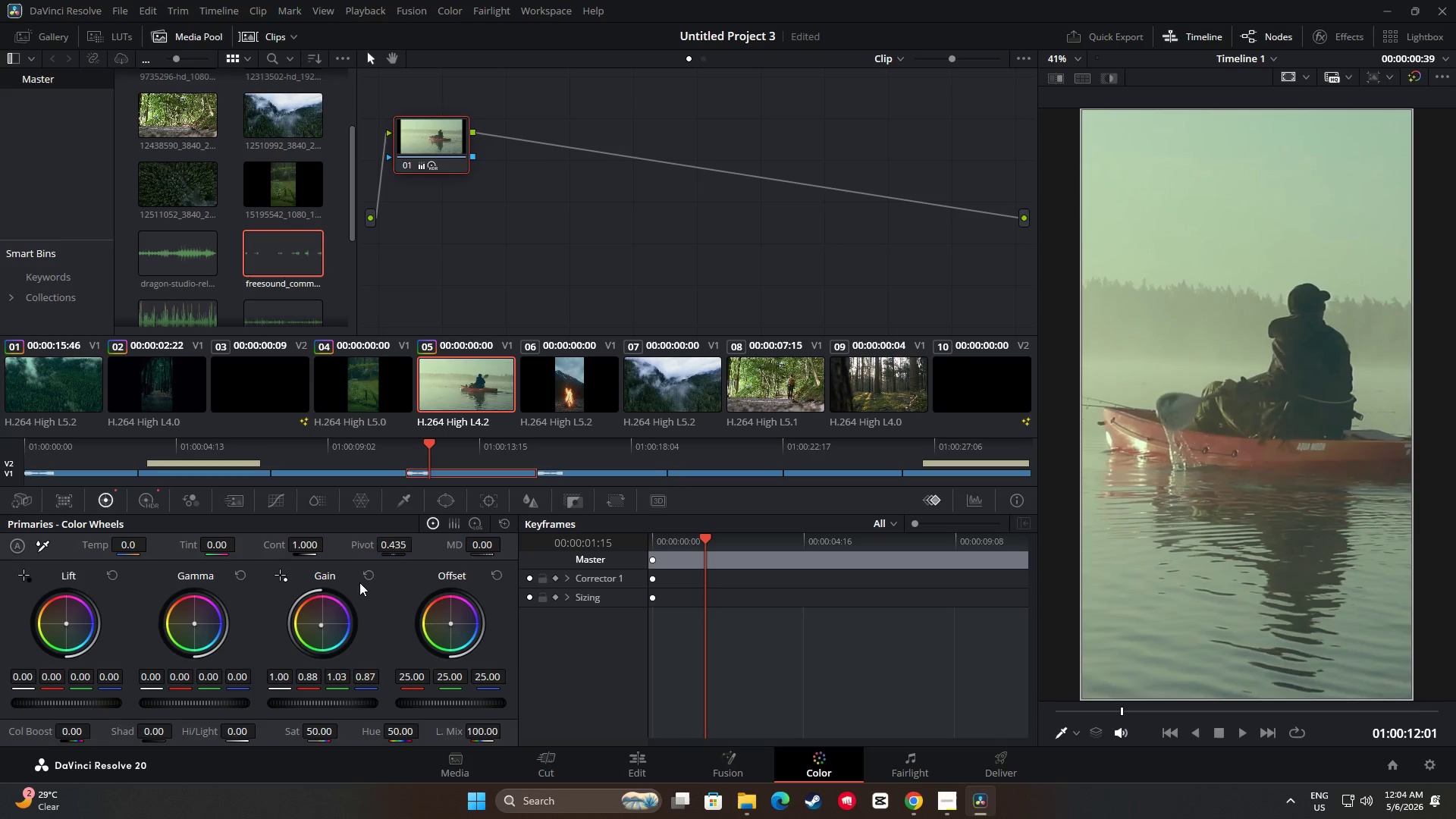 
left_click([366, 570])
 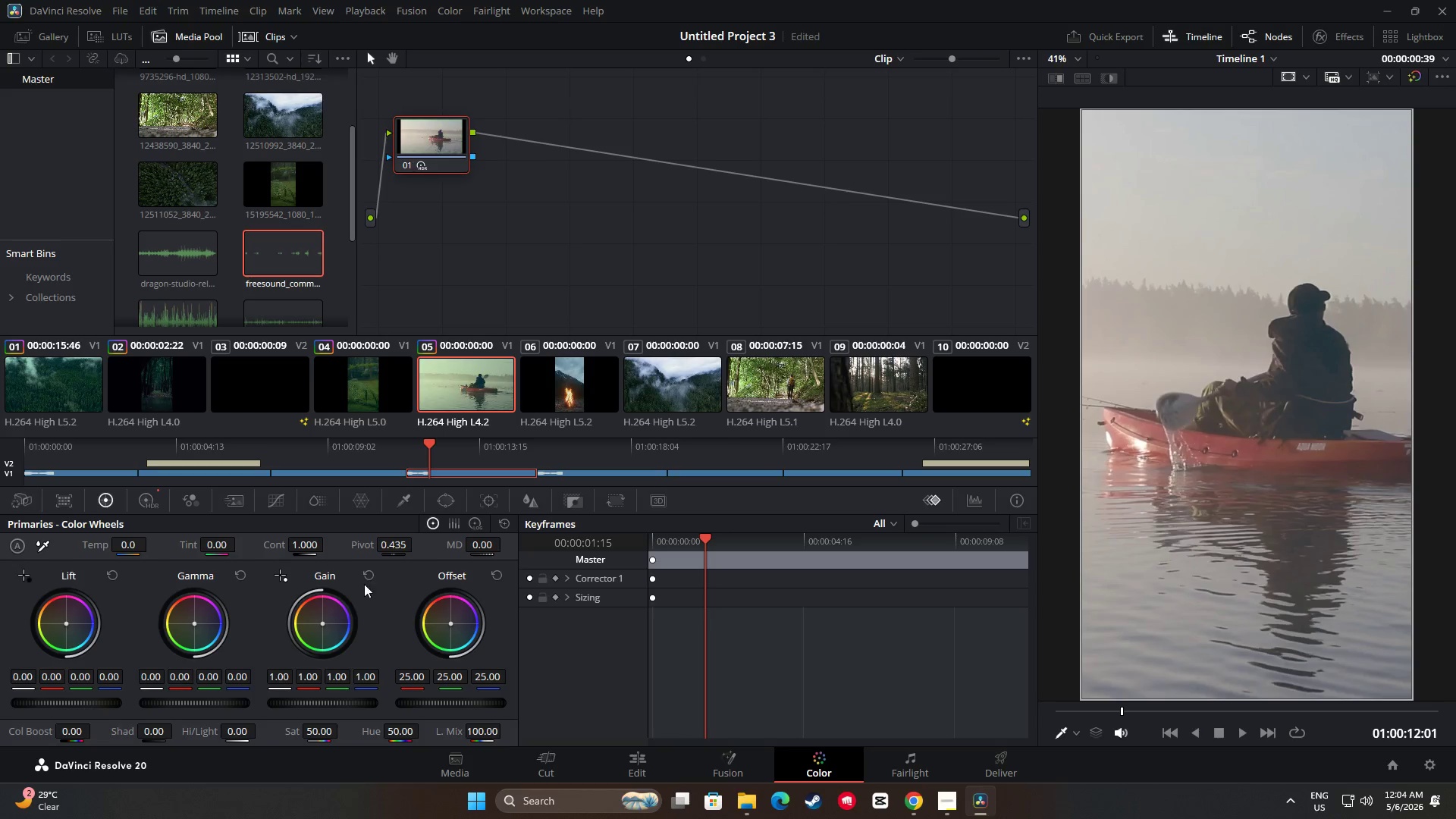 
left_click([371, 568])
 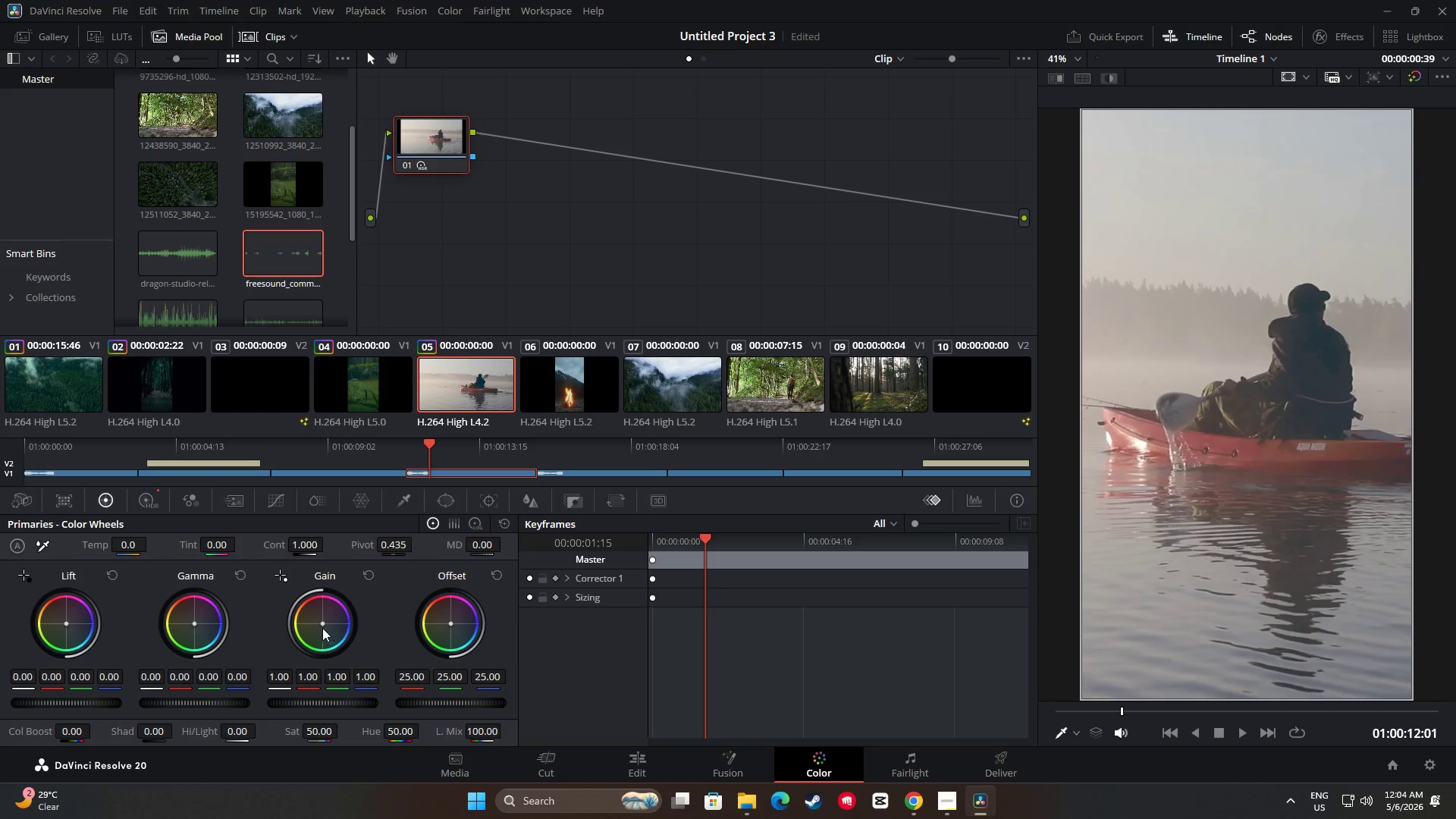 
left_click_drag(start_coordinate=[322, 623], to_coordinate=[319, 632])
 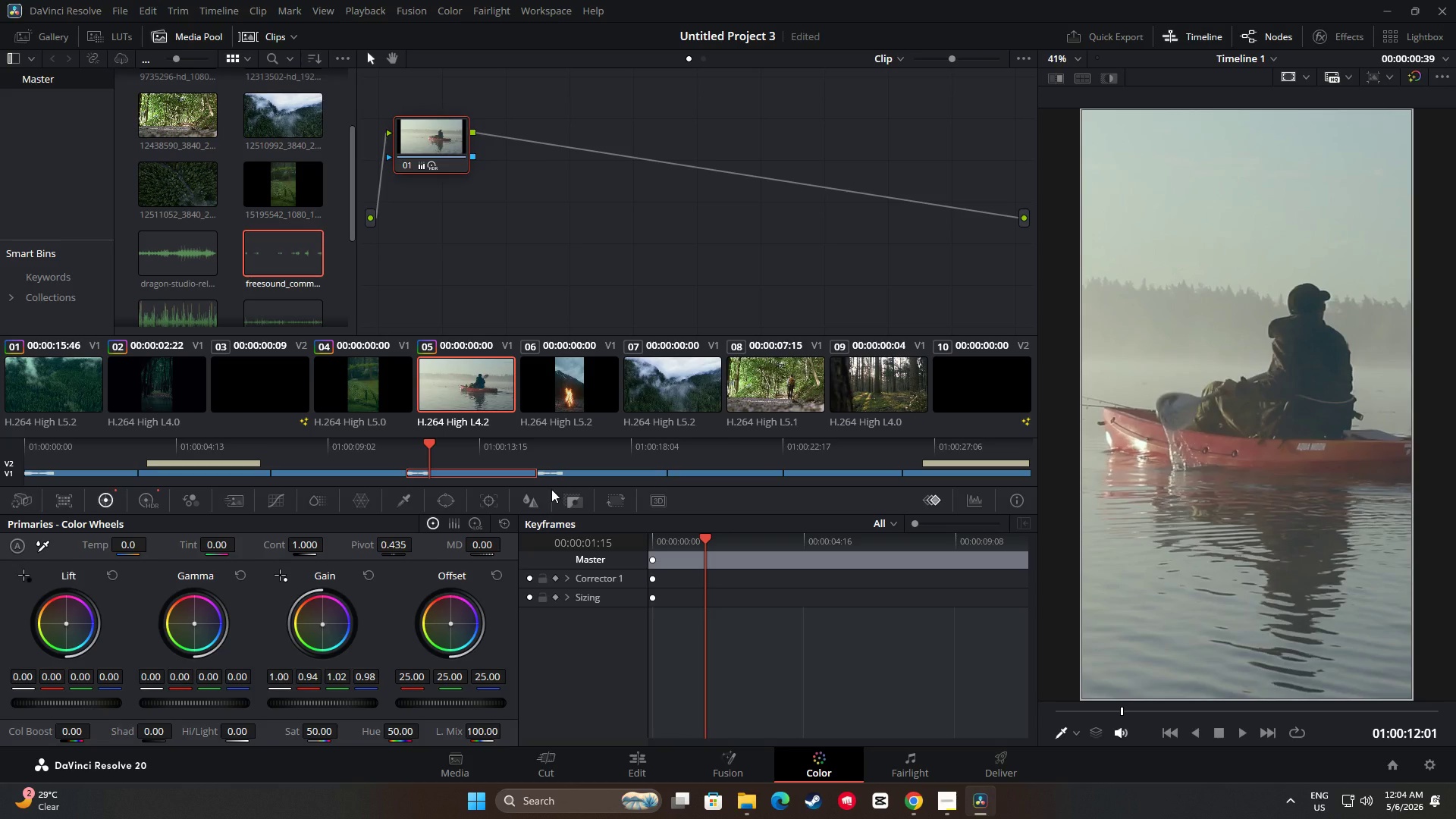 
left_click([580, 385])
 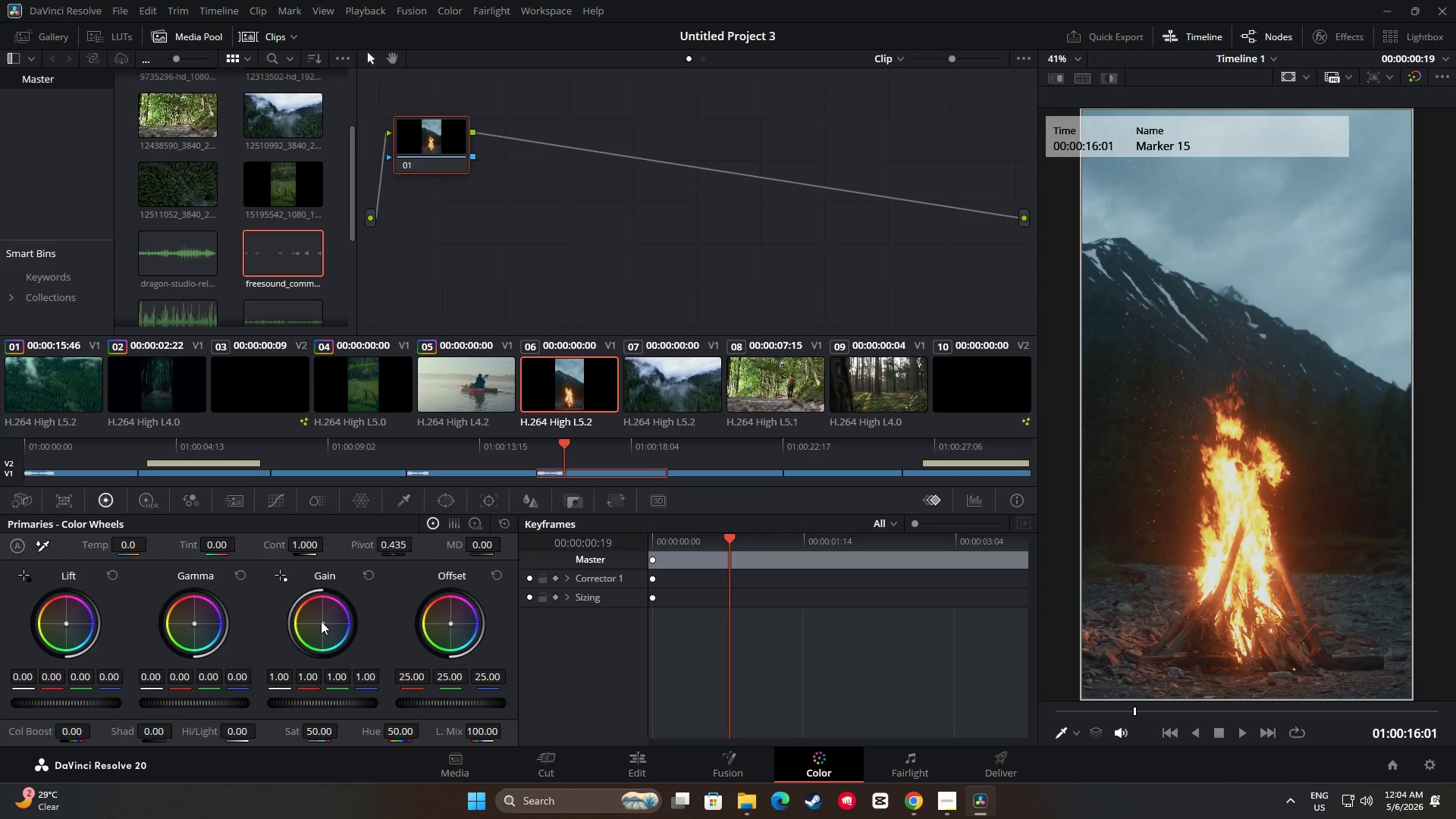 
left_click([475, 378])
 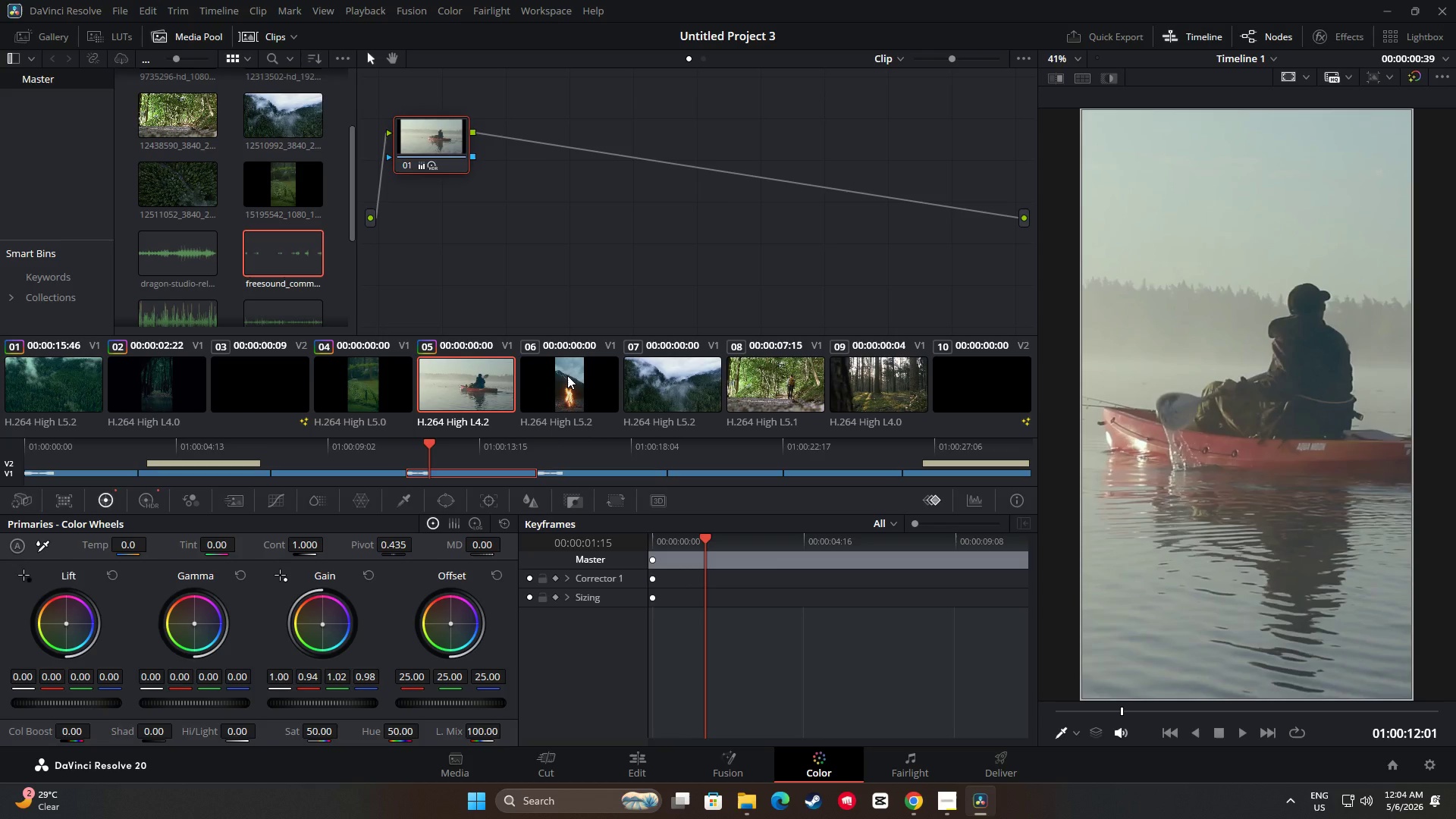 
left_click([567, 375])
 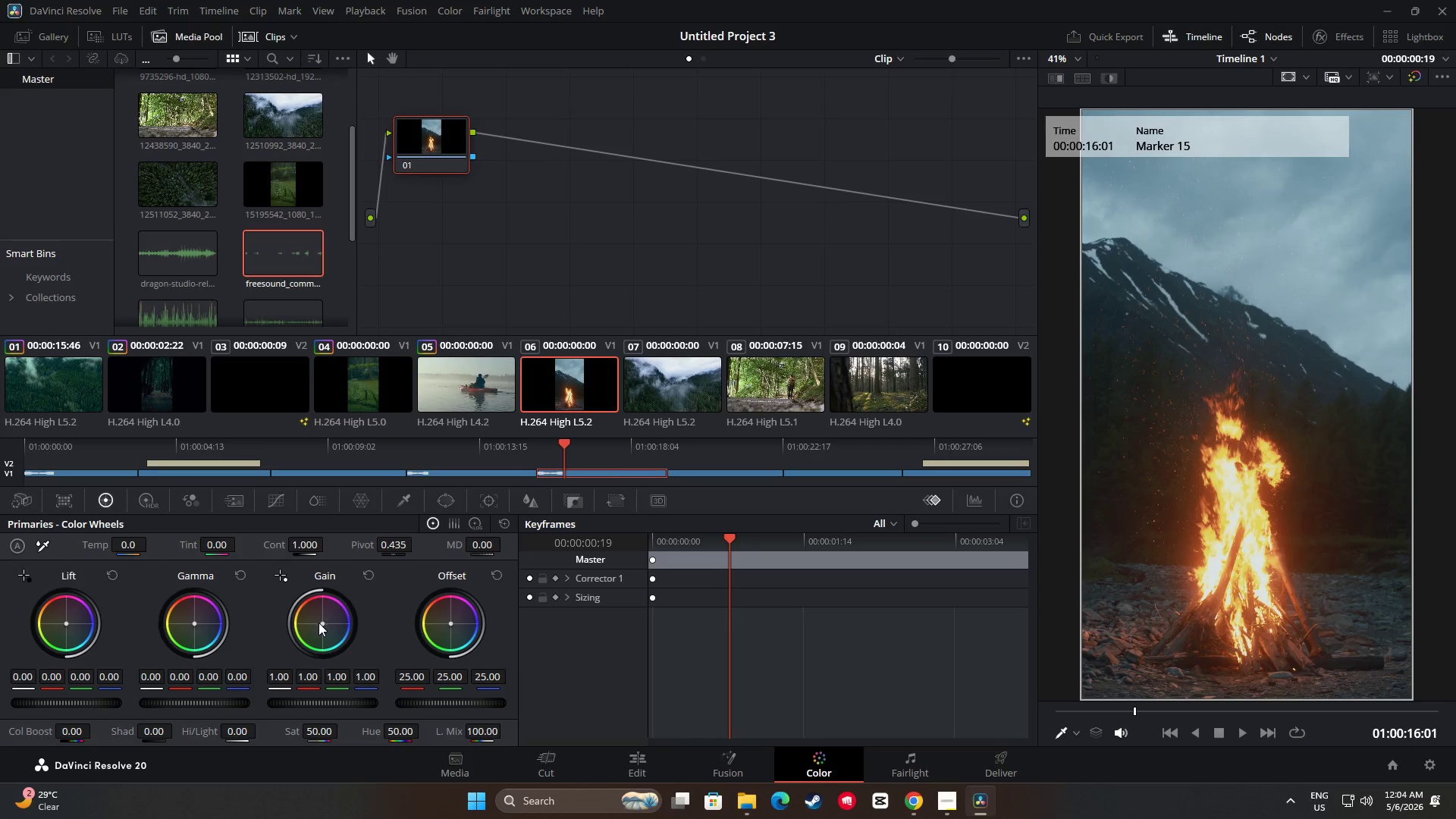 
left_click_drag(start_coordinate=[322, 623], to_coordinate=[318, 632])
 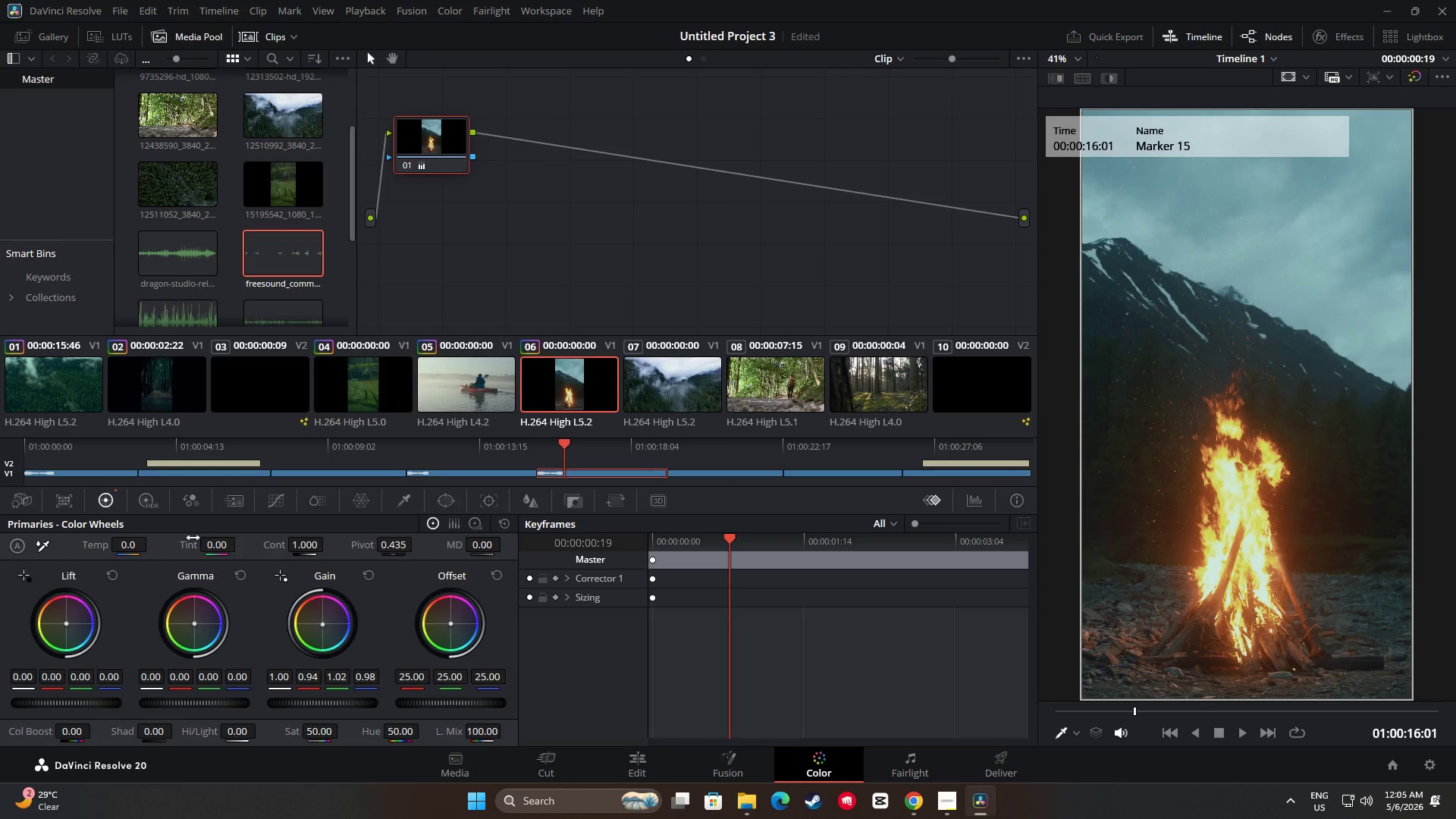 
left_click([147, 497])
 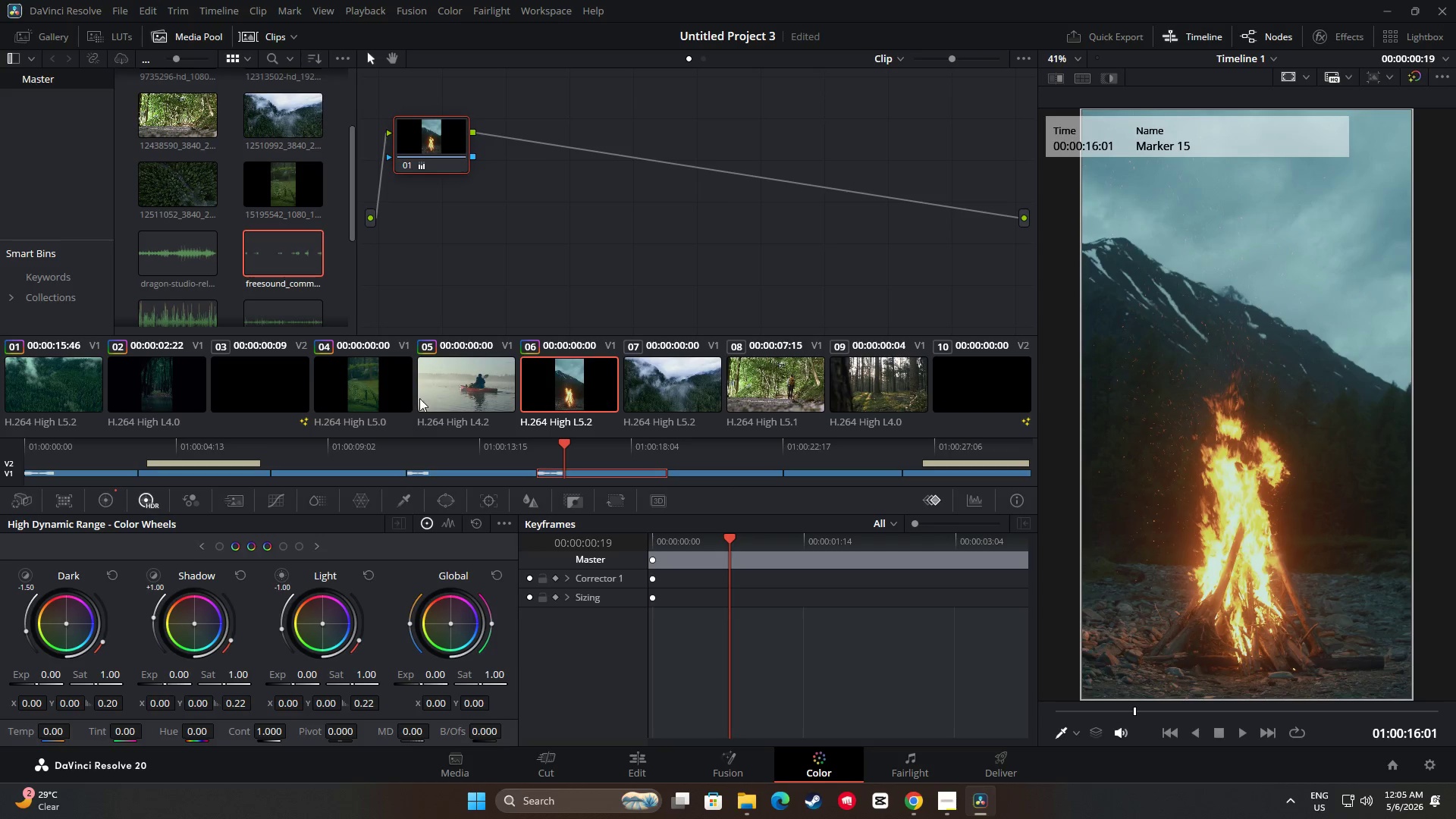 
left_click([466, 388])
 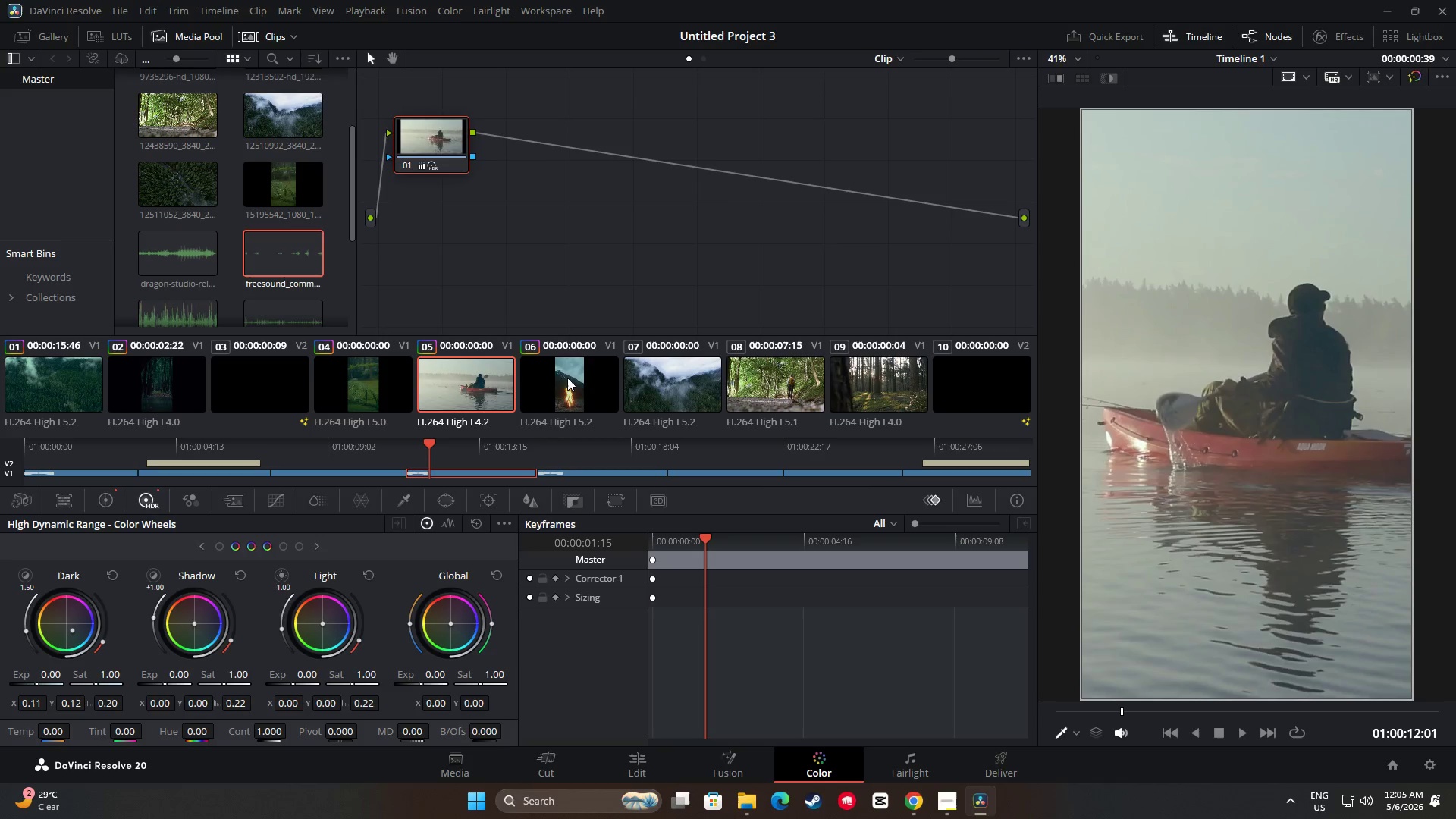 
left_click([579, 376])
 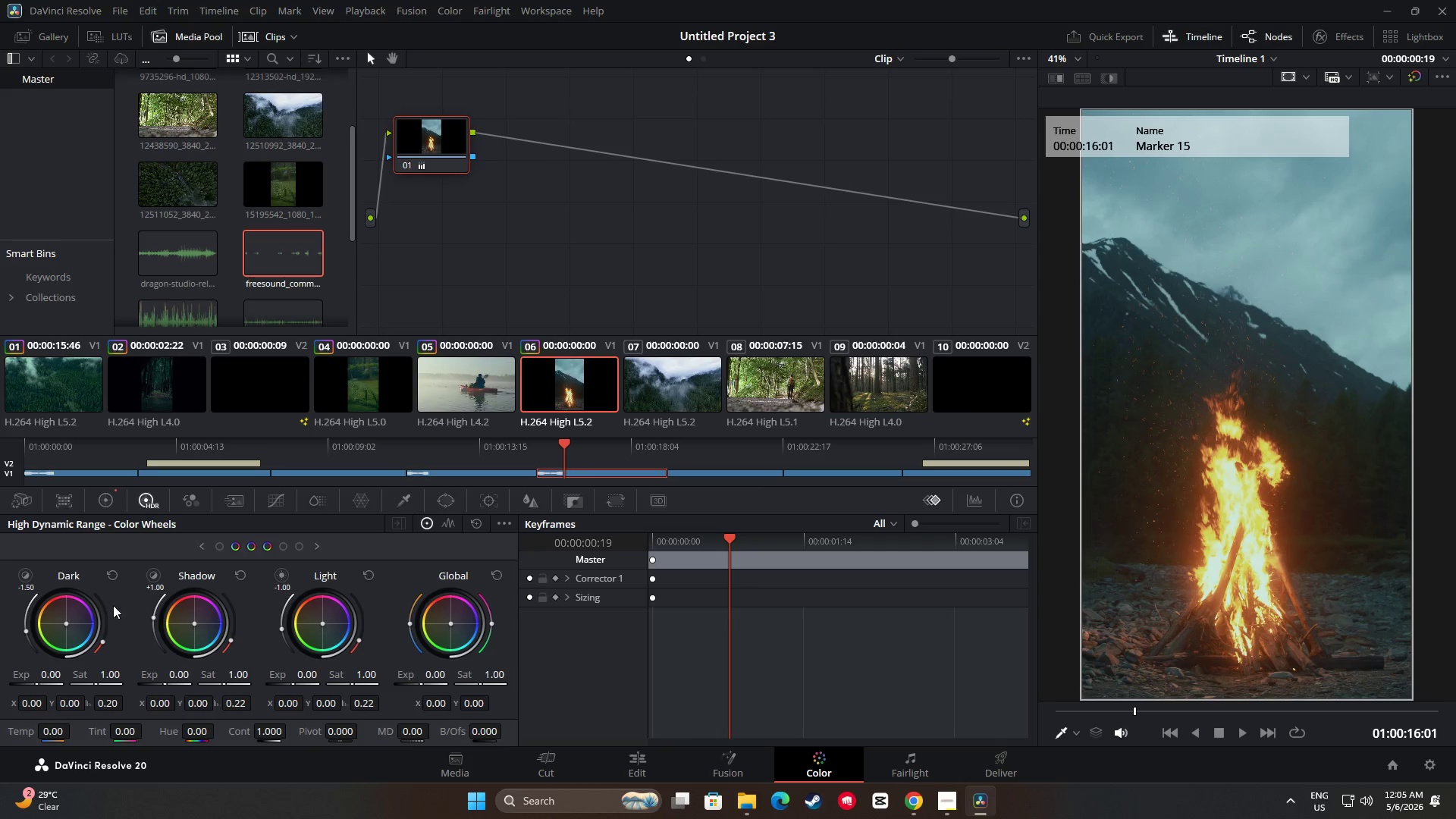 
left_click_drag(start_coordinate=[67, 623], to_coordinate=[115, 668])
 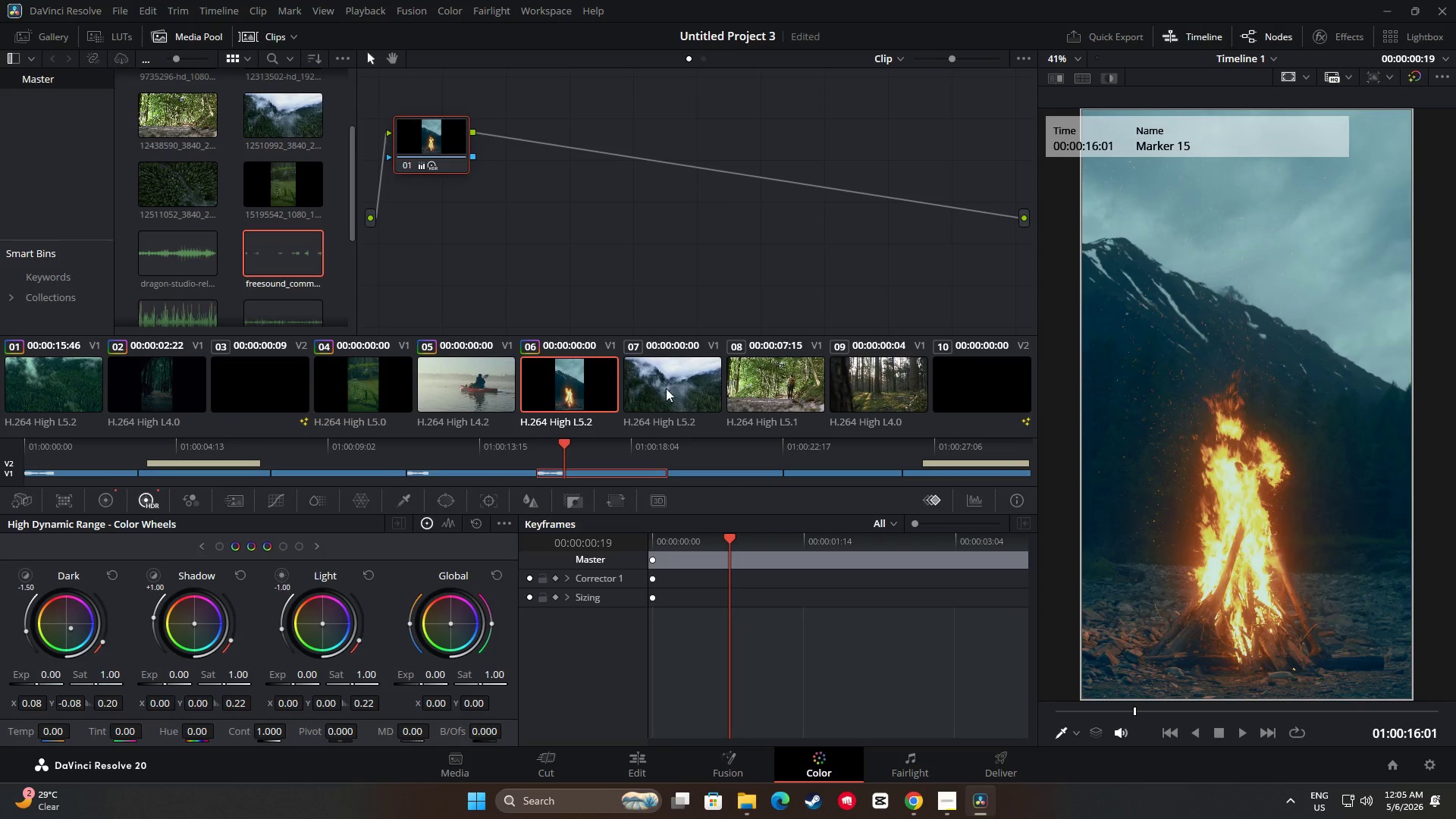 
left_click([472, 376])
 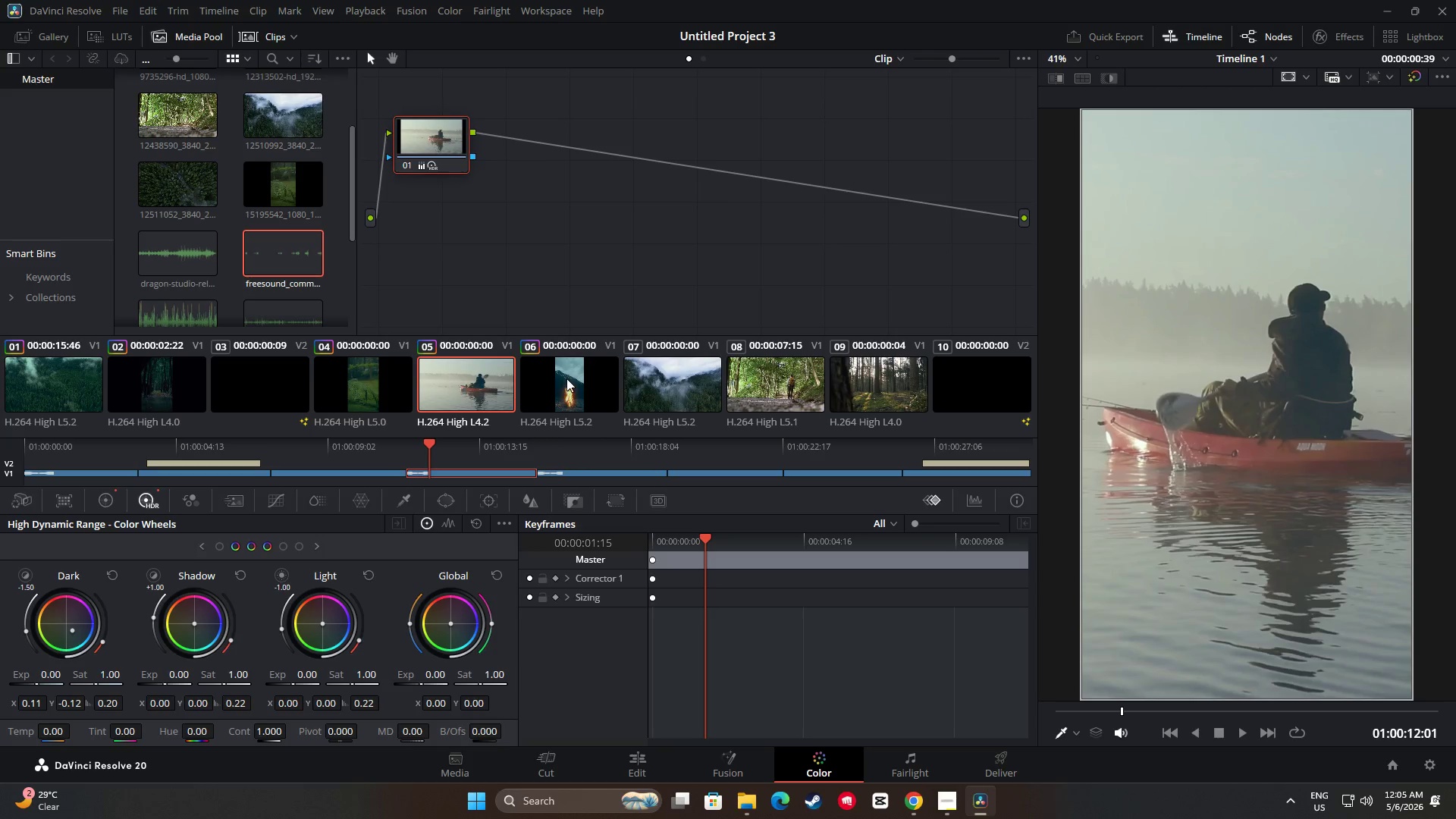 
left_click([567, 378])
 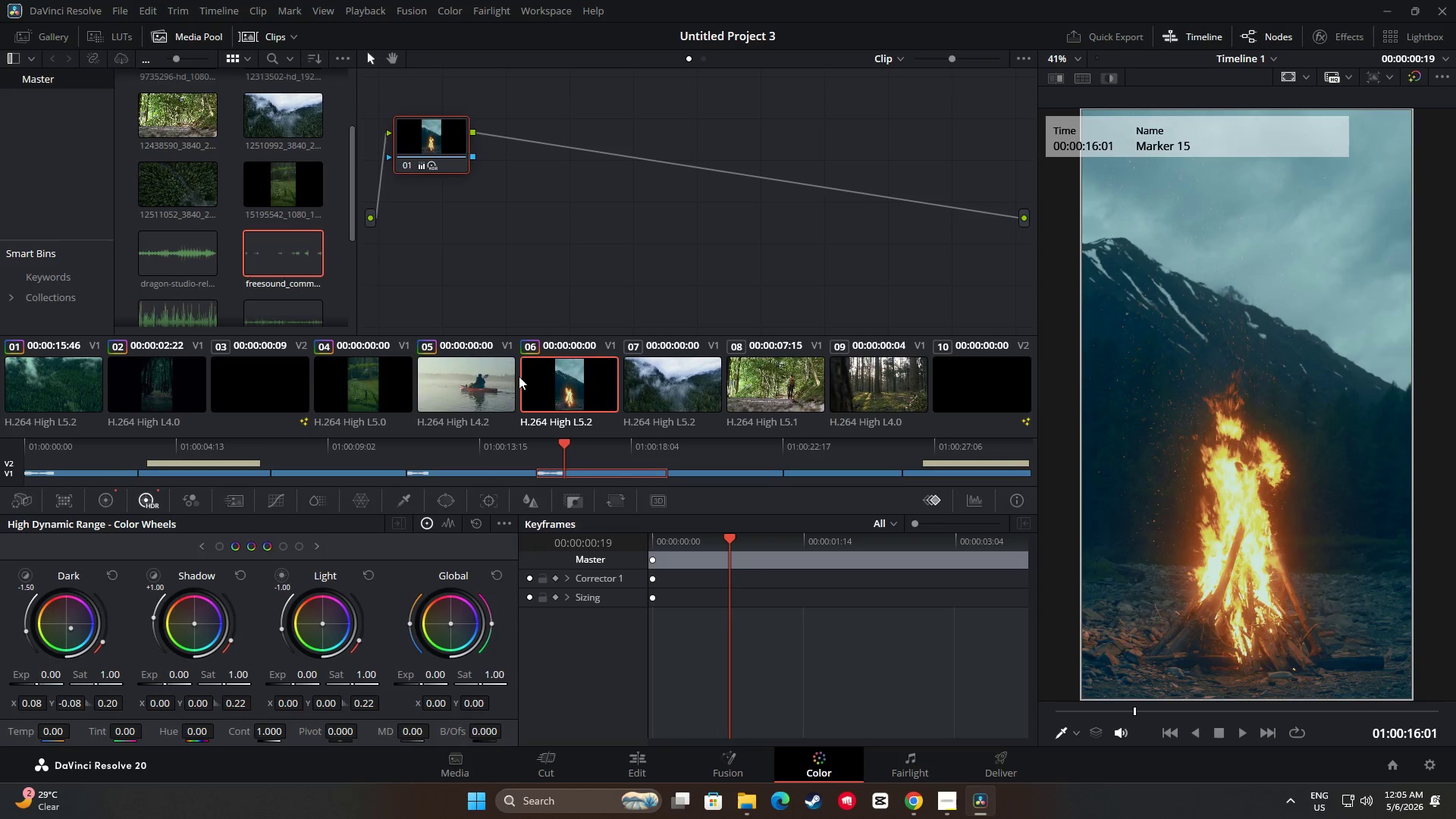 
left_click([510, 375])
 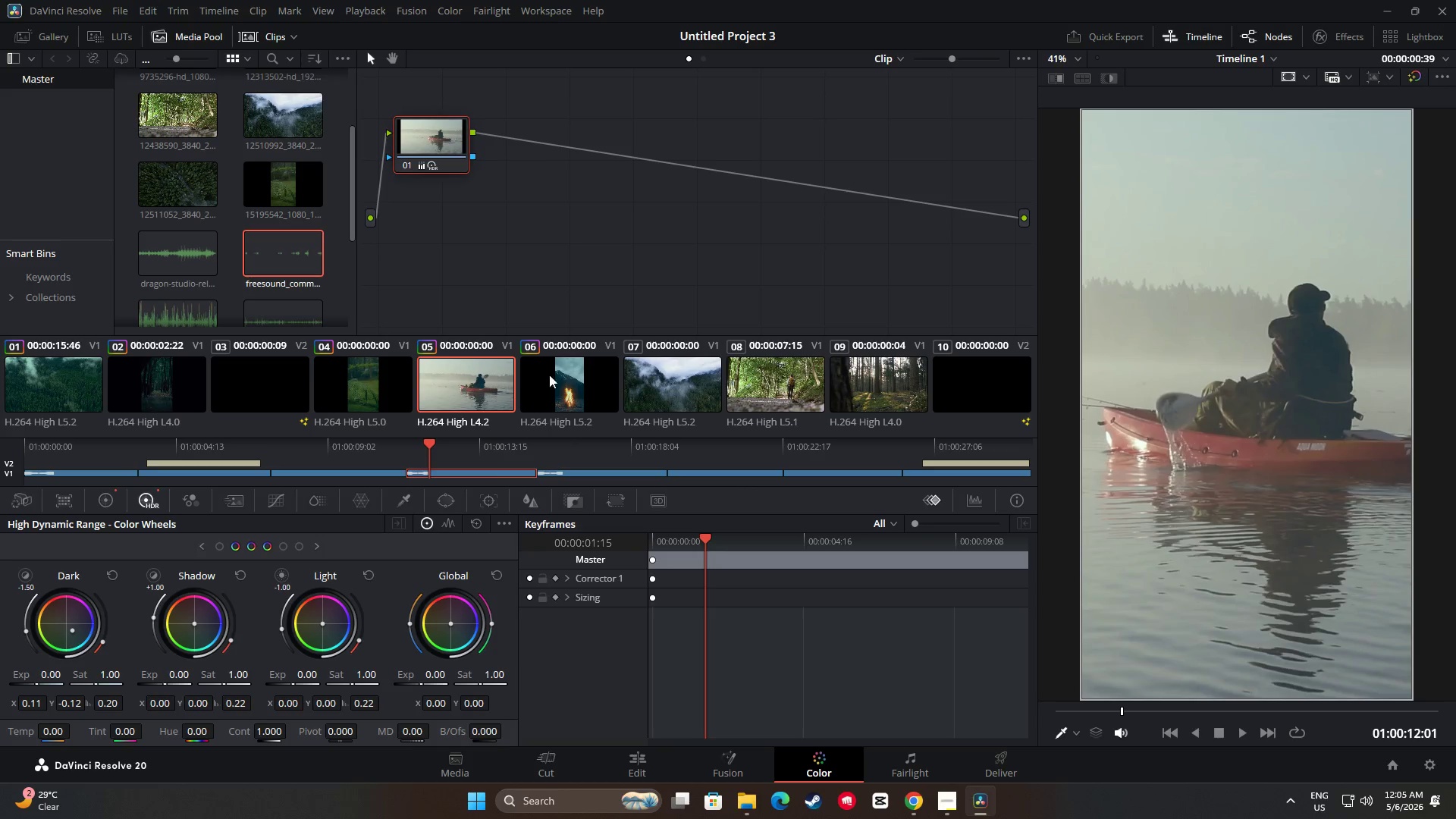 
left_click([576, 372])
 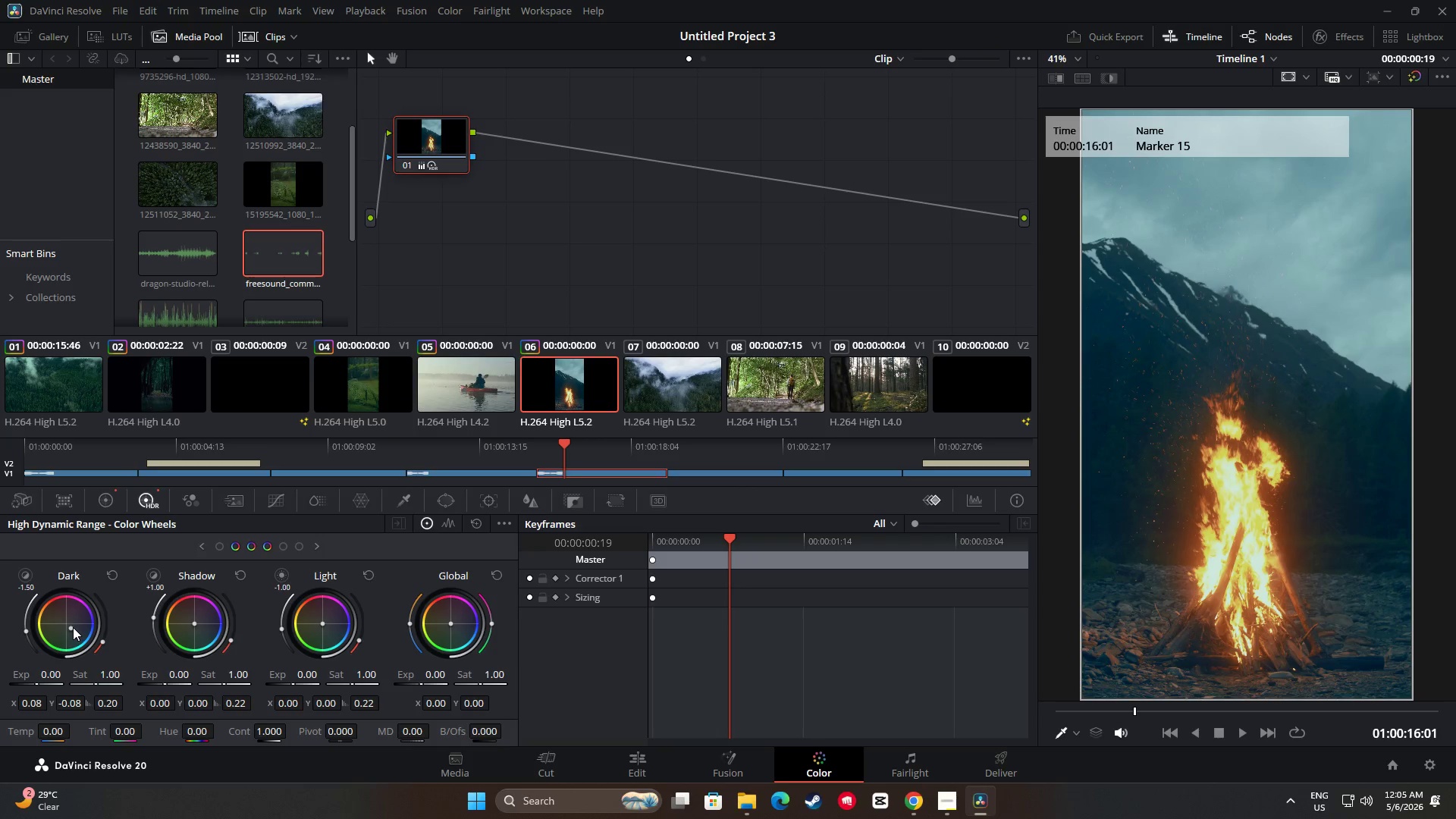 
left_click_drag(start_coordinate=[70, 628], to_coordinate=[79, 637])
 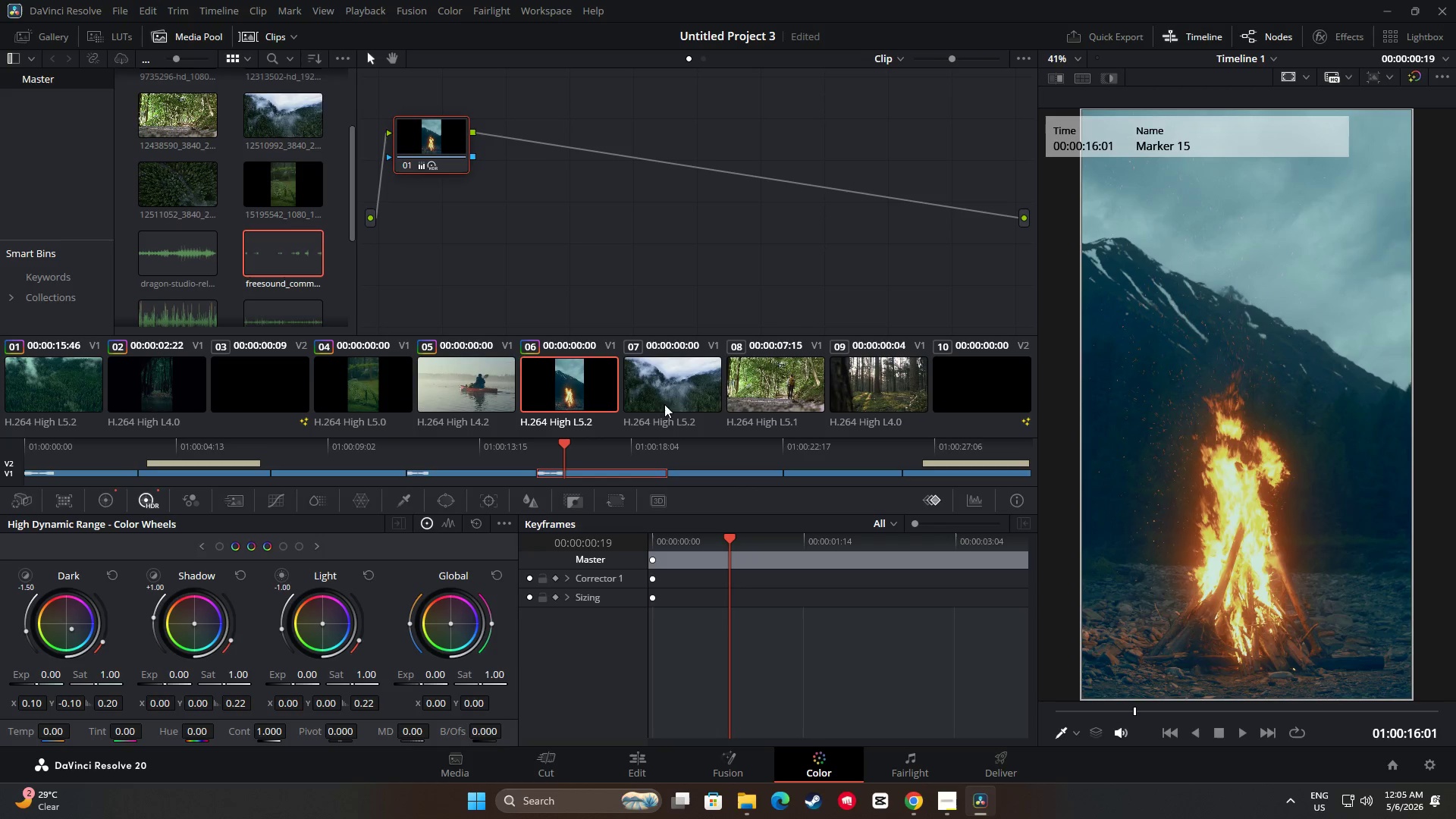 
left_click([633, 763])
 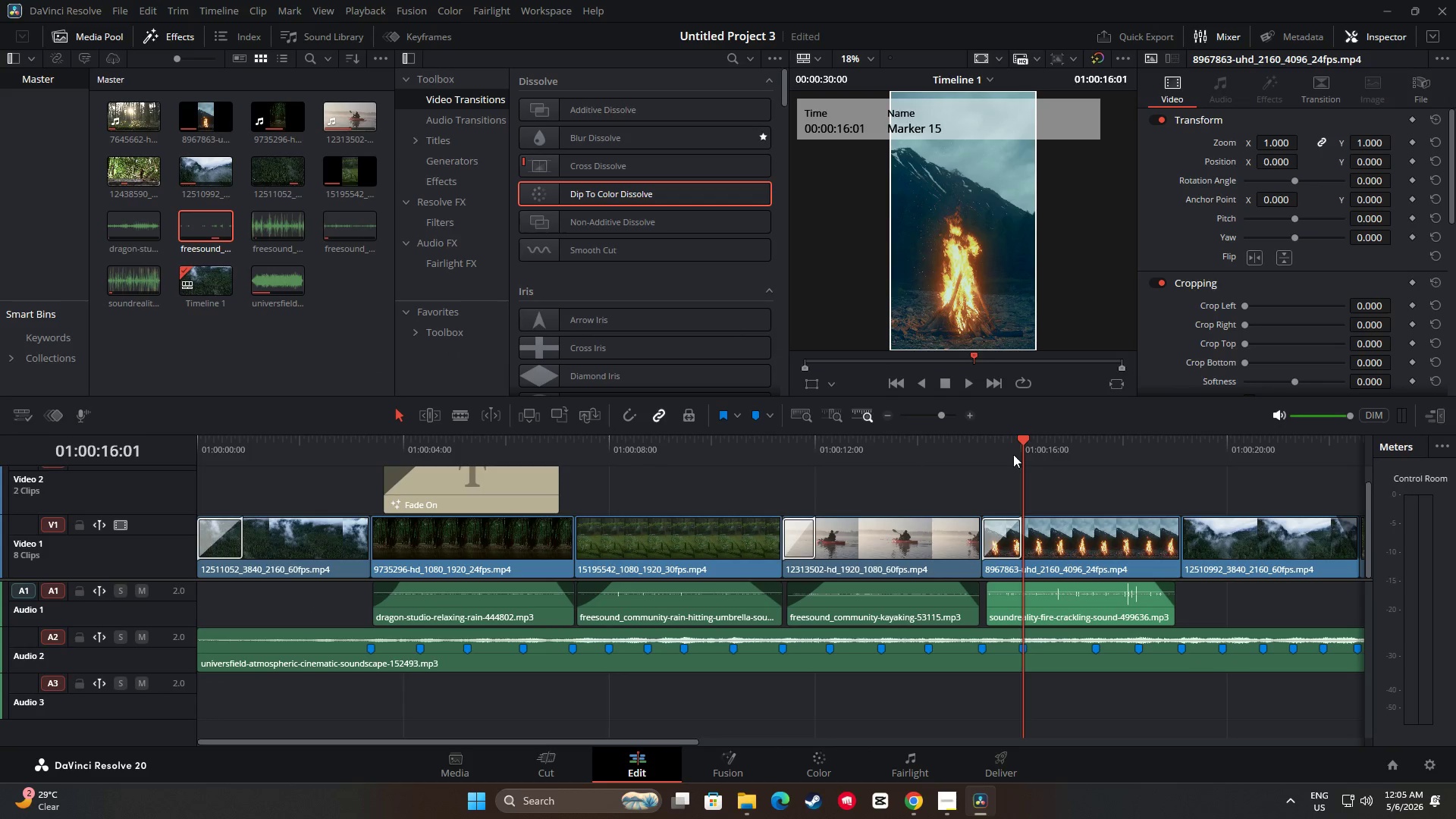 
left_click_drag(start_coordinate=[1020, 441], to_coordinate=[212, 491])
 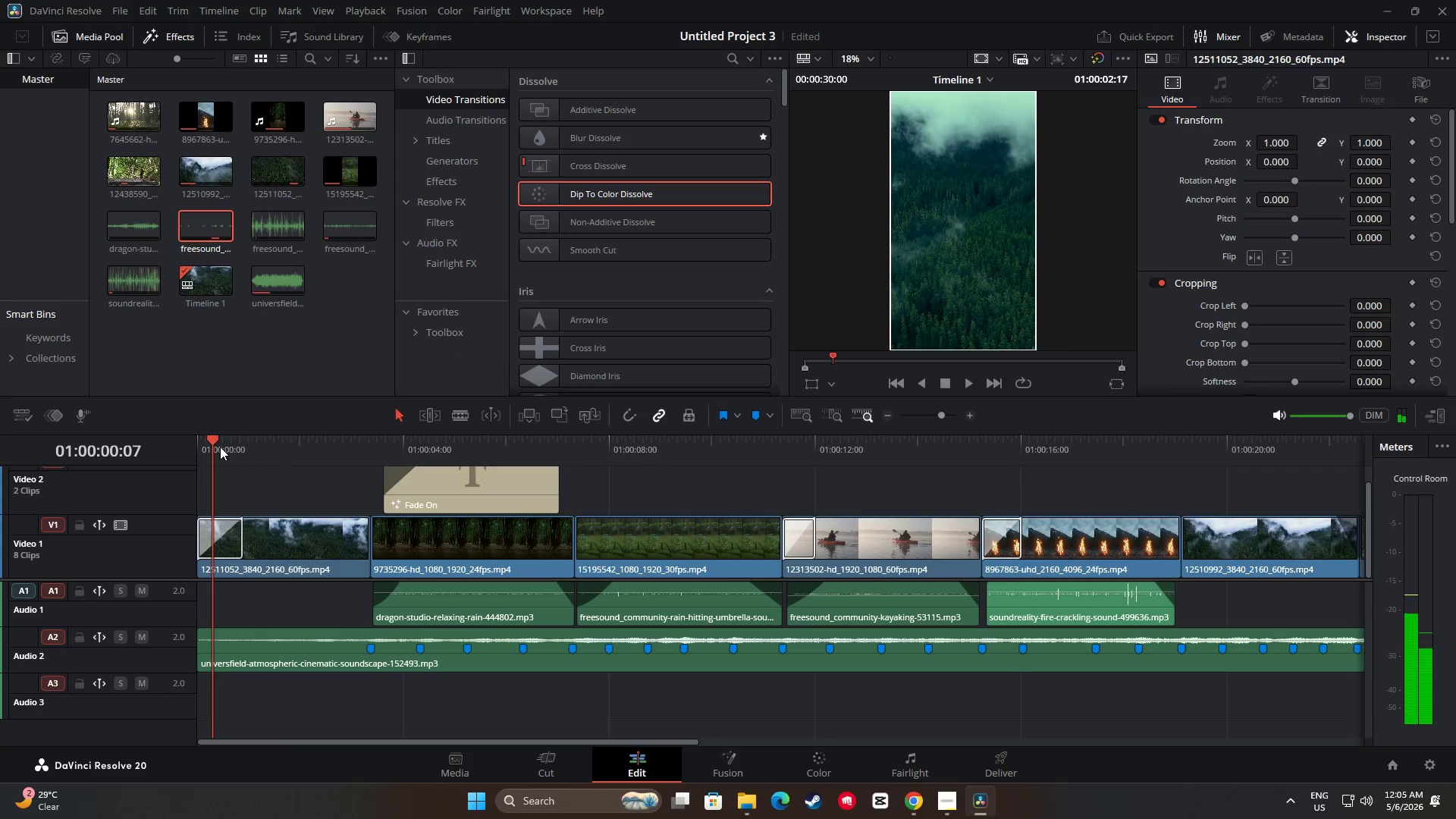 
left_click_drag(start_coordinate=[214, 436], to_coordinate=[189, 440])
 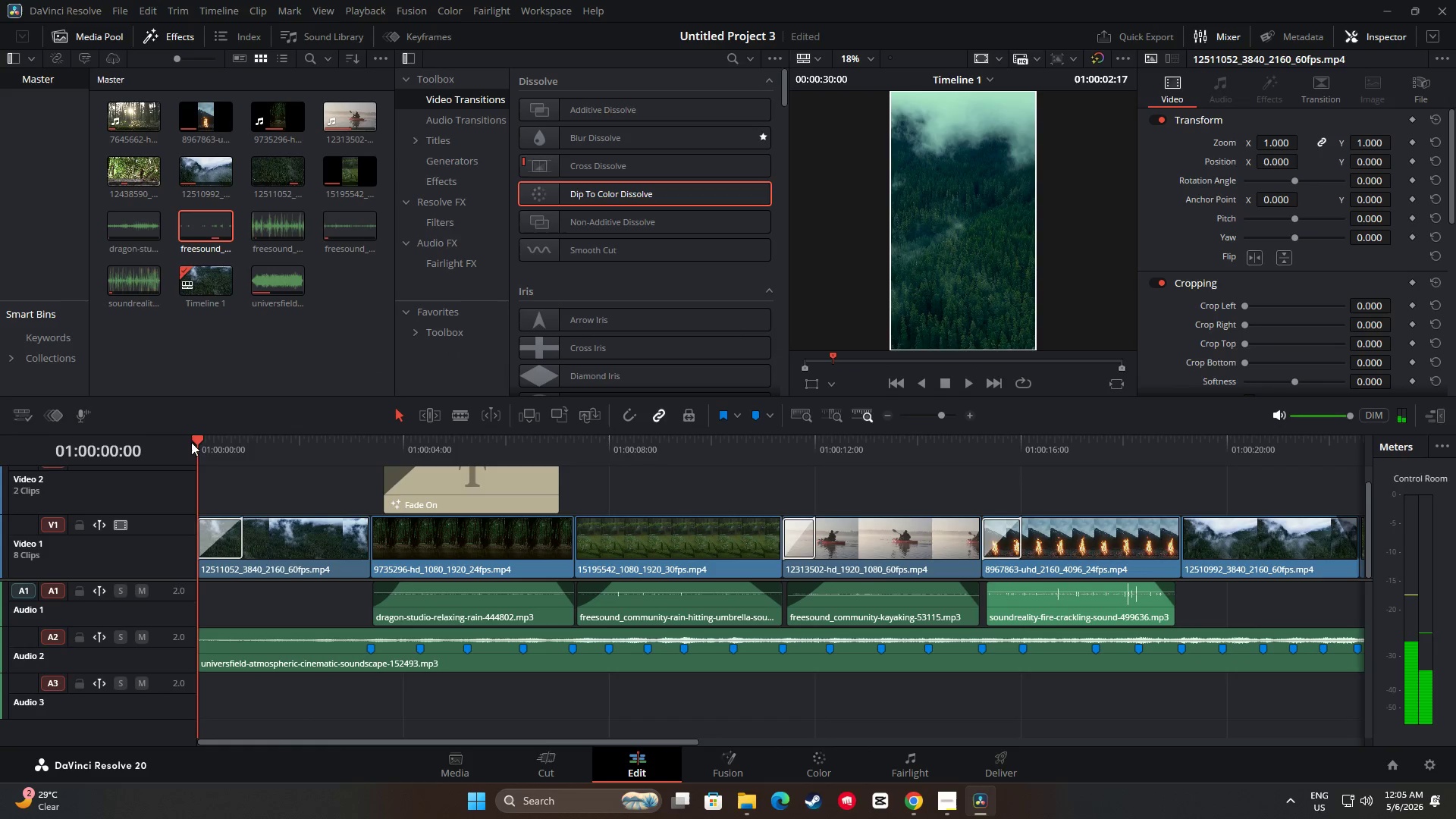 
key(Space)
 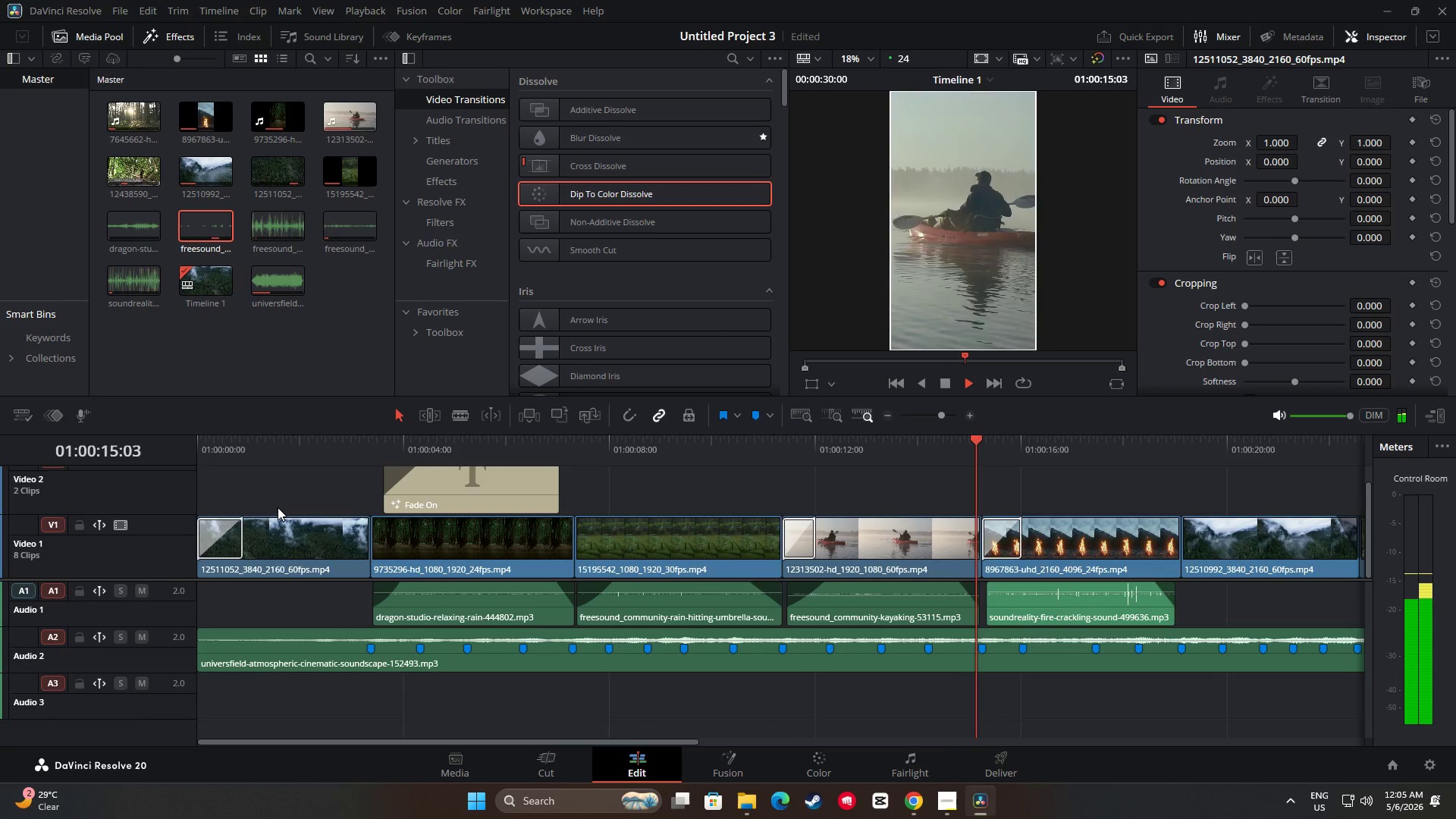 
wait(20.53)
 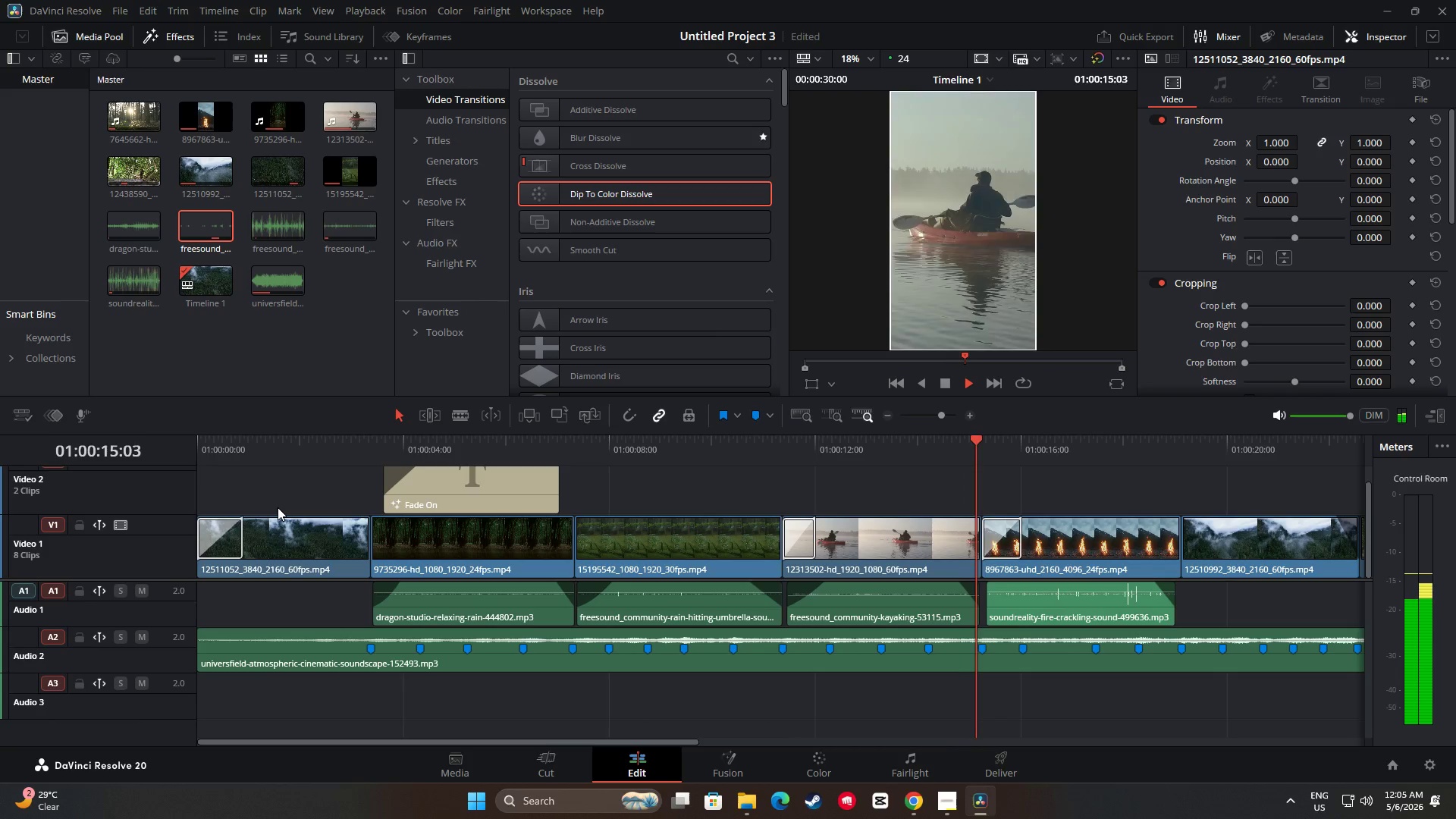 
key(Space)
 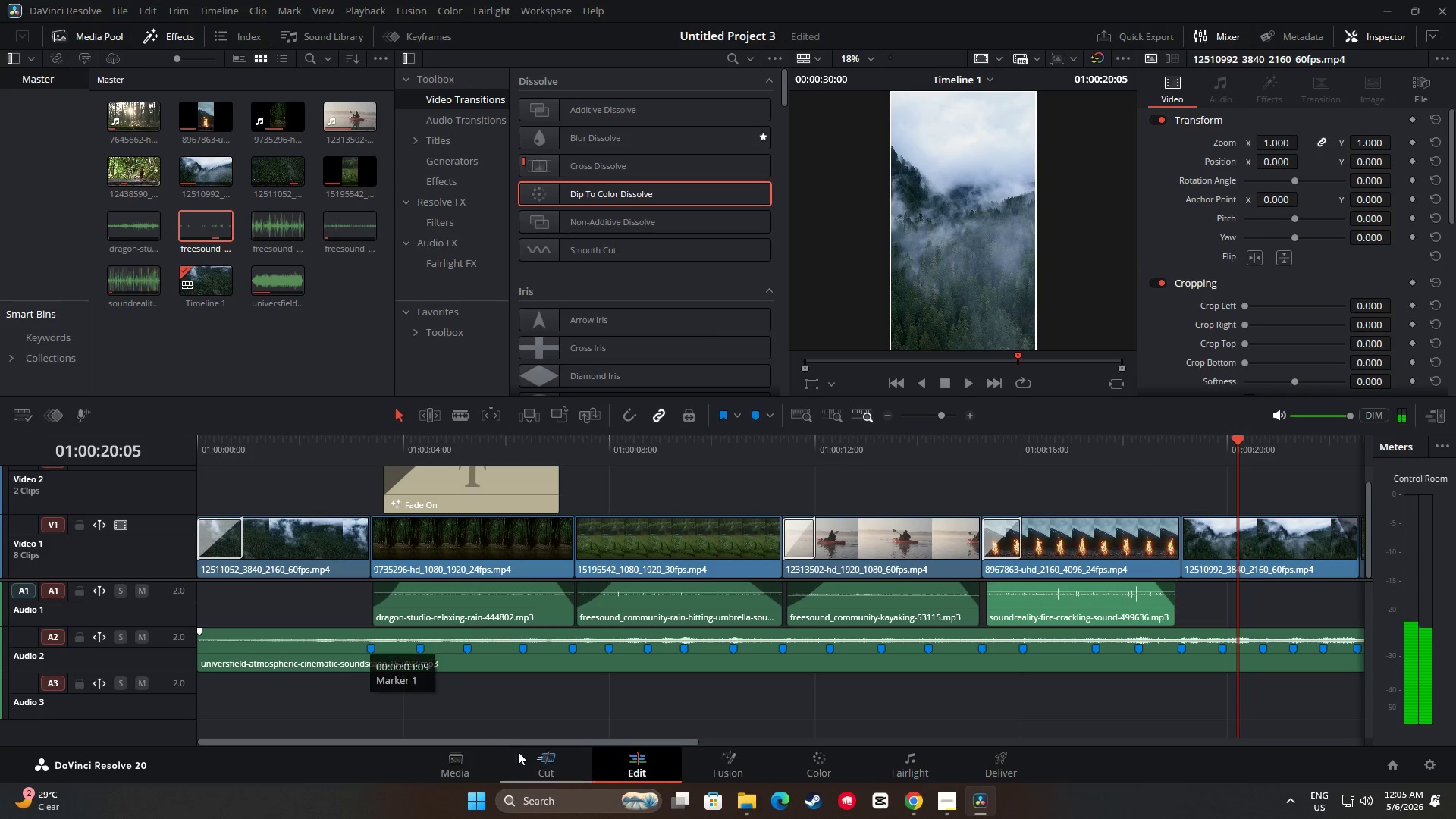 
left_click([822, 768])
 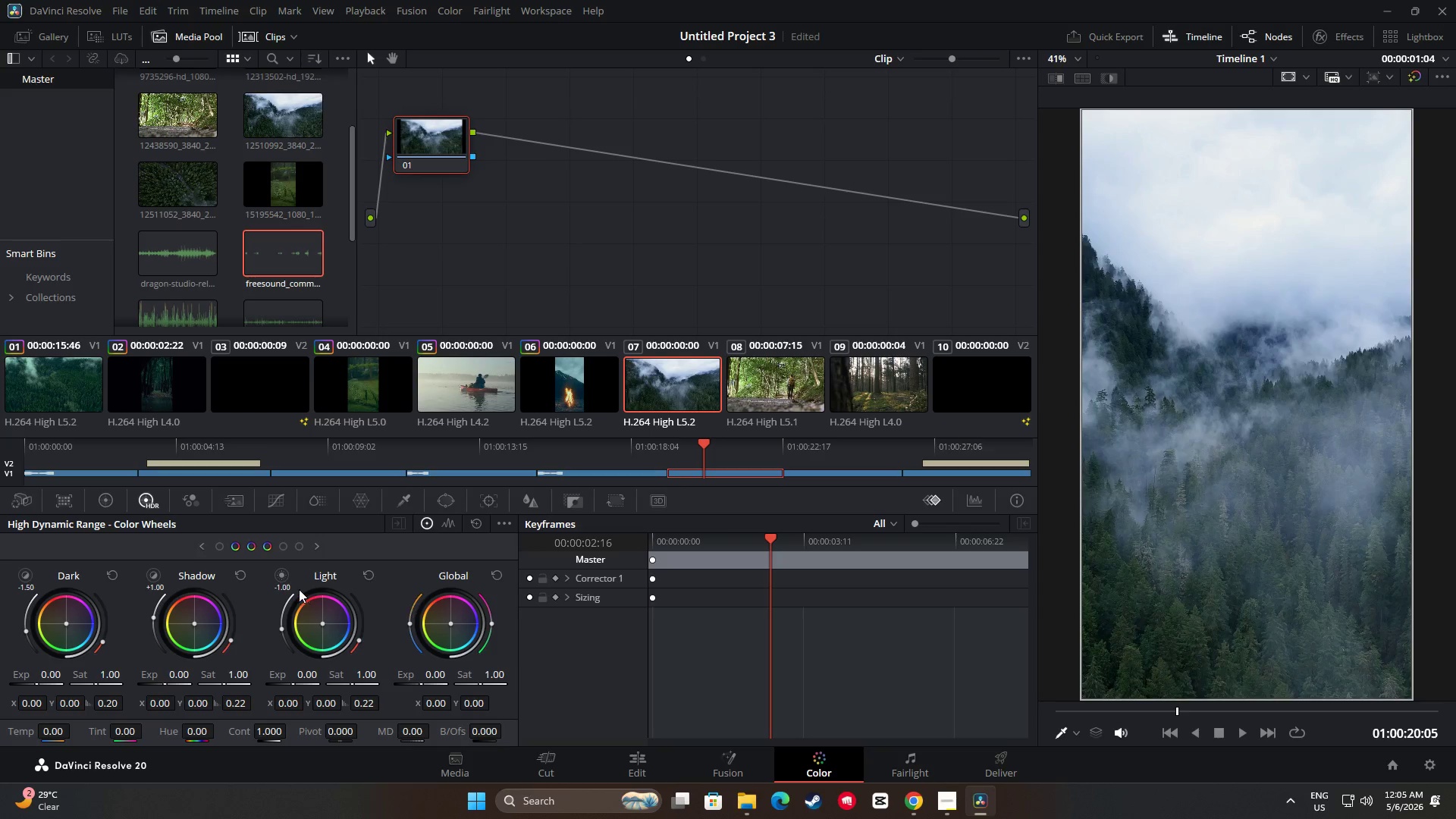 
left_click([581, 382])
 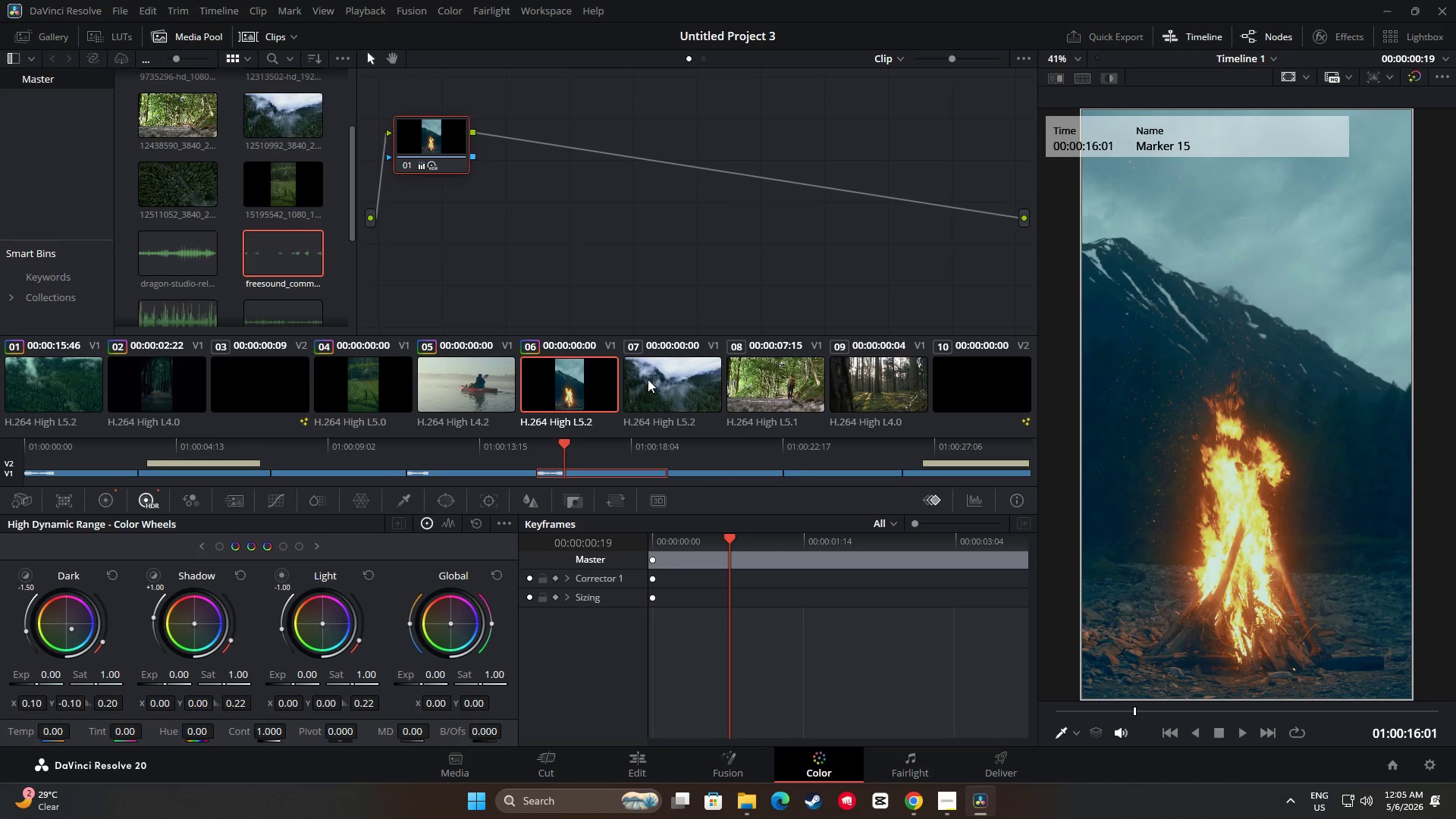 
left_click([648, 379])
 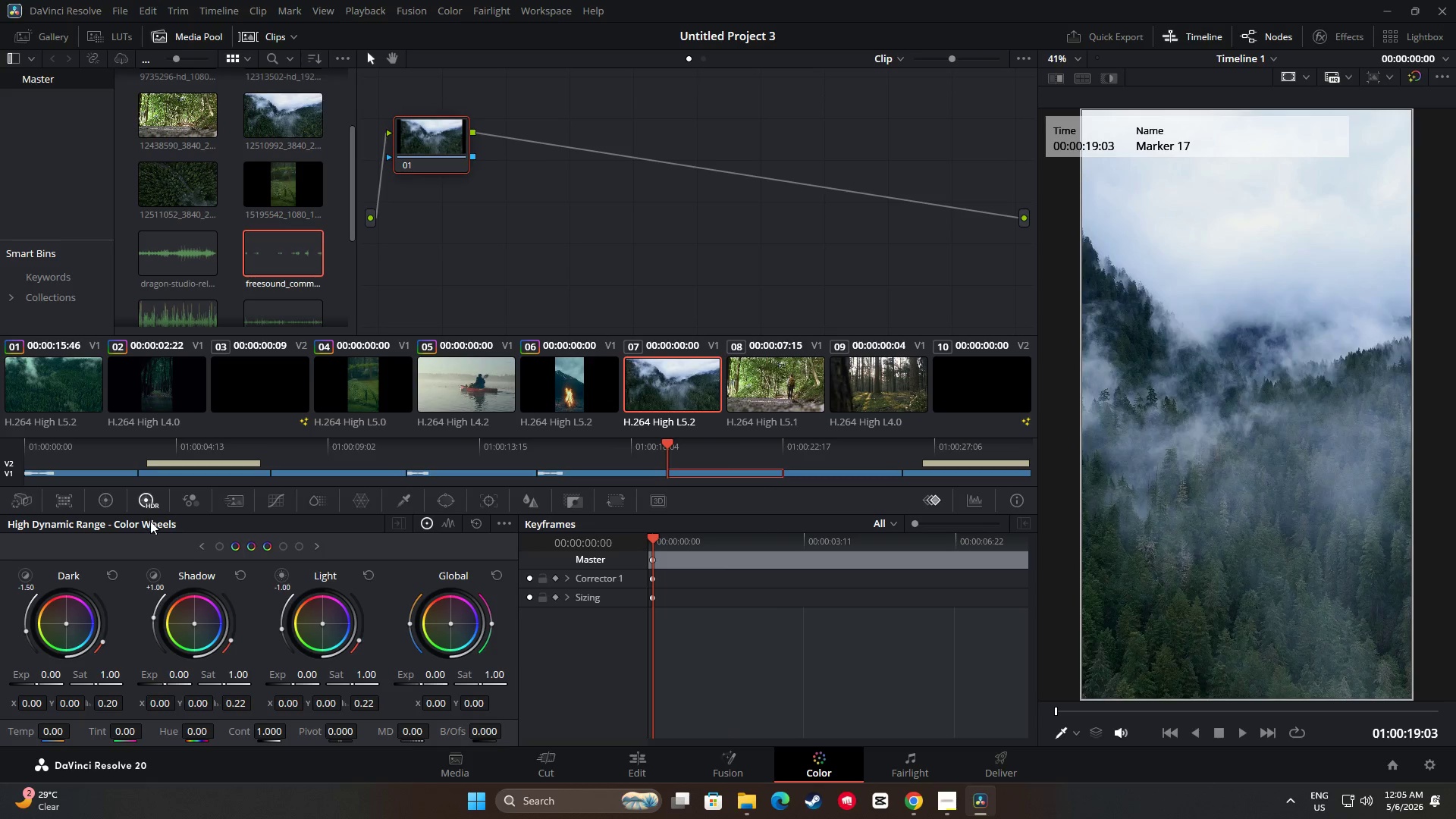 
left_click([583, 393])
 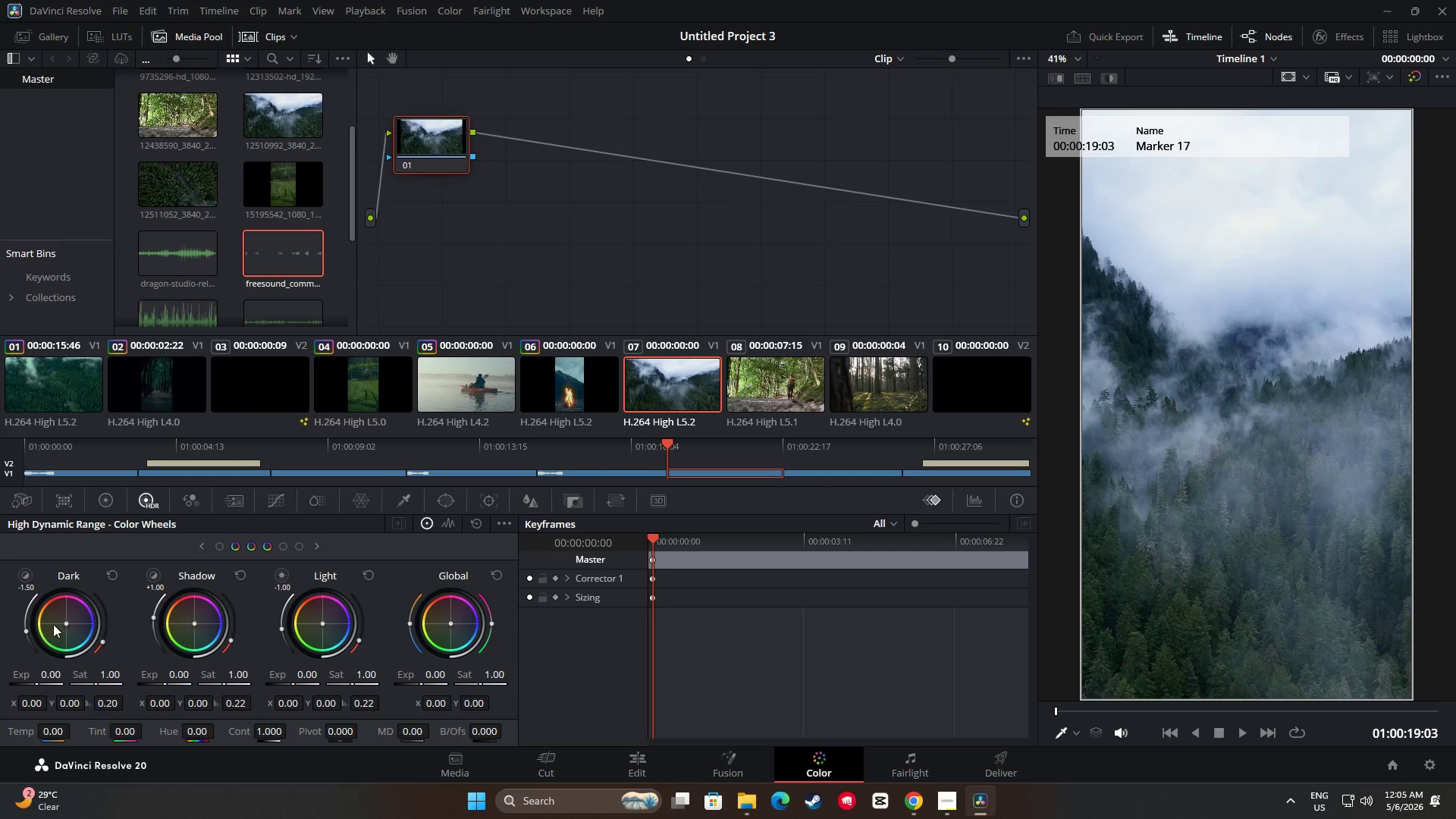 
left_click_drag(start_coordinate=[67, 623], to_coordinate=[83, 641])
 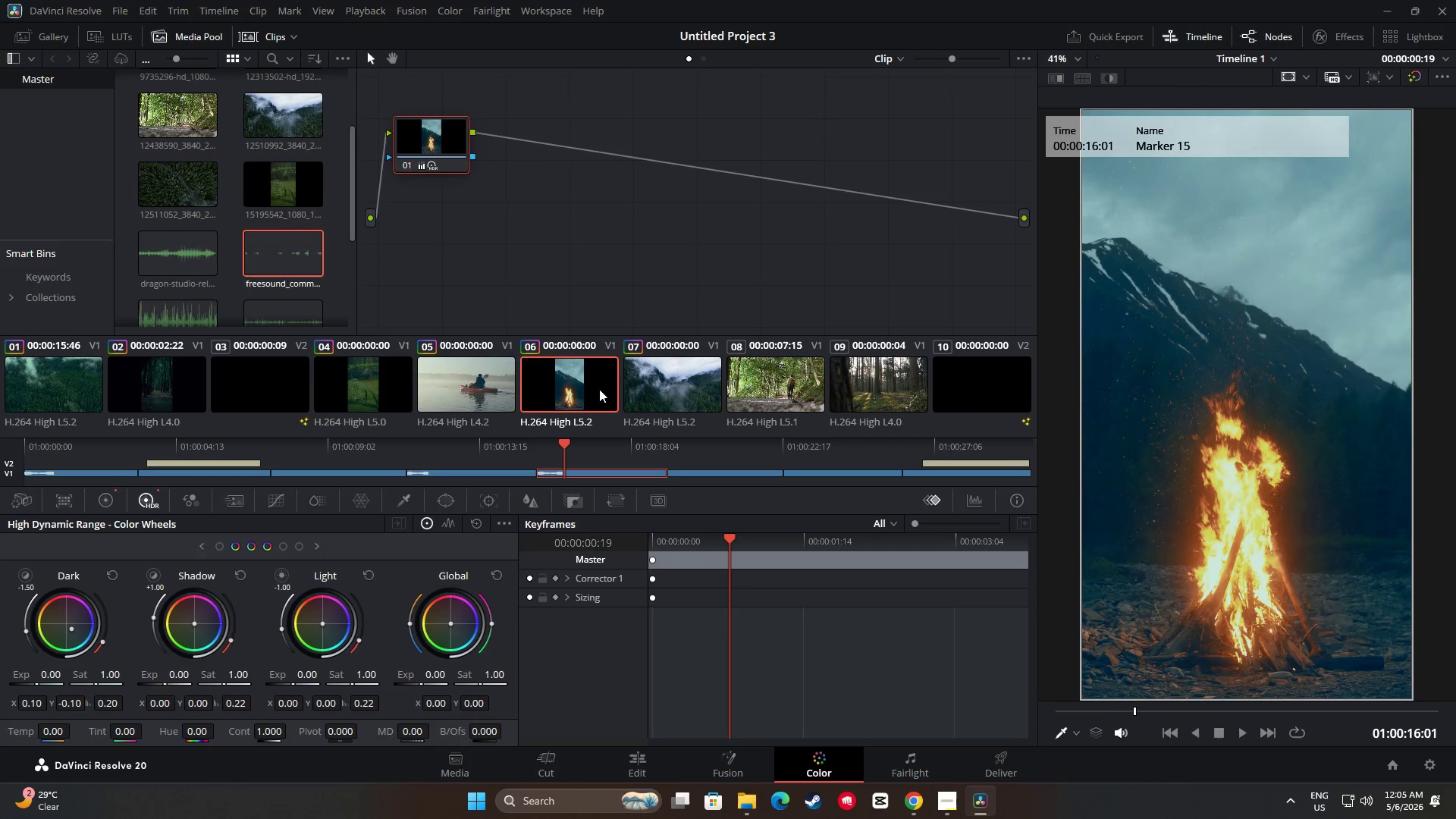 
double_click([672, 379])
 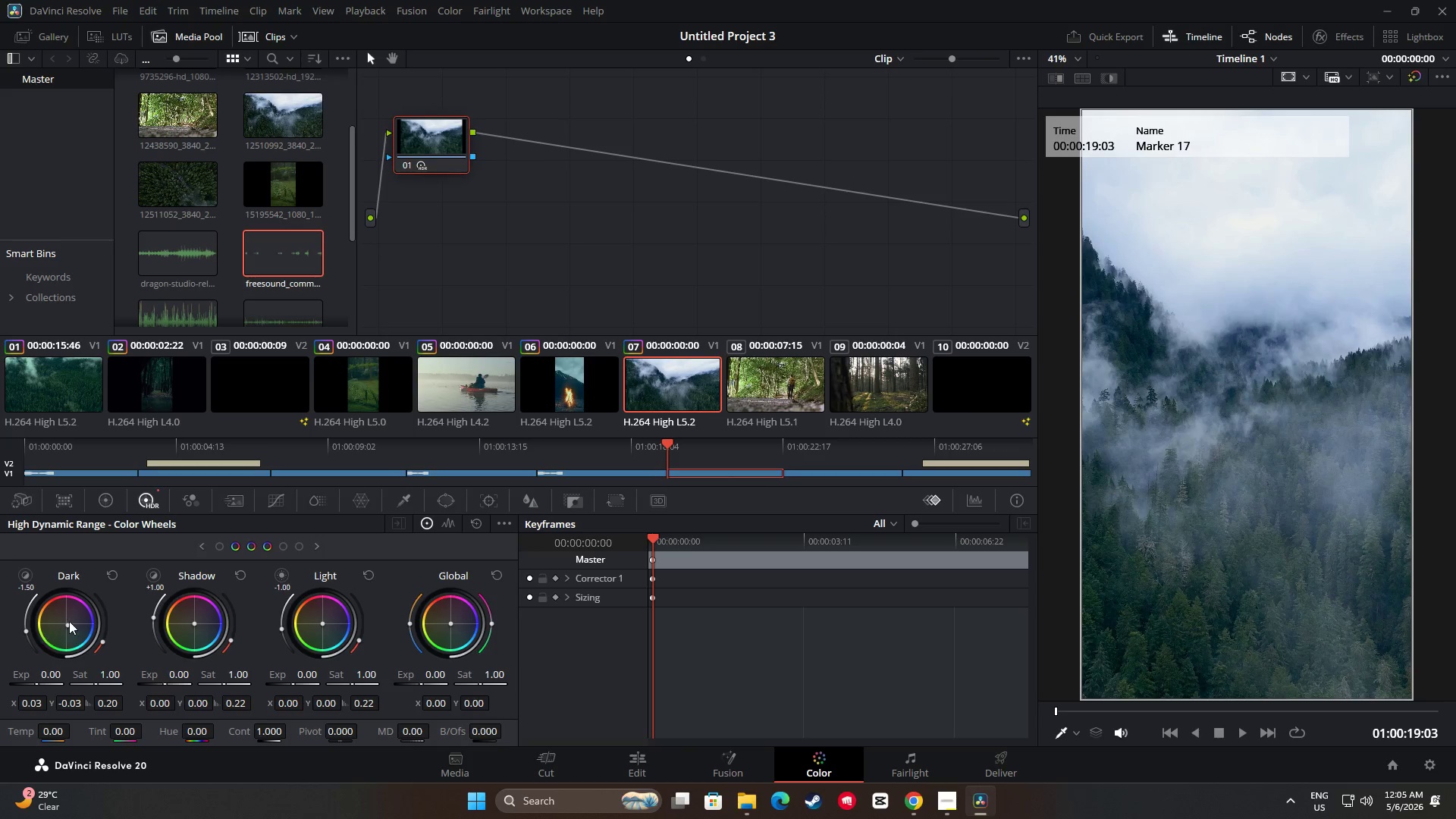 
left_click_drag(start_coordinate=[69, 626], to_coordinate=[109, 668])
 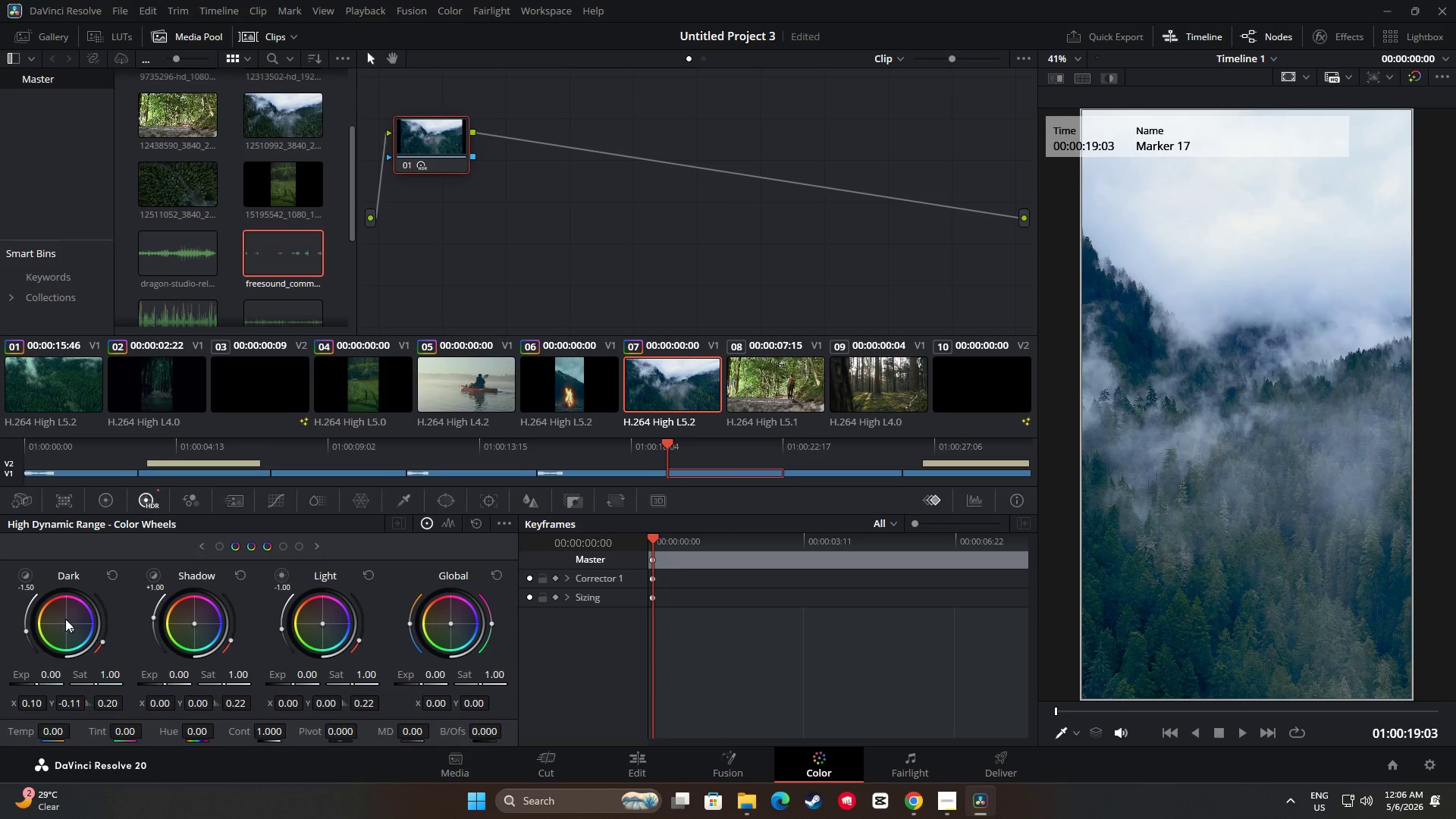 
right_click([109, 668])
 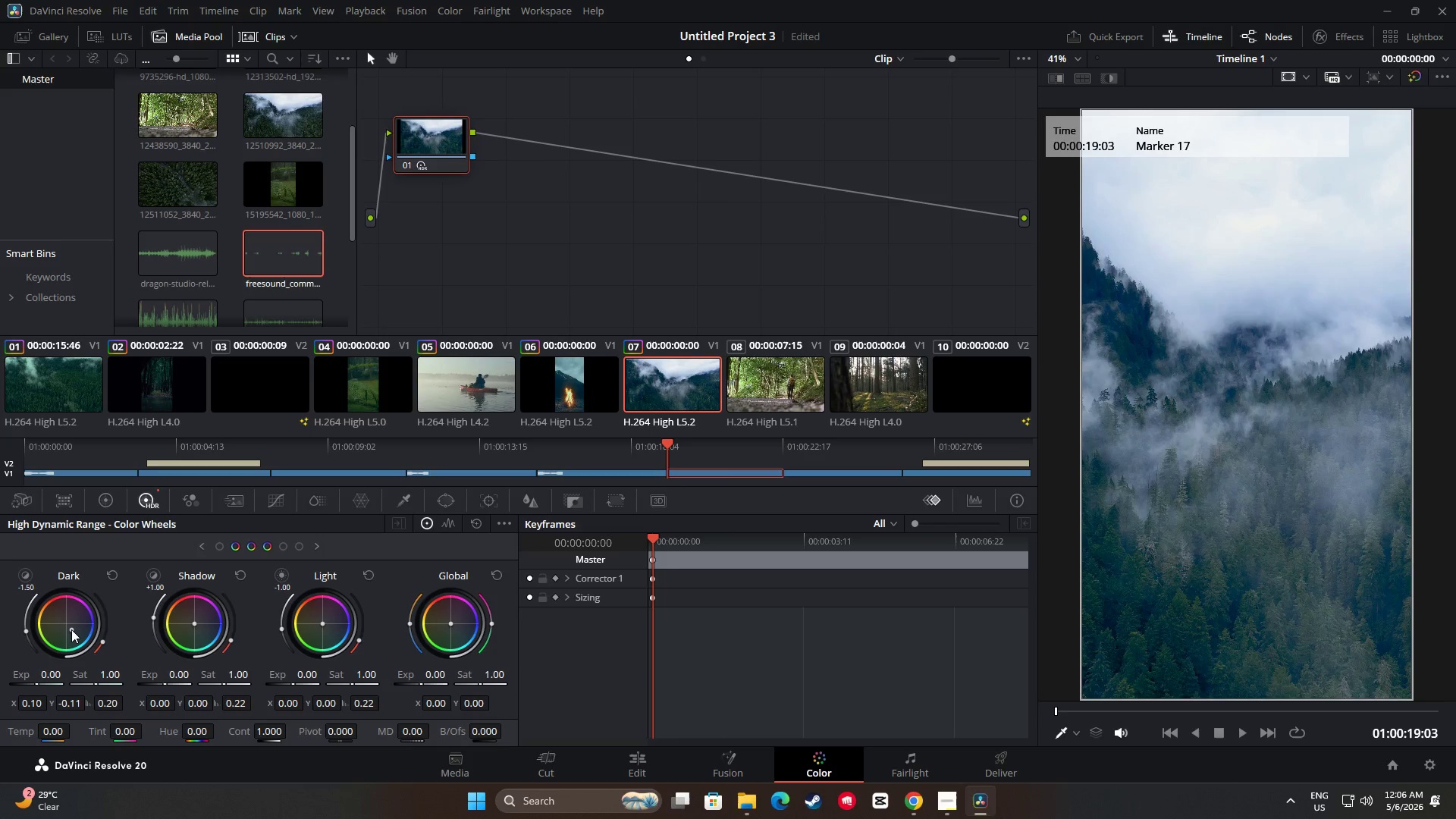 
left_click([109, 668])
 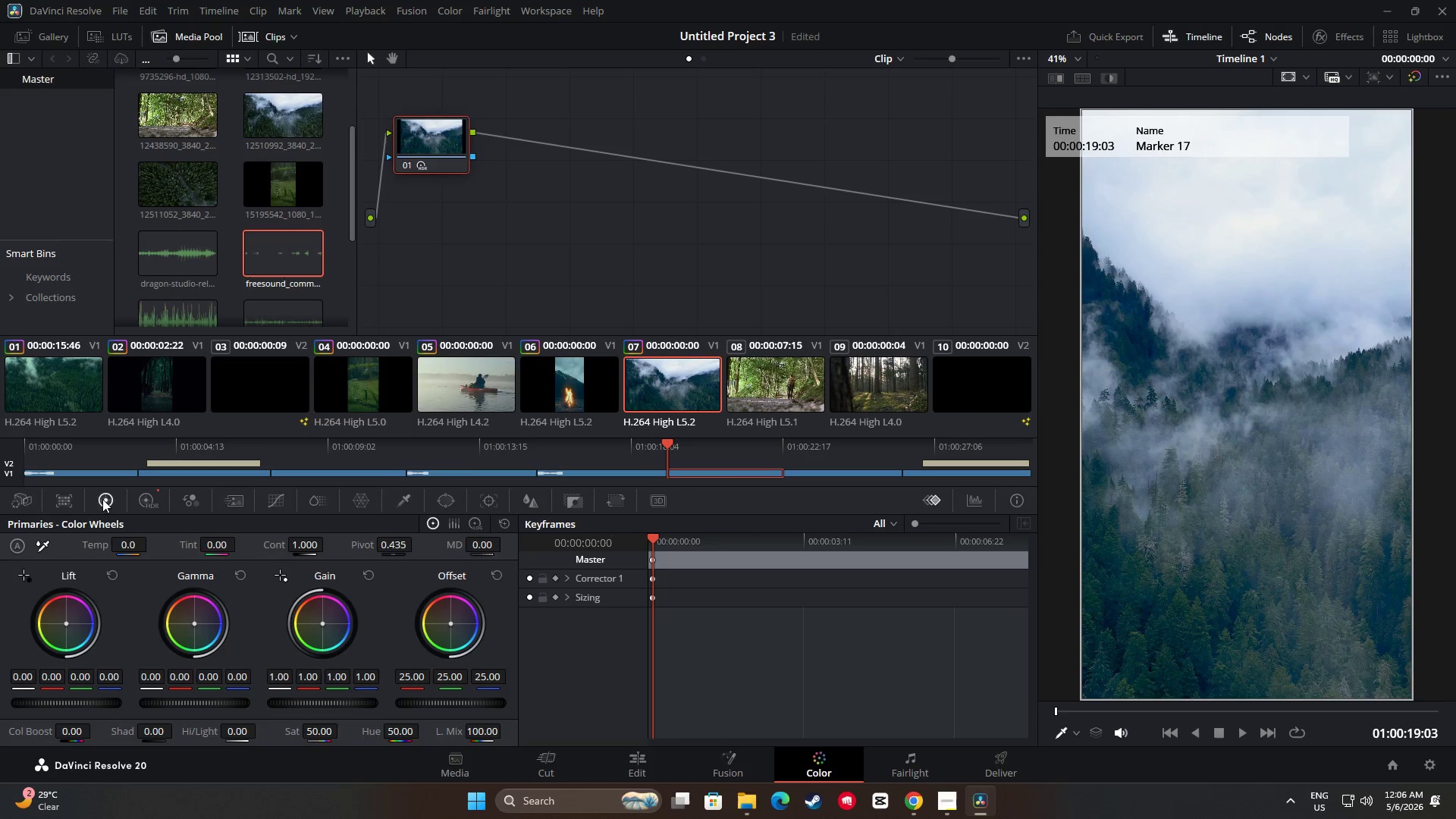 
left_click([592, 391])
 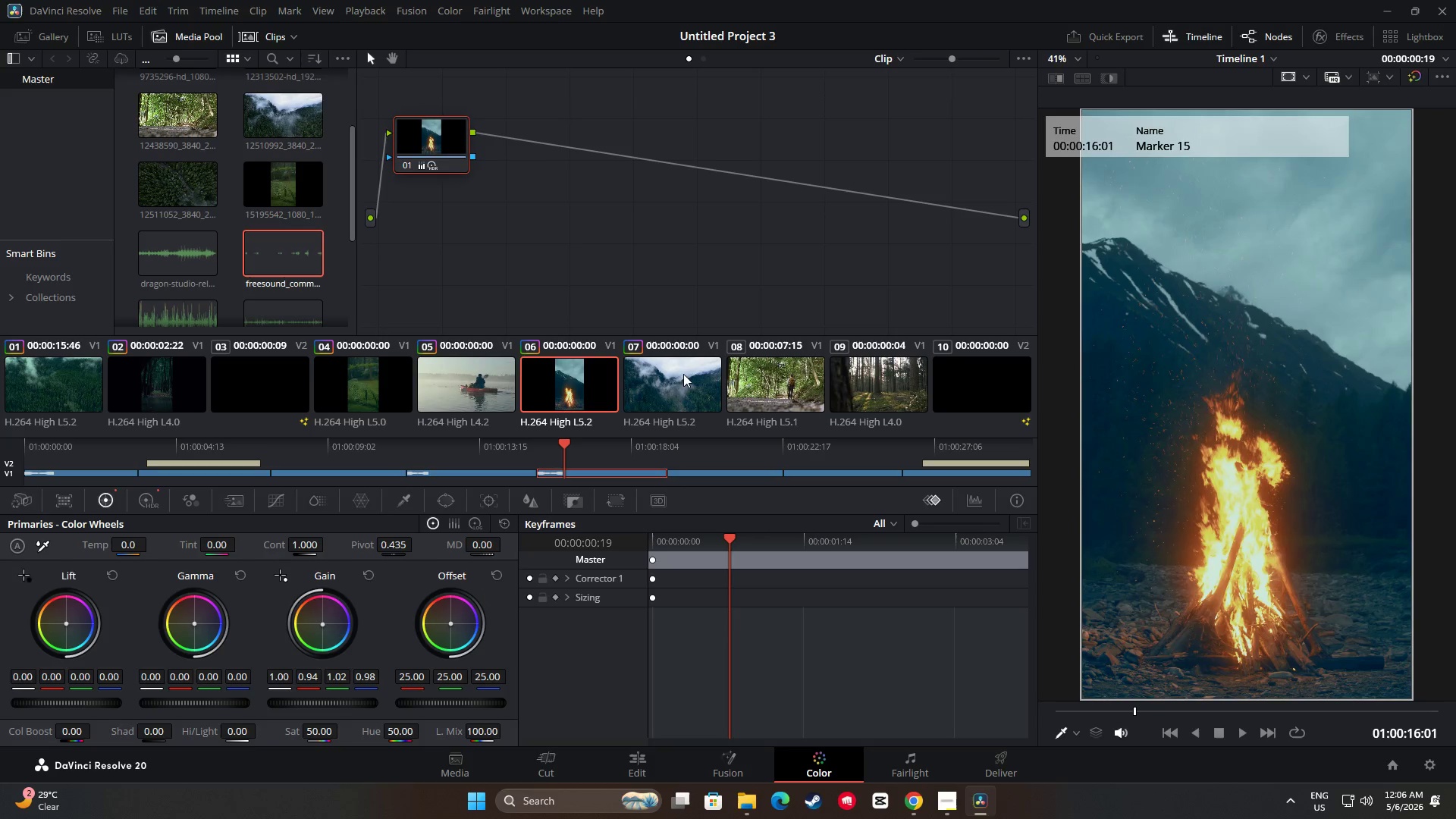 
left_click([684, 373])
 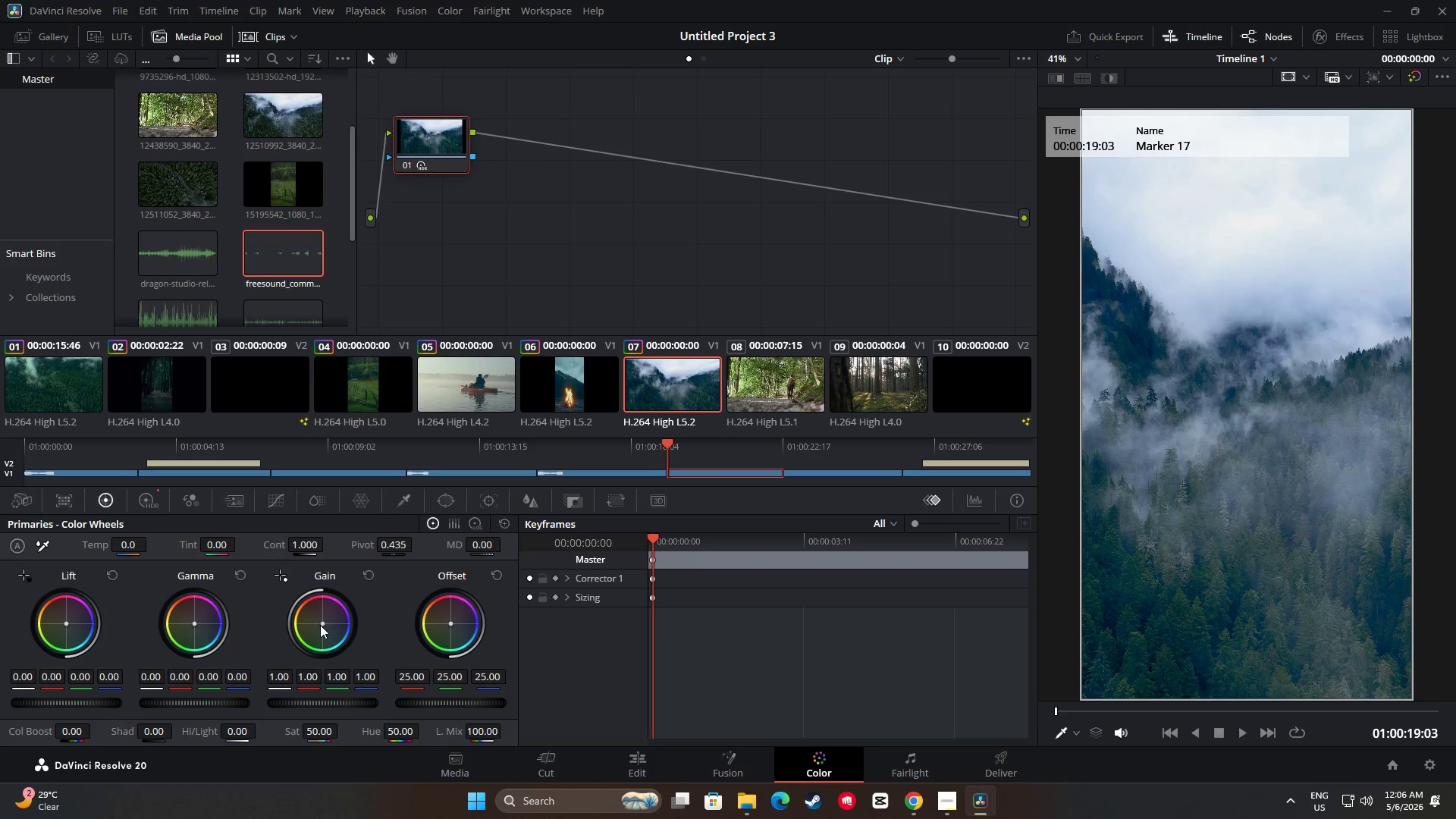 
left_click_drag(start_coordinate=[323, 623], to_coordinate=[306, 632])
 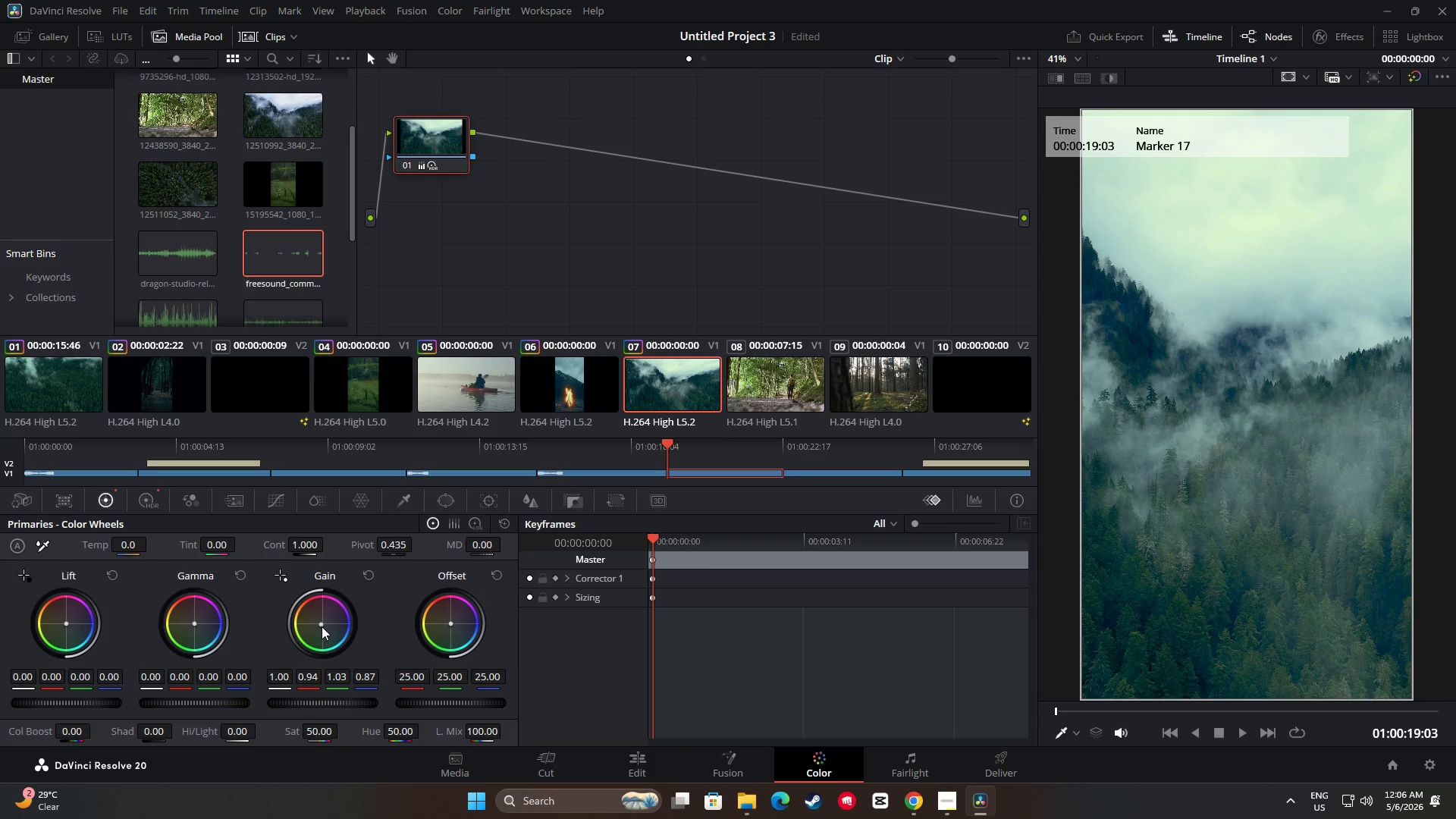 
left_click_drag(start_coordinate=[318, 626], to_coordinate=[316, 632])
 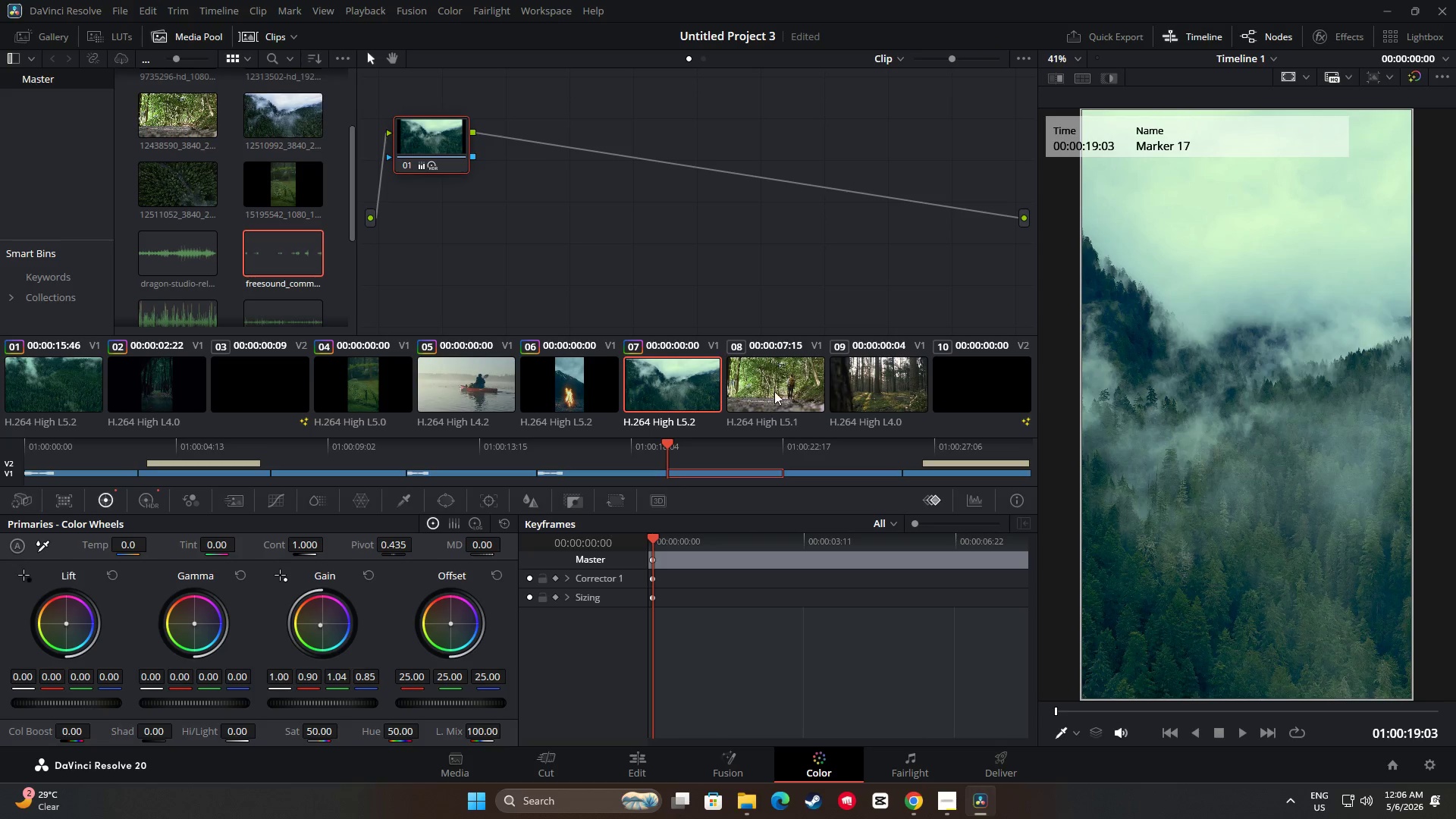 
left_click([769, 389])
 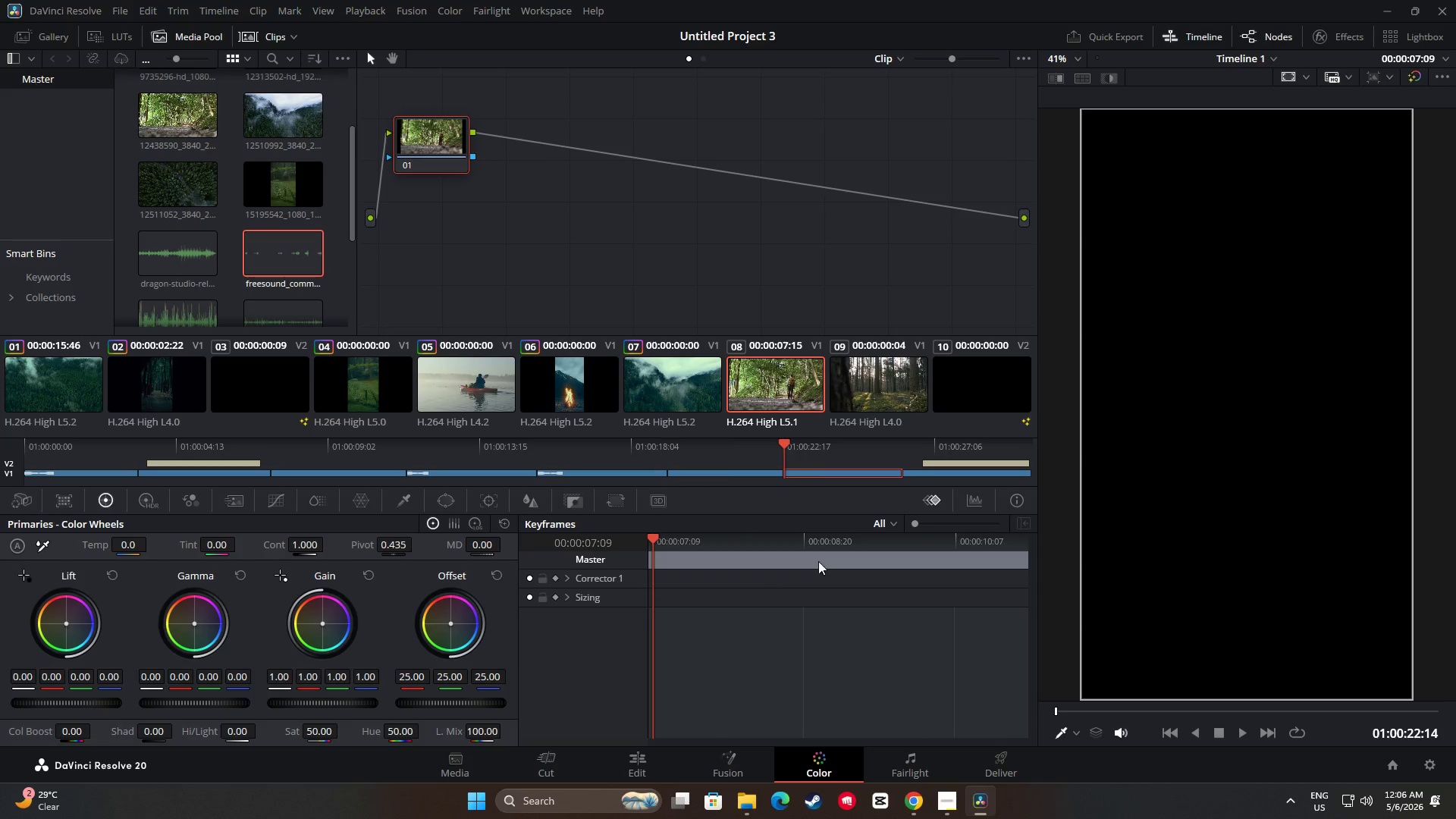 
left_click_drag(start_coordinate=[784, 444], to_coordinate=[798, 446])
 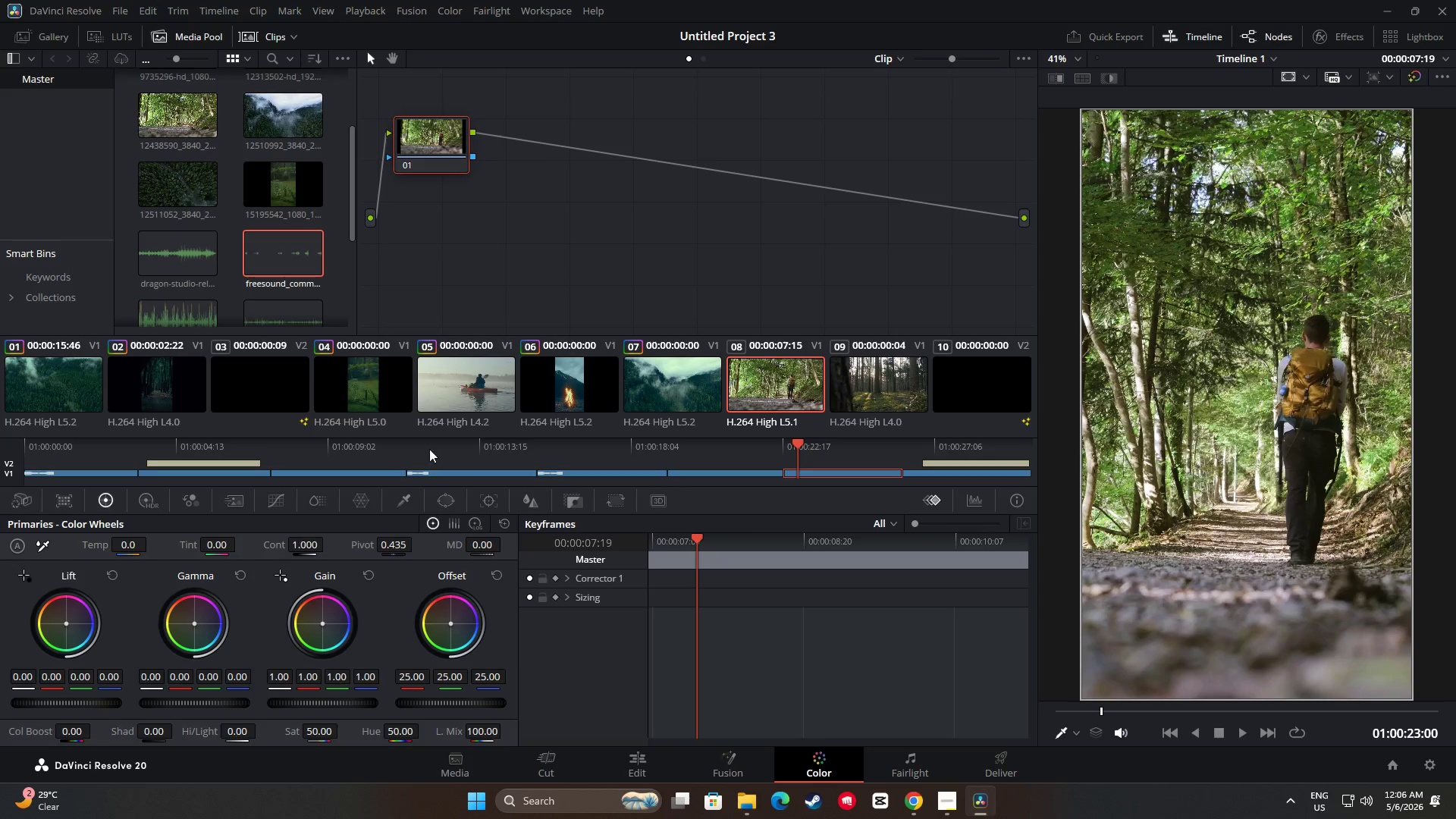 
left_click([150, 497])
 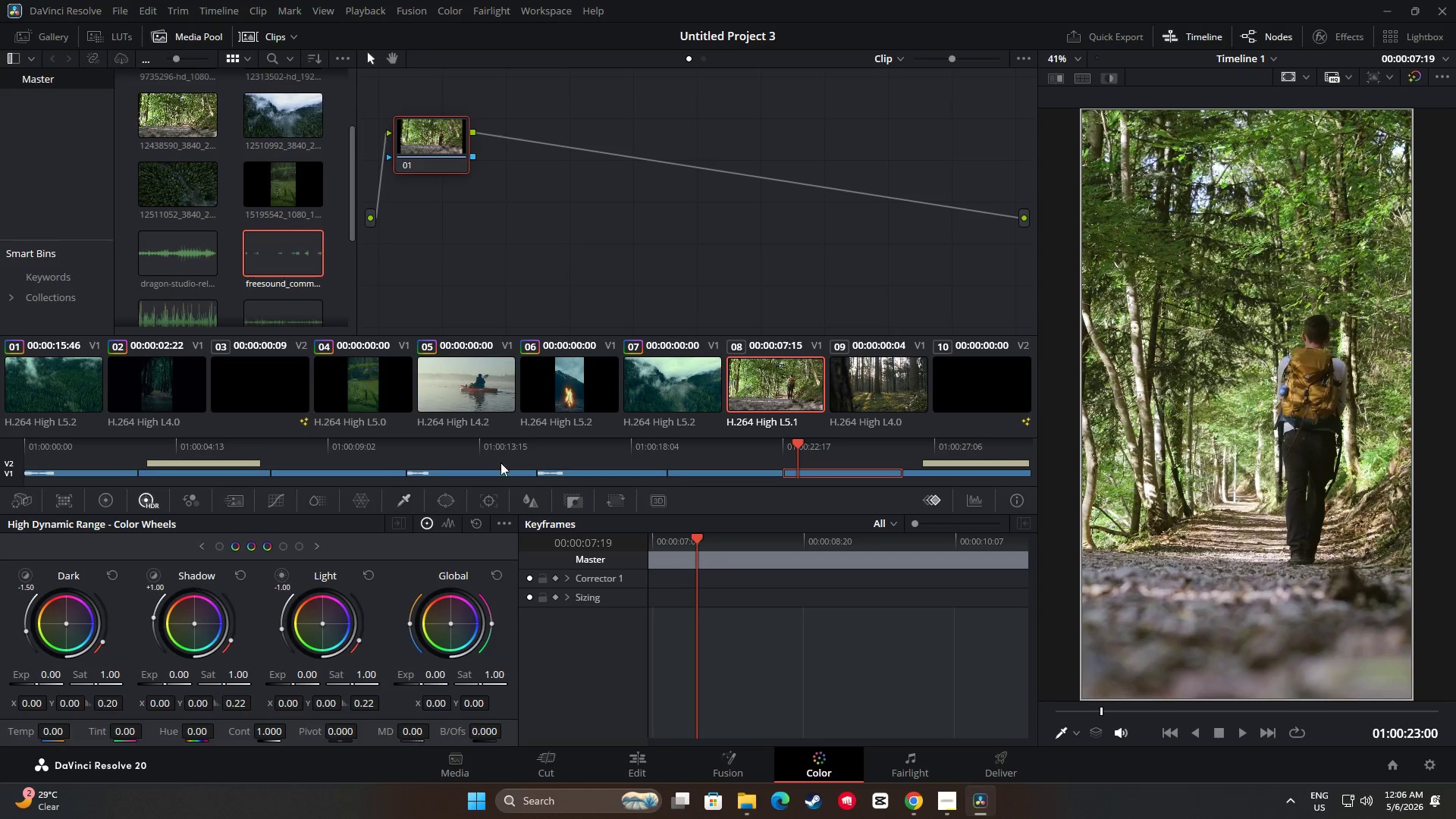 
left_click([686, 380])
 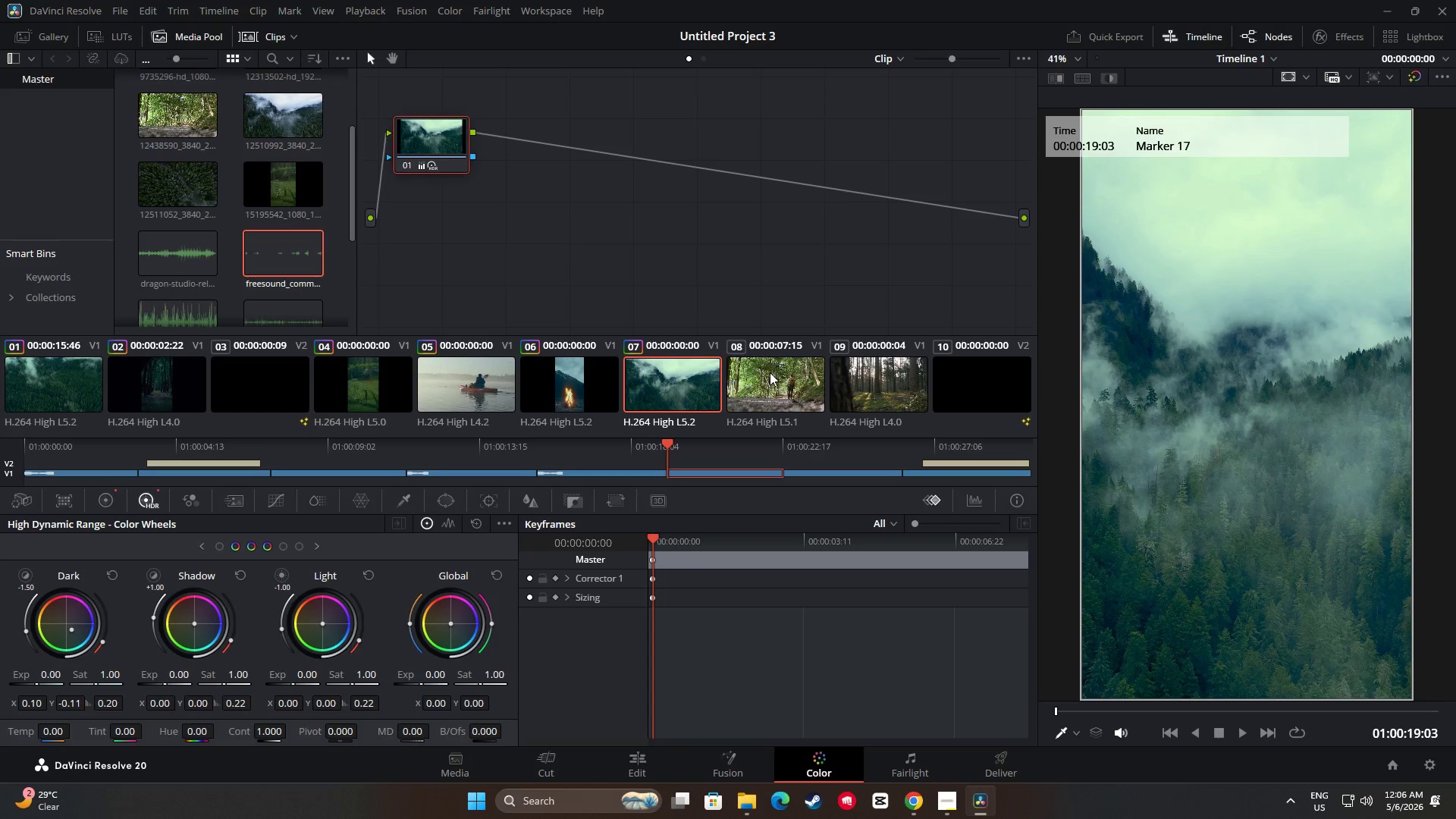 
left_click([770, 372])
 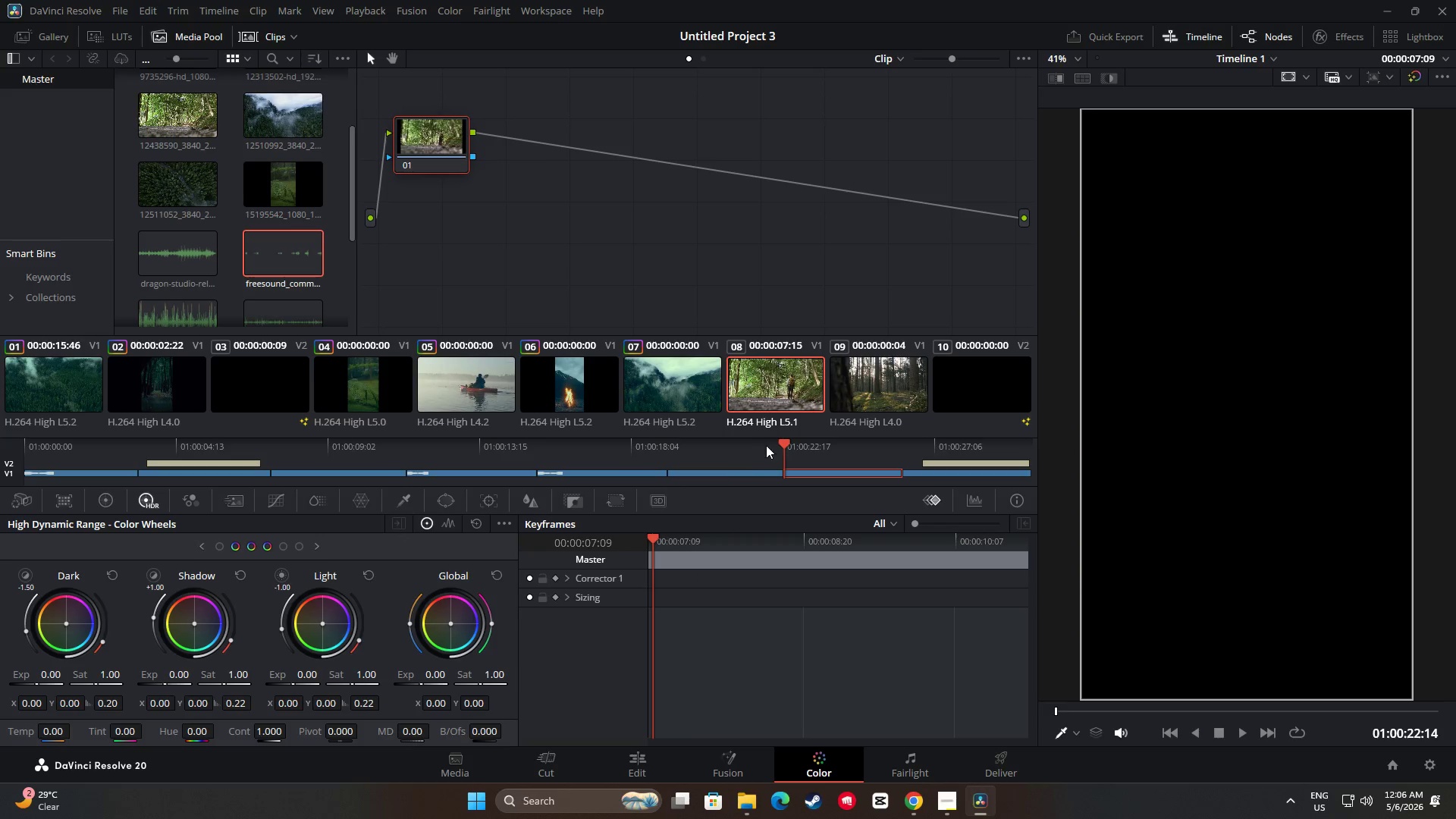 
left_click_drag(start_coordinate=[785, 441], to_coordinate=[801, 442])
 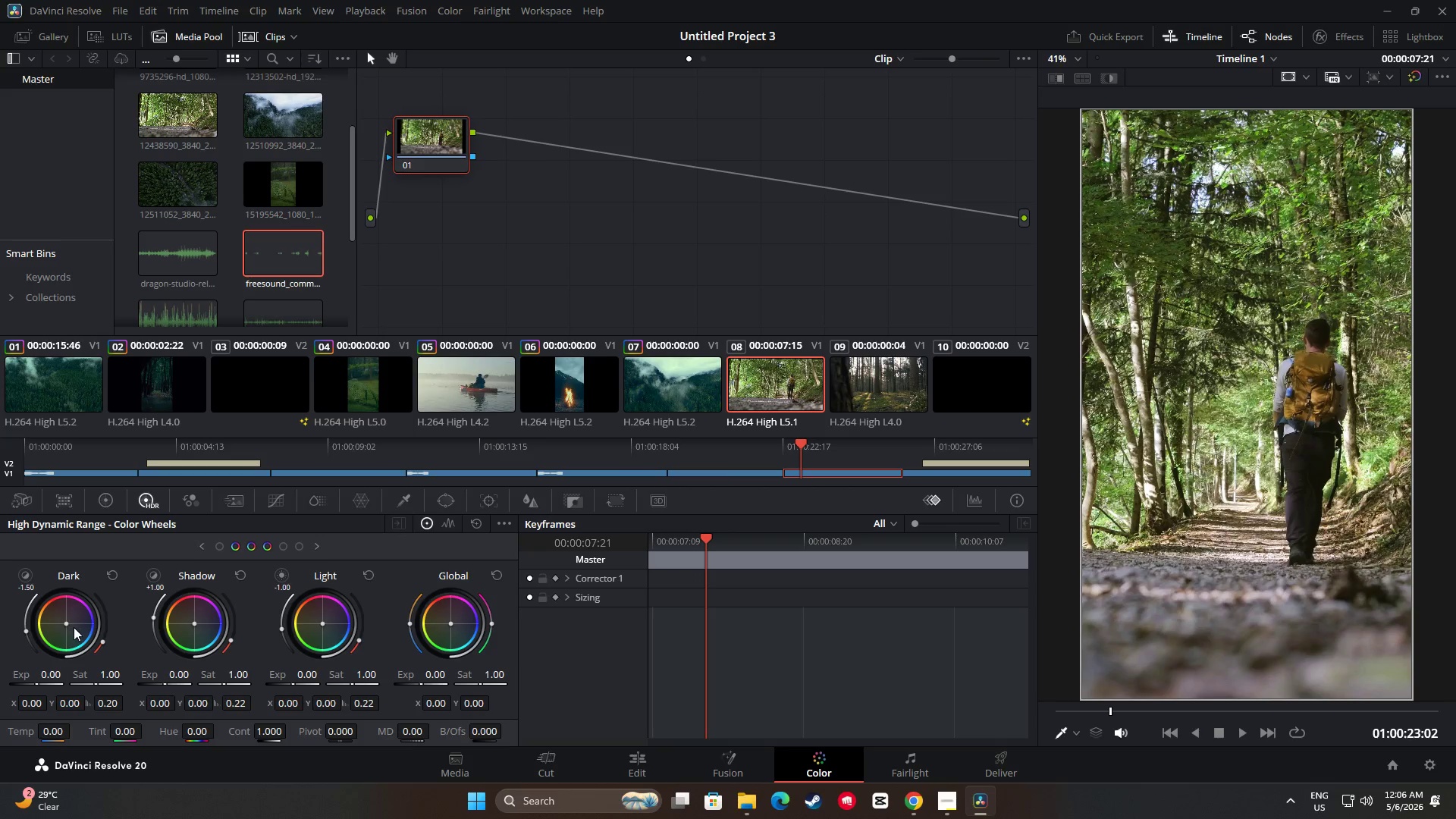 
left_click_drag(start_coordinate=[66, 623], to_coordinate=[126, 688])
 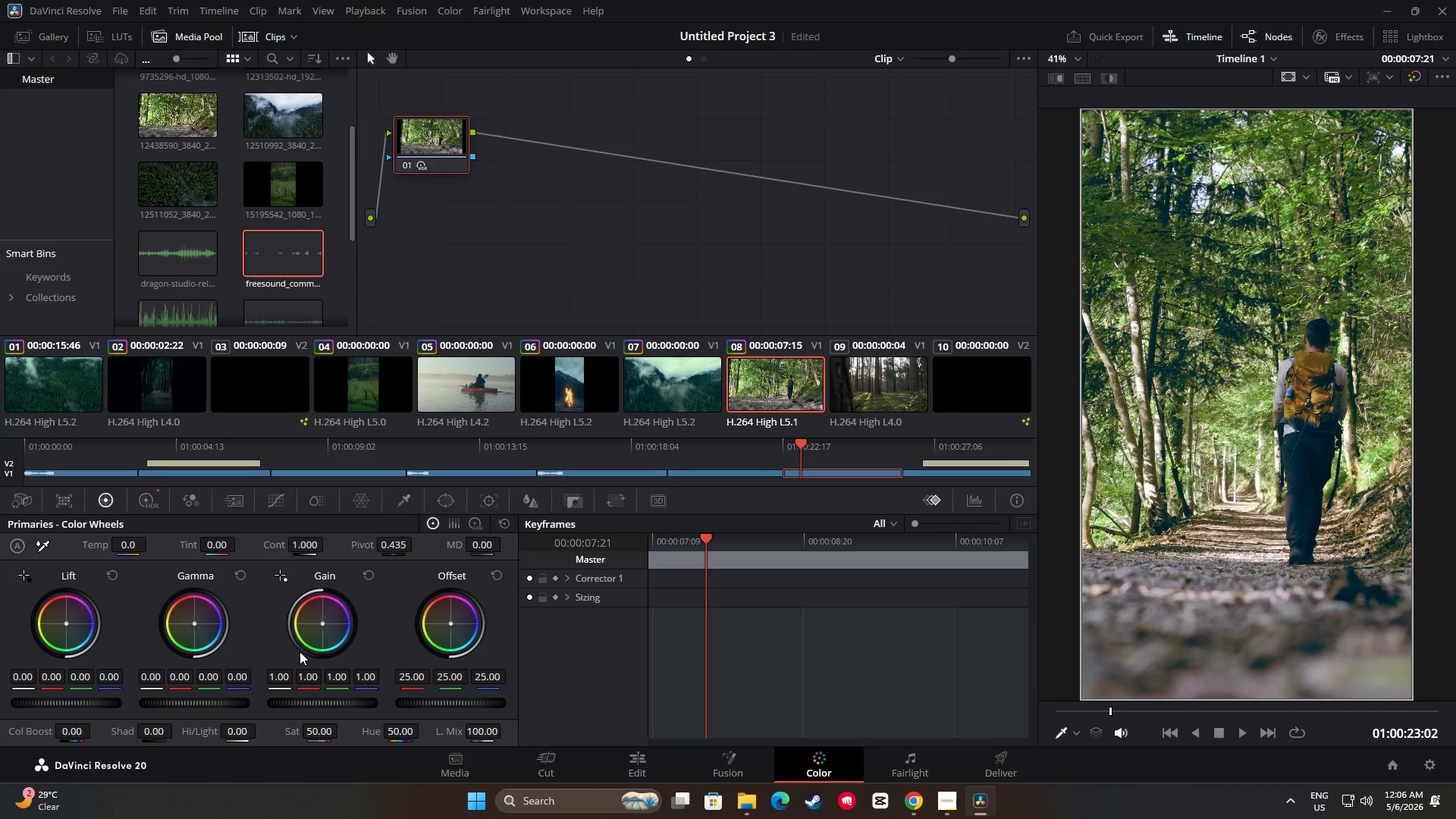 
left_click_drag(start_coordinate=[323, 623], to_coordinate=[306, 653])
 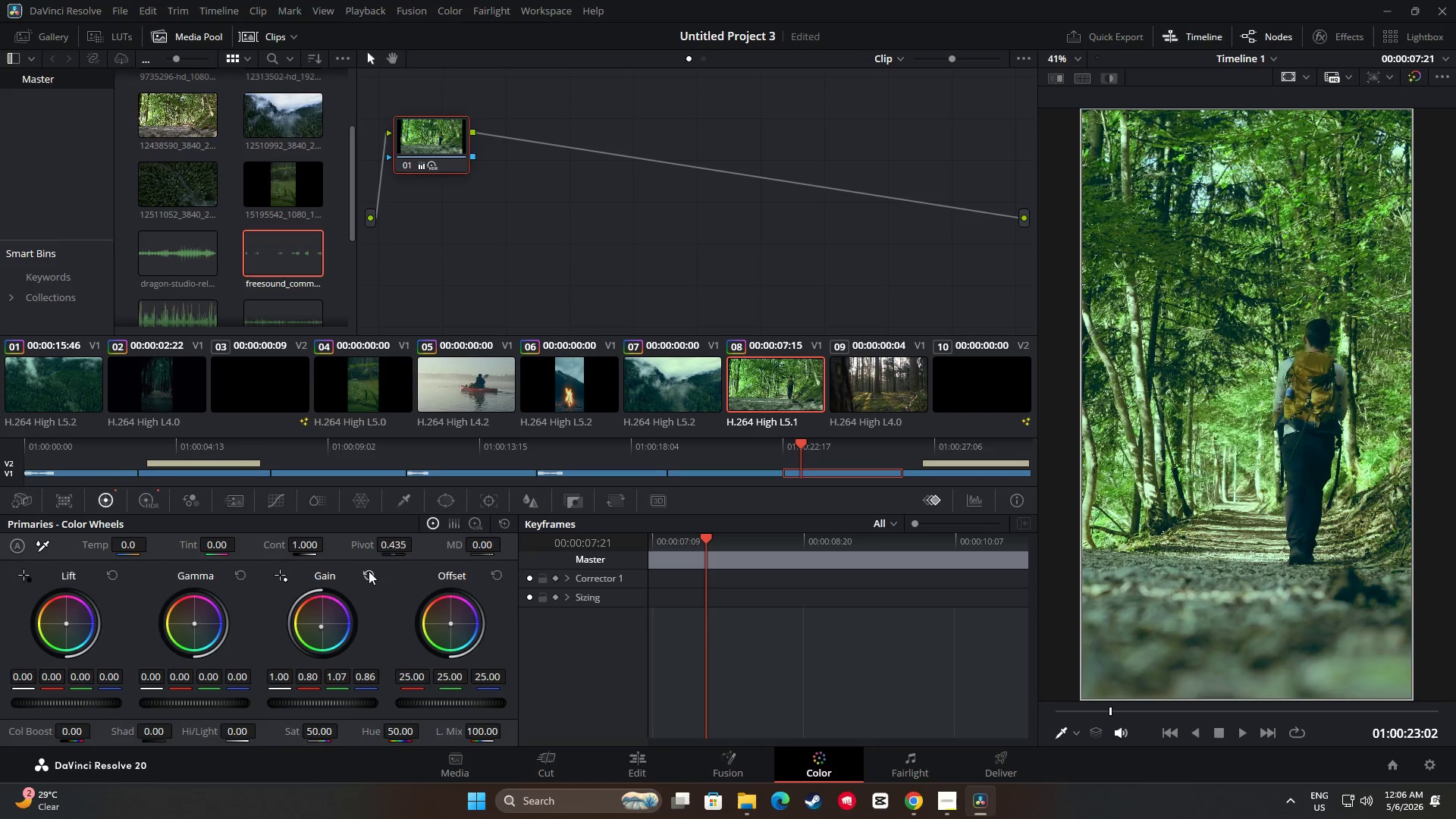 
double_click([369, 571])
 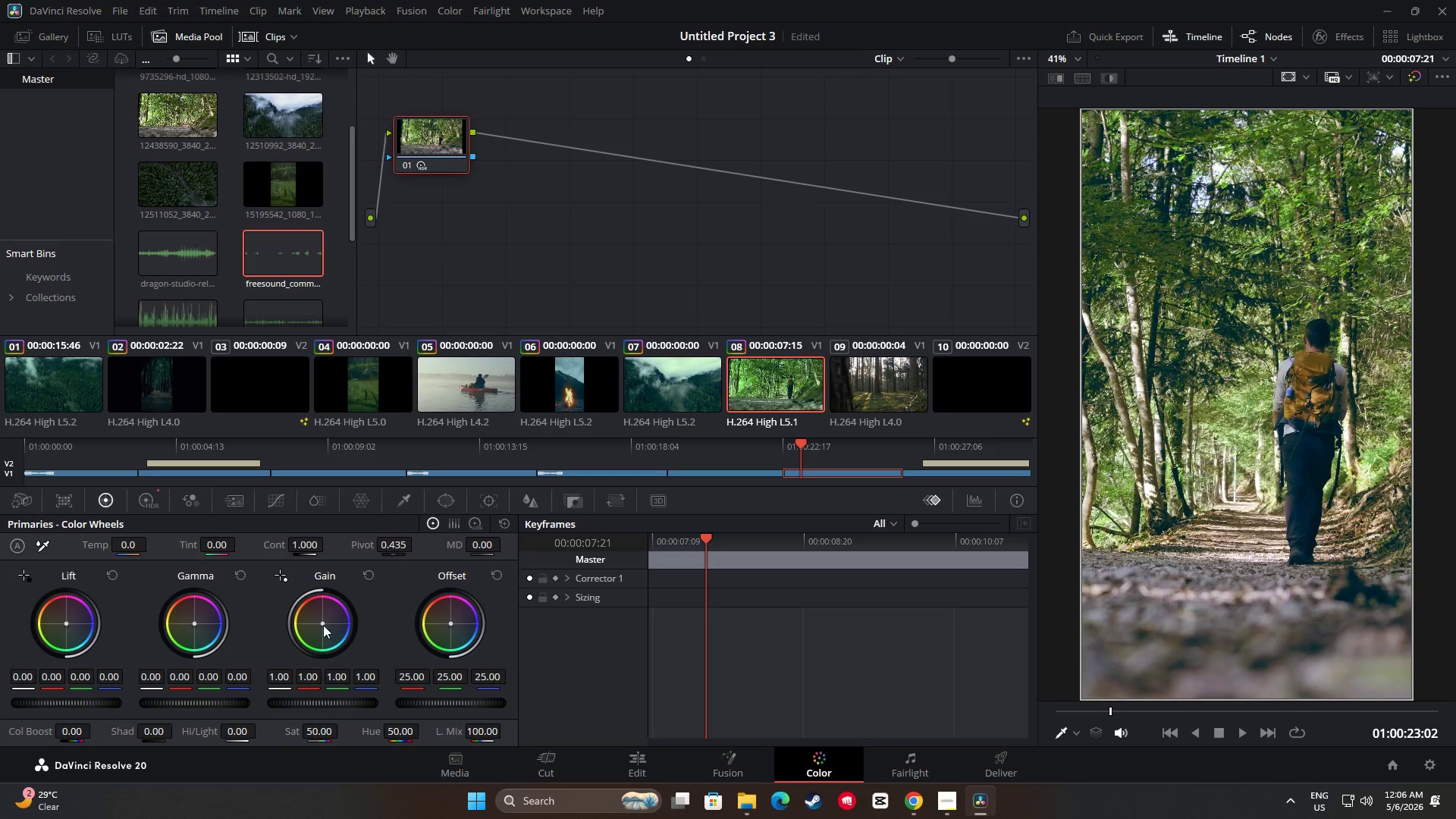 
left_click_drag(start_coordinate=[322, 624], to_coordinate=[312, 641])
 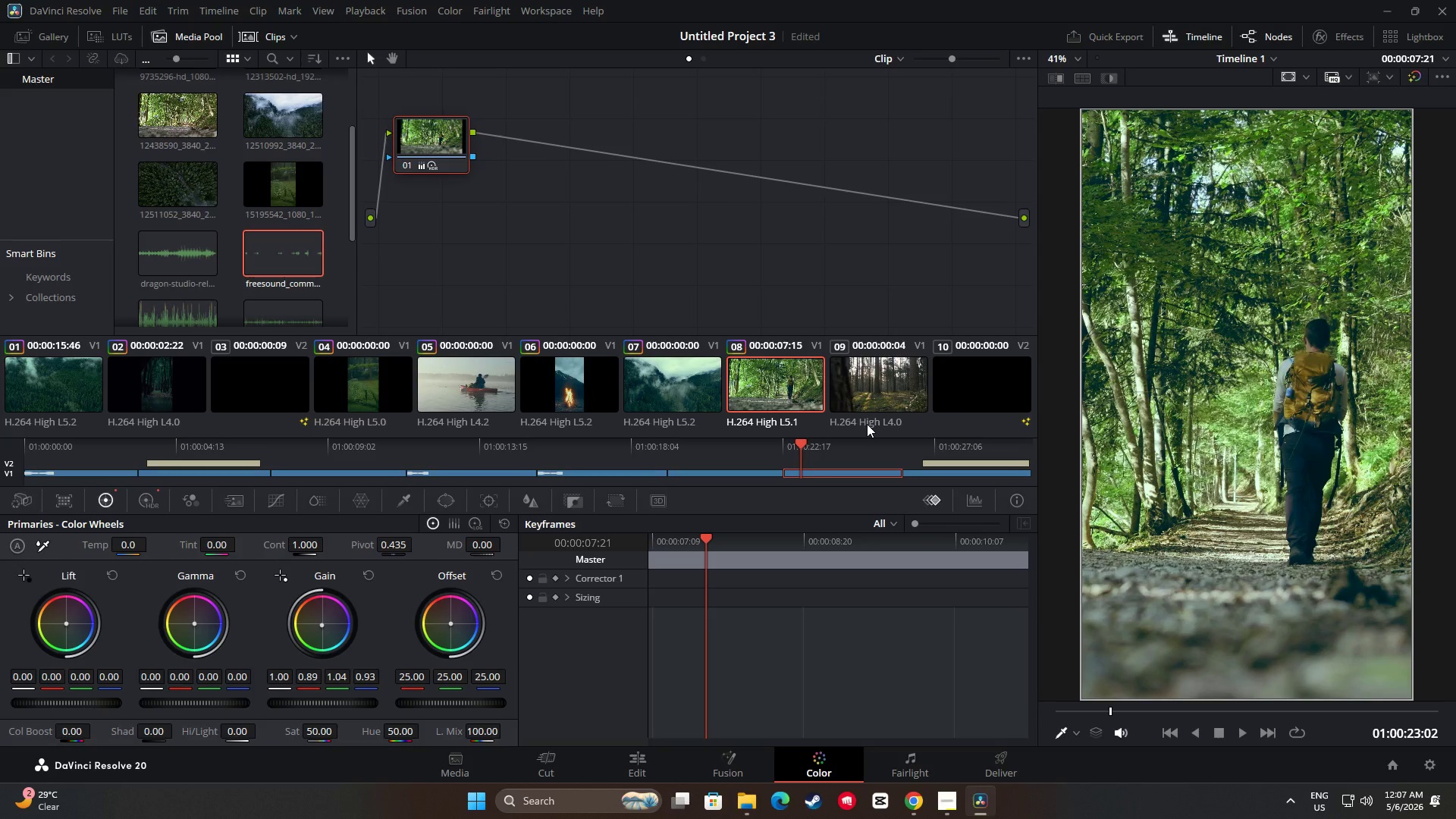 
wait(5.77)
 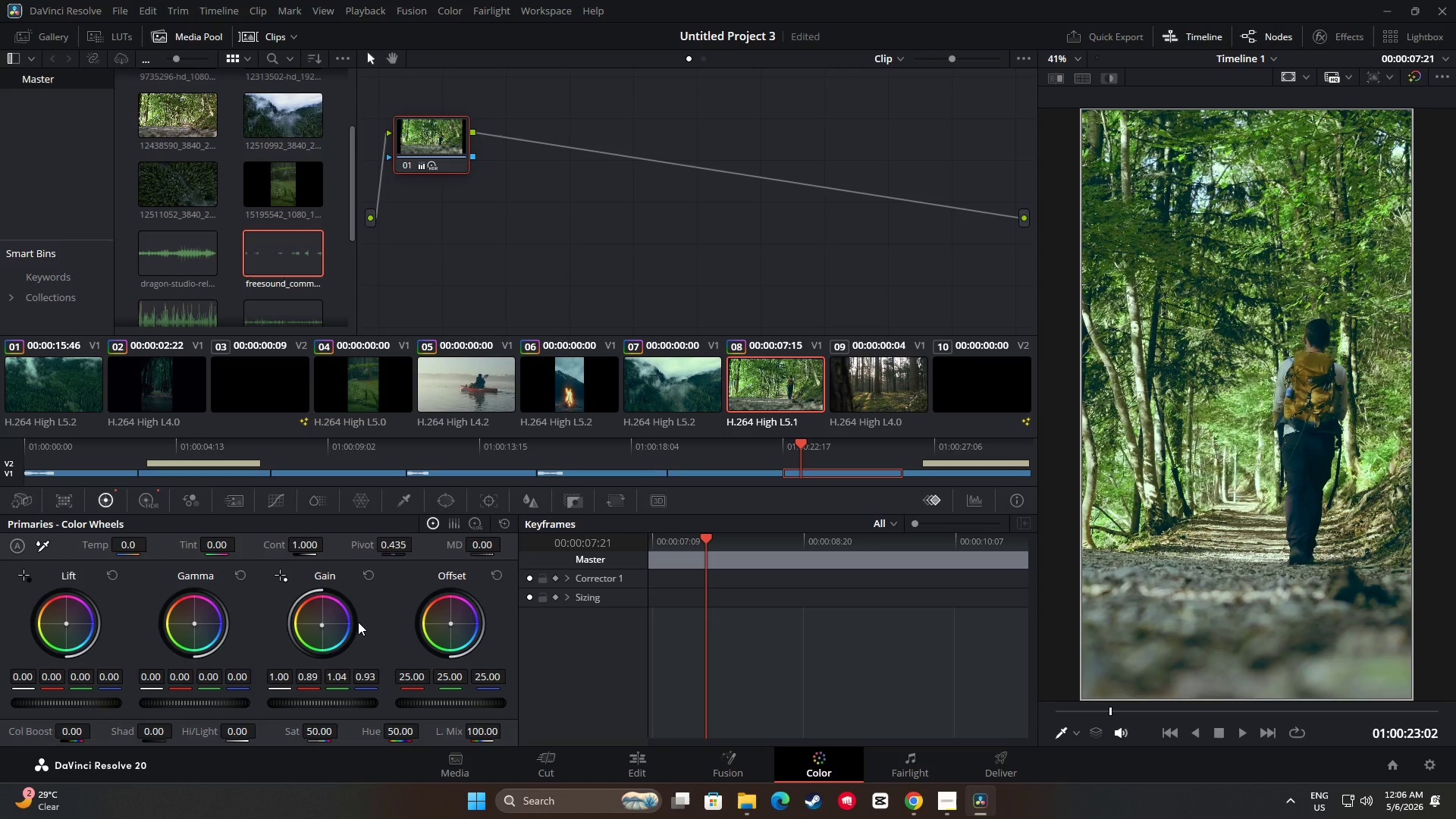 
left_click([637, 768])
 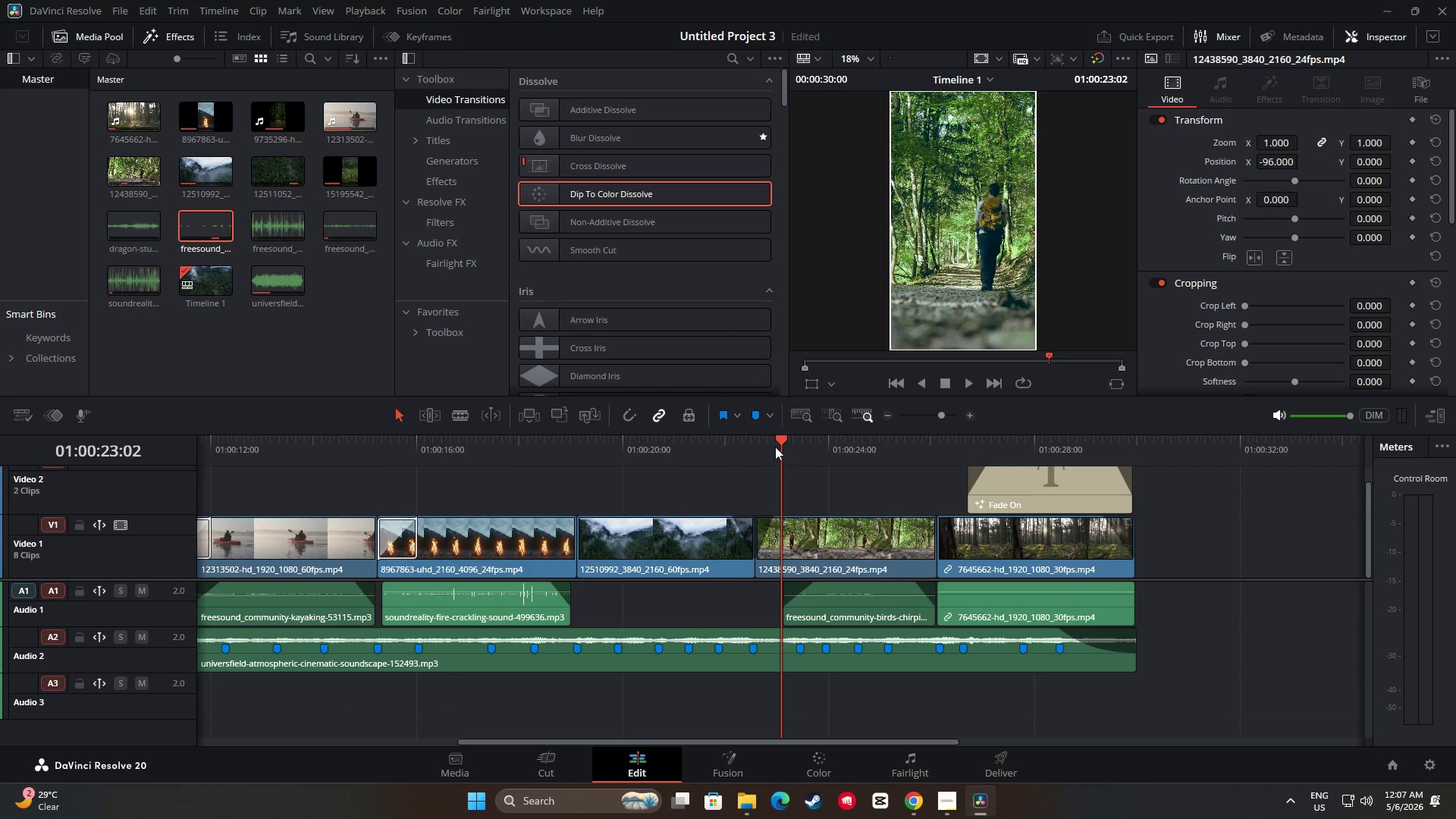 
left_click_drag(start_coordinate=[783, 441], to_coordinate=[683, 444])
 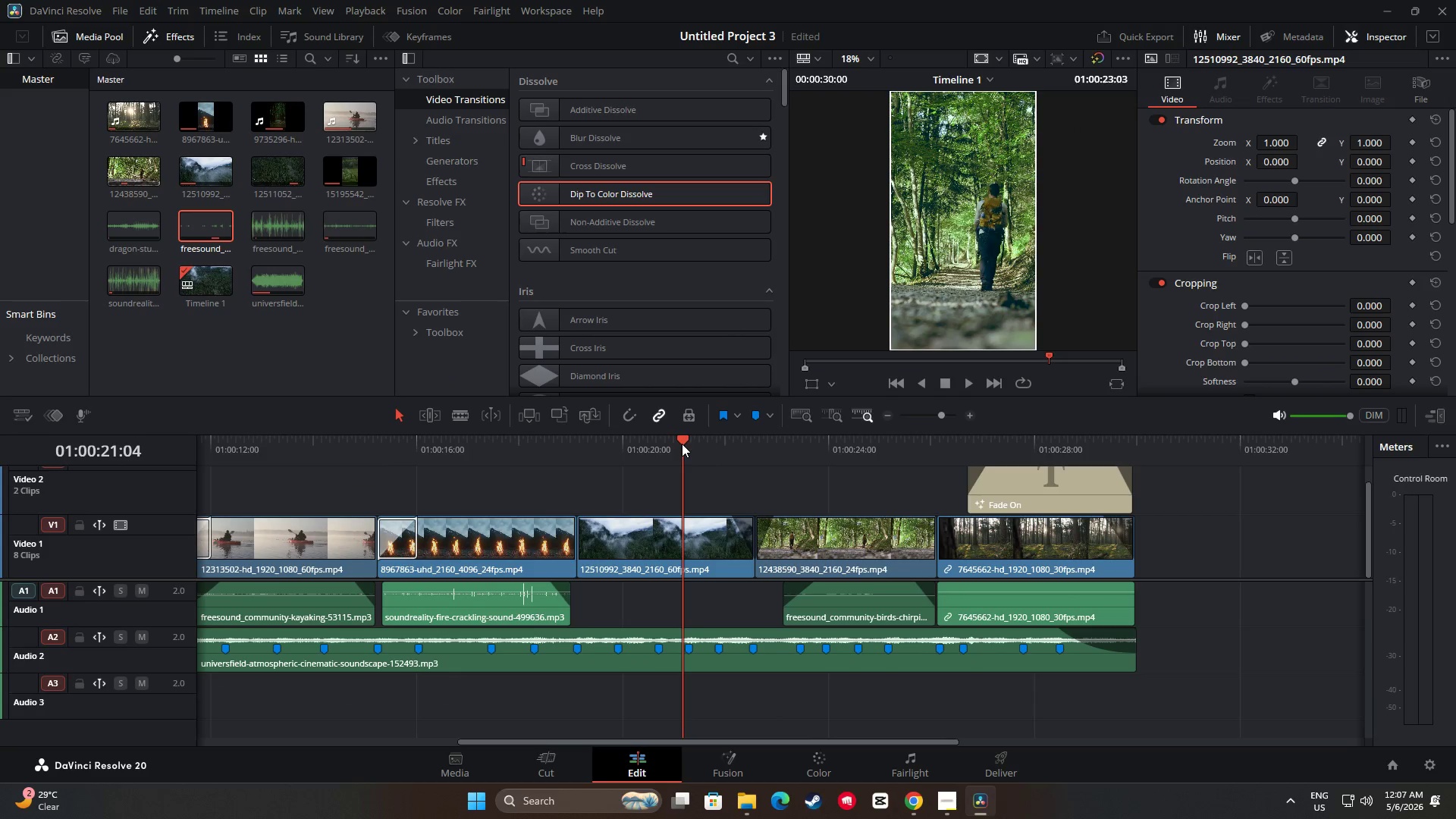 
key(Space)
 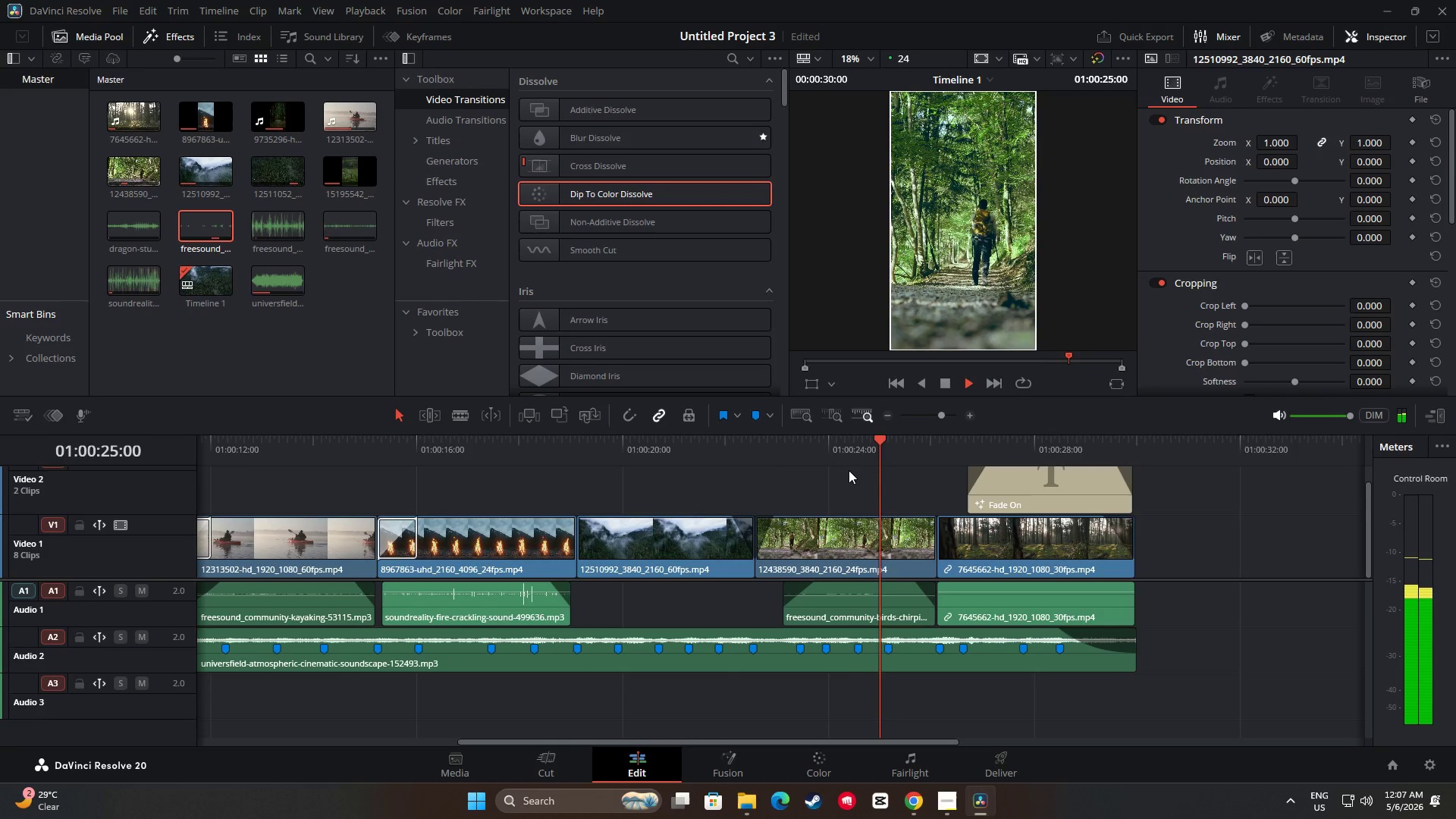 
wait(6.12)
 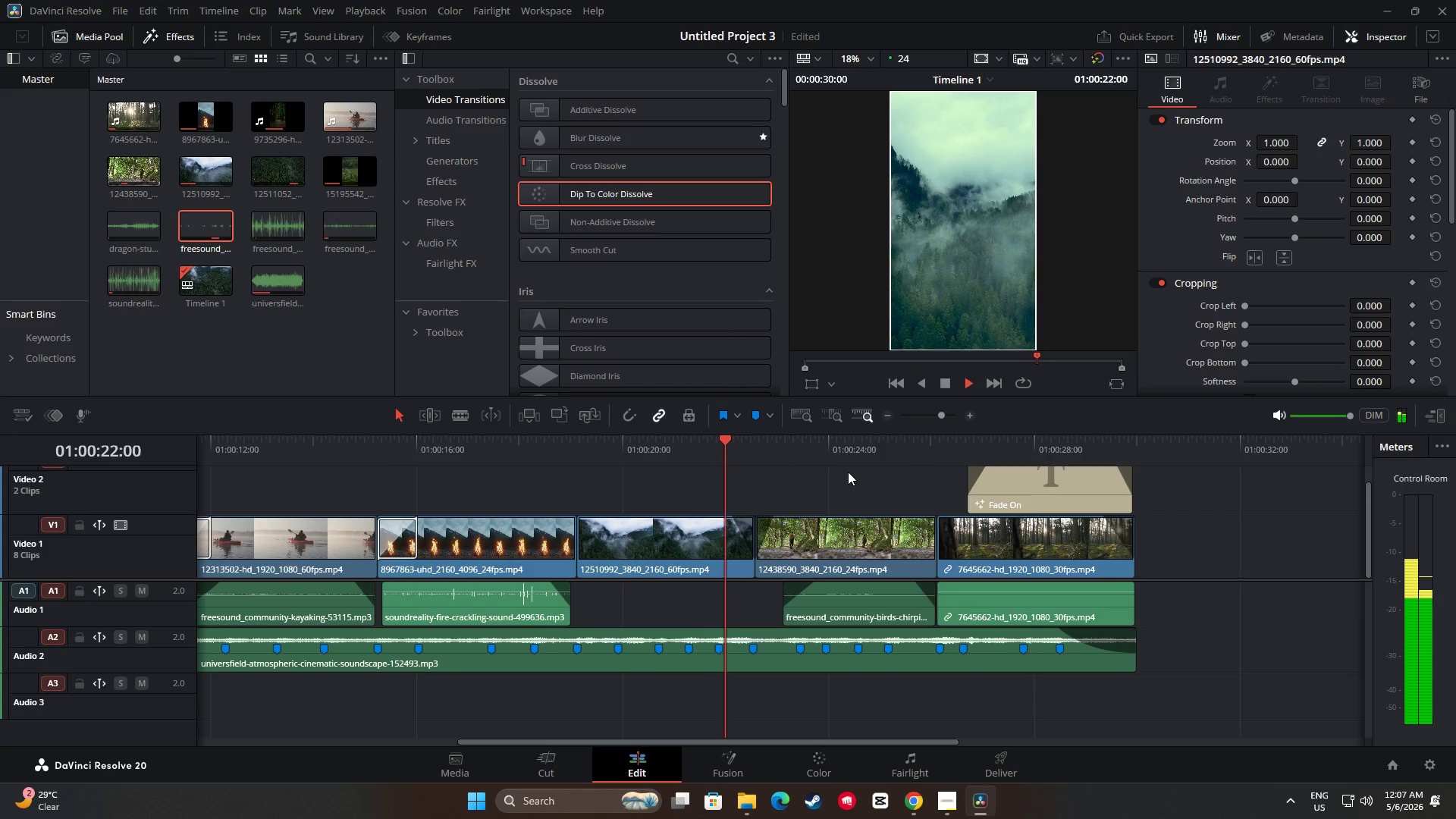 
key(Space)
 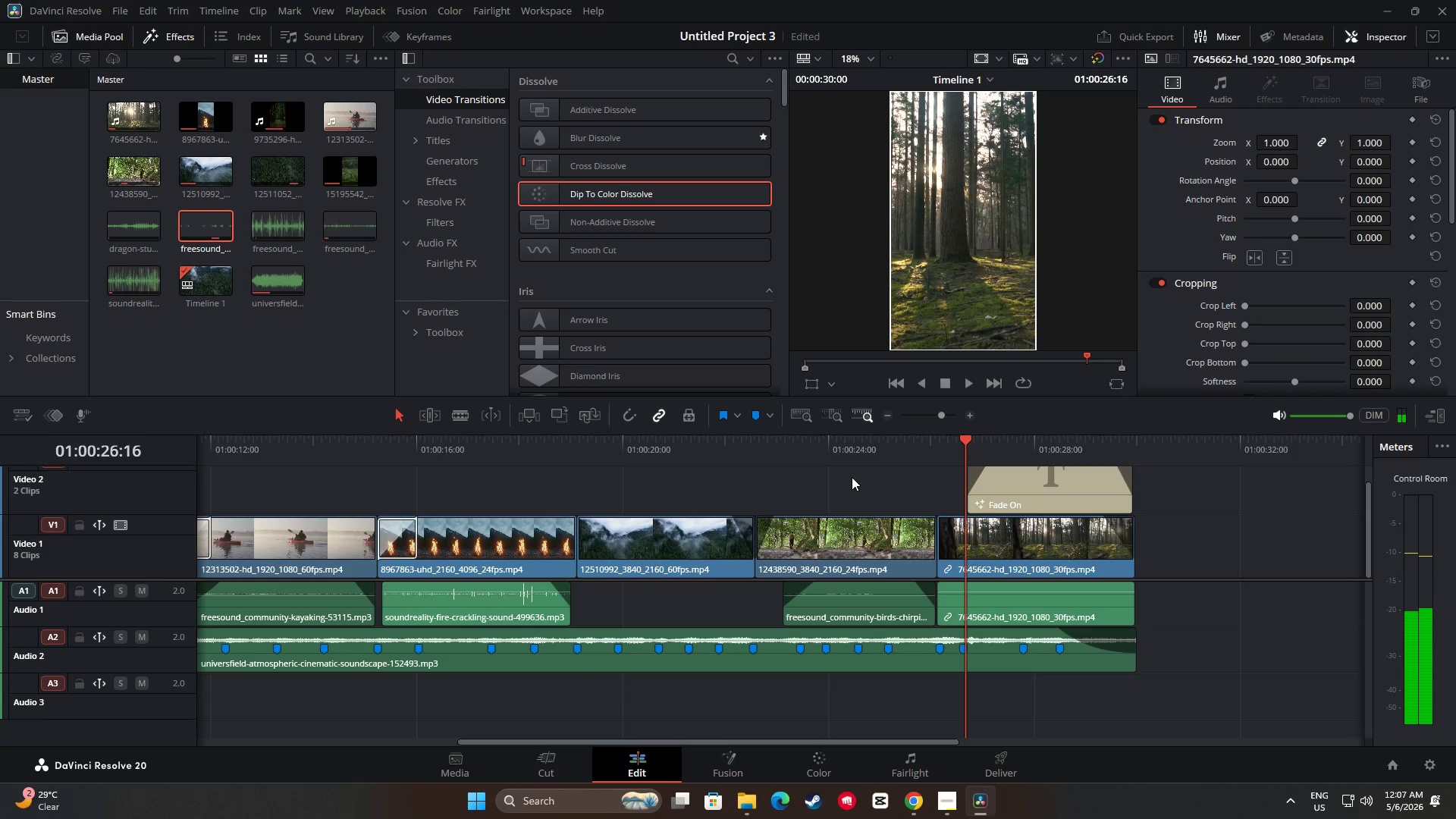 
key(Space)
 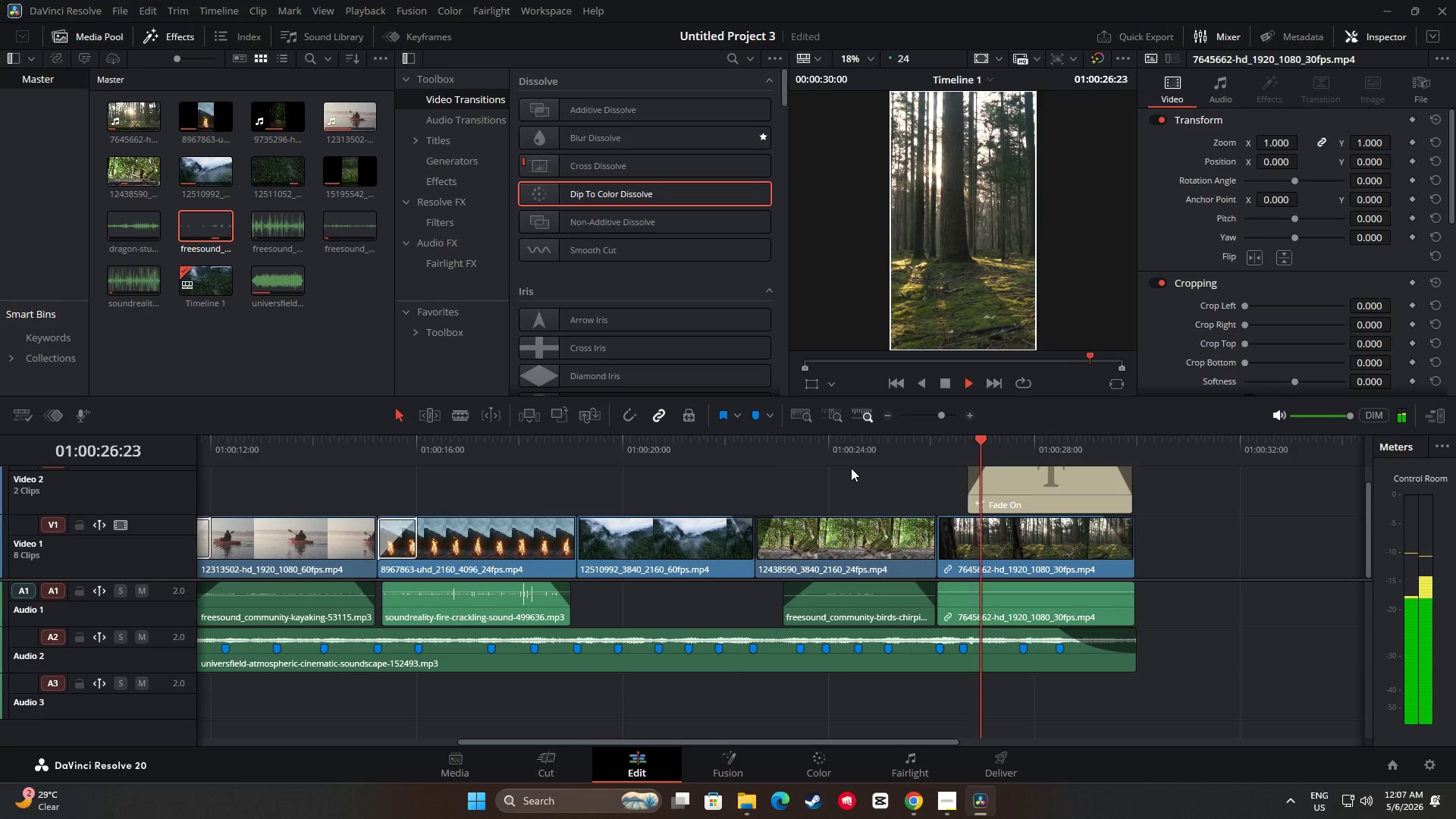 
key(Space)
 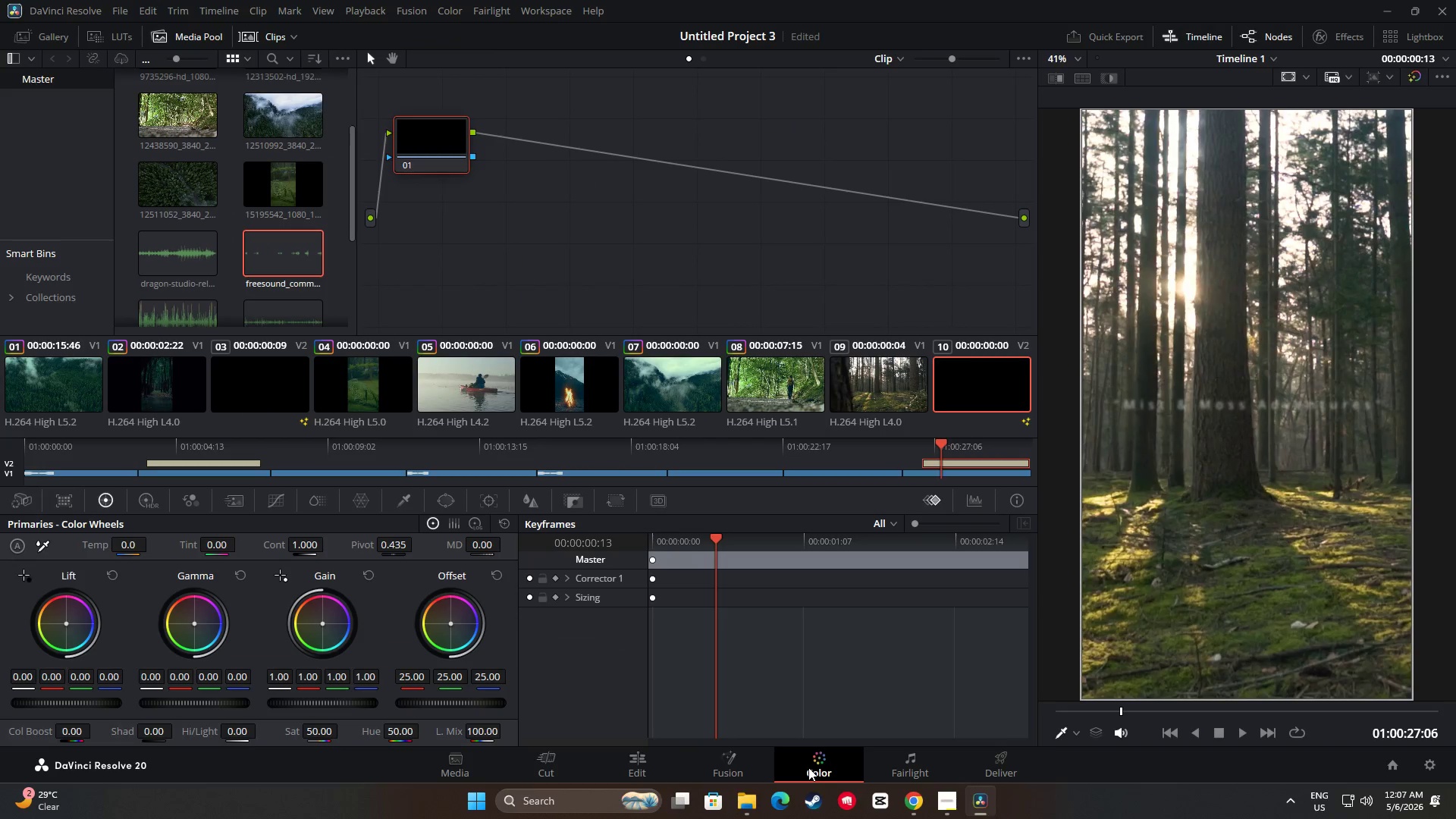 
left_click([795, 380])
 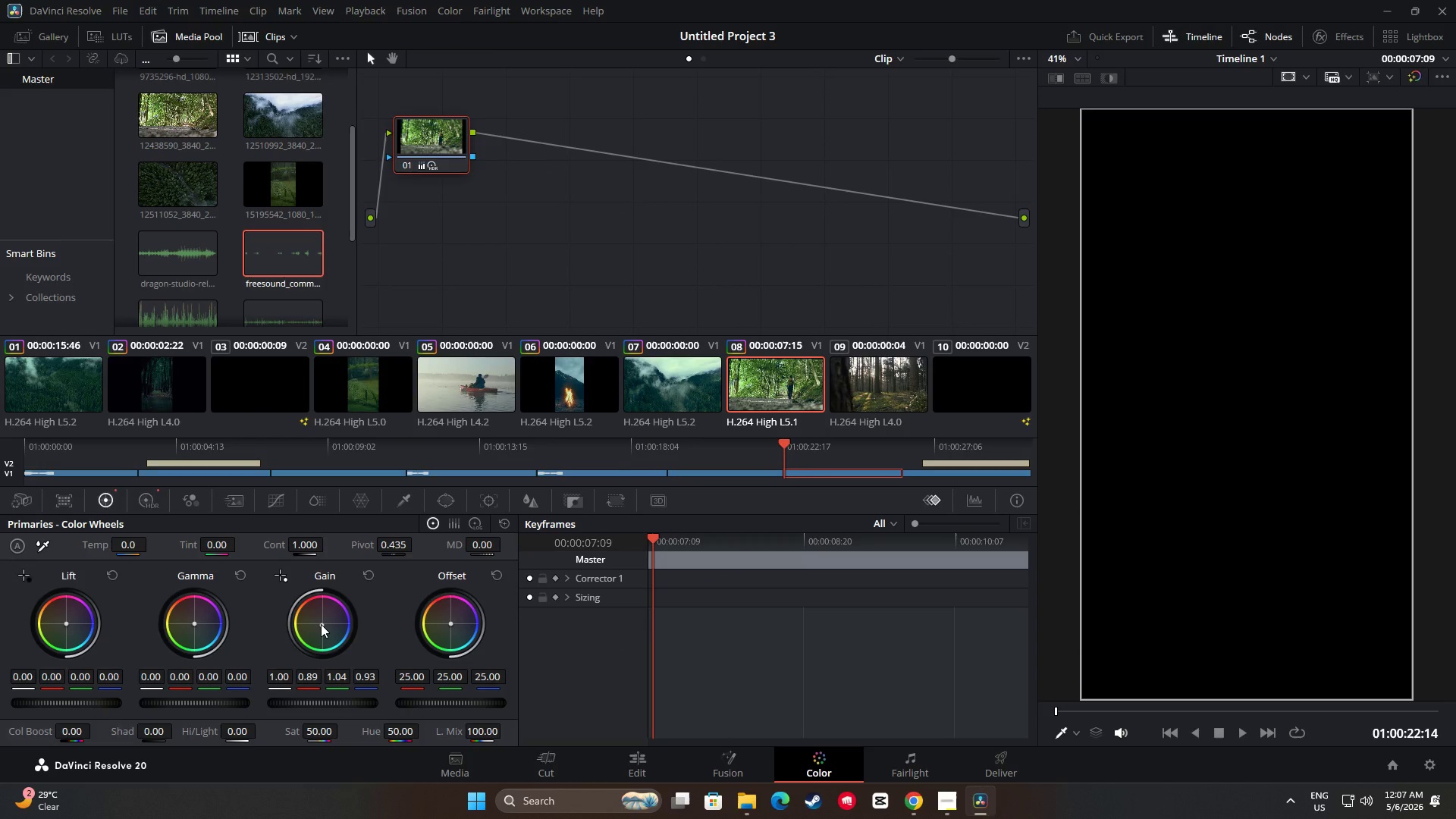 
left_click([155, 499])
 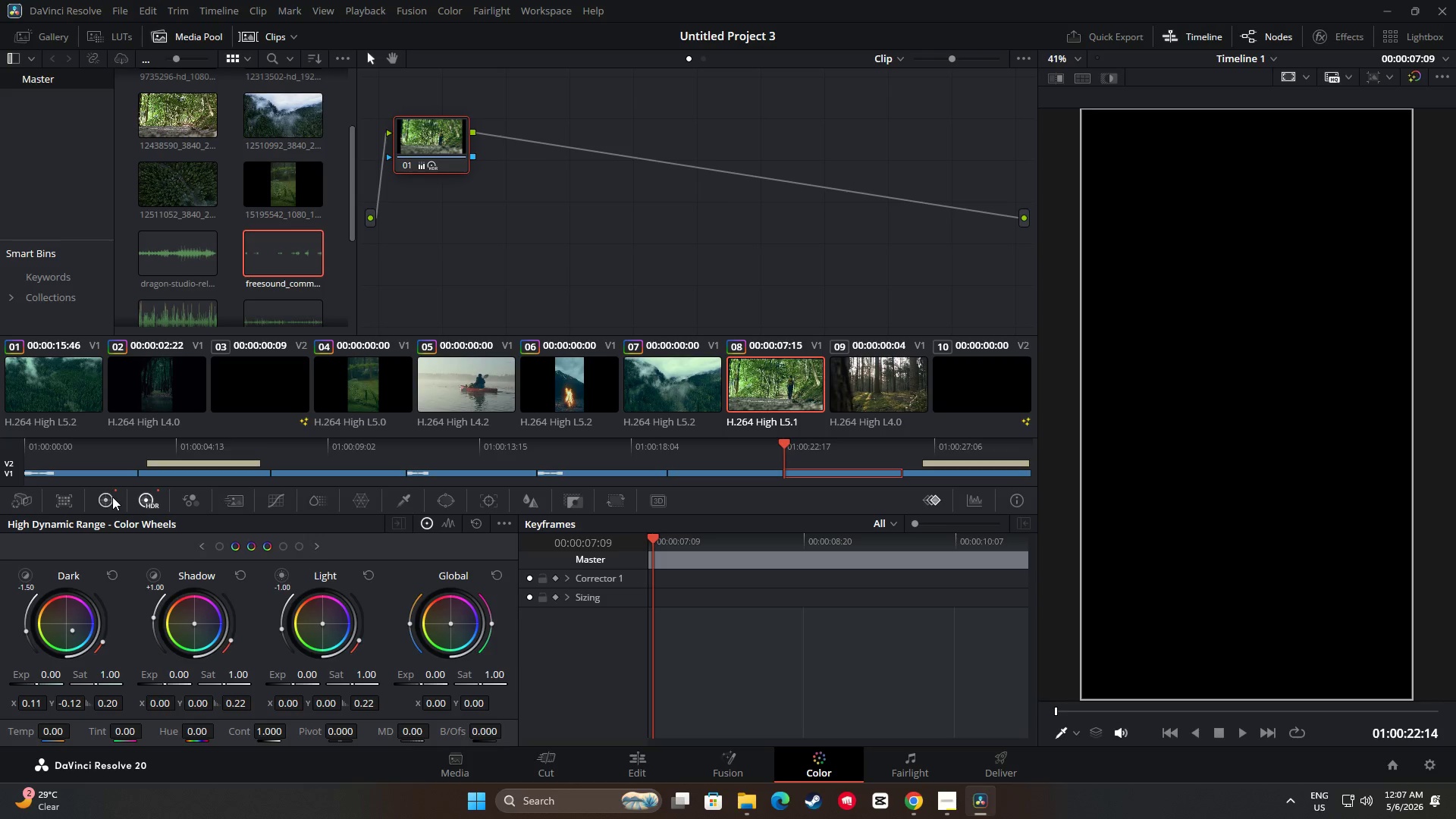 
left_click([111, 497])
 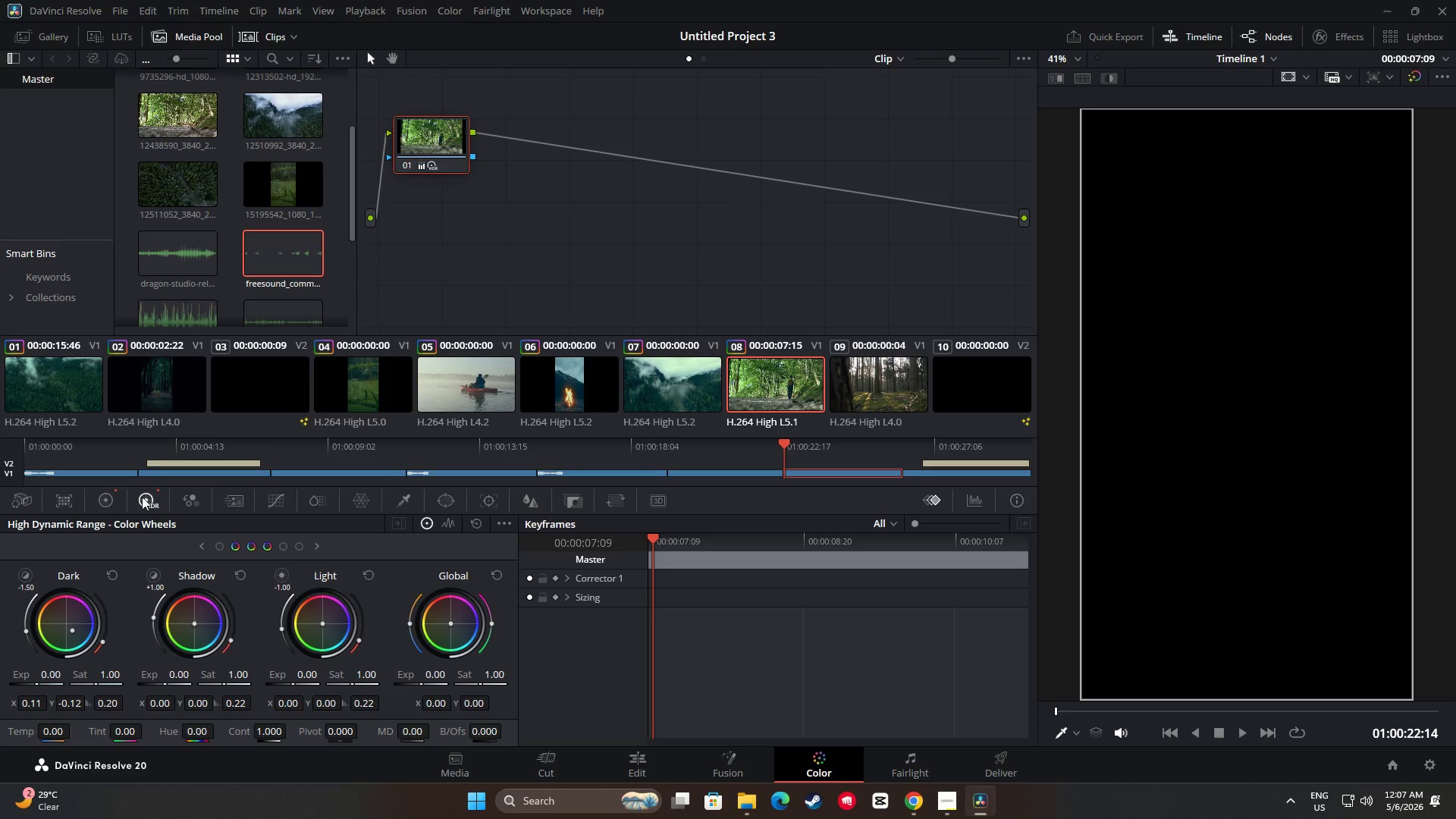 
left_click([114, 497])
 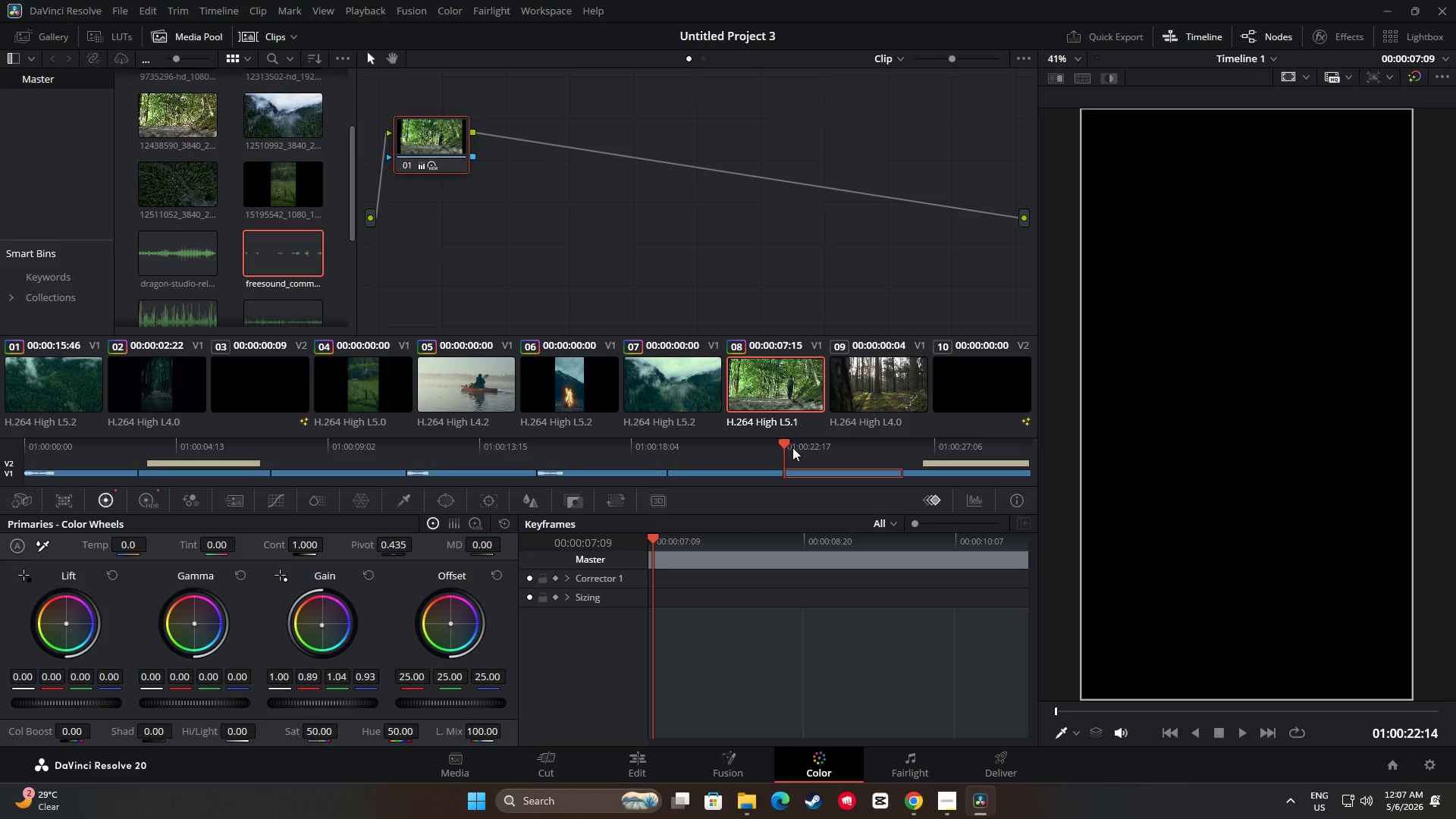 
left_click_drag(start_coordinate=[787, 443], to_coordinate=[810, 444])
 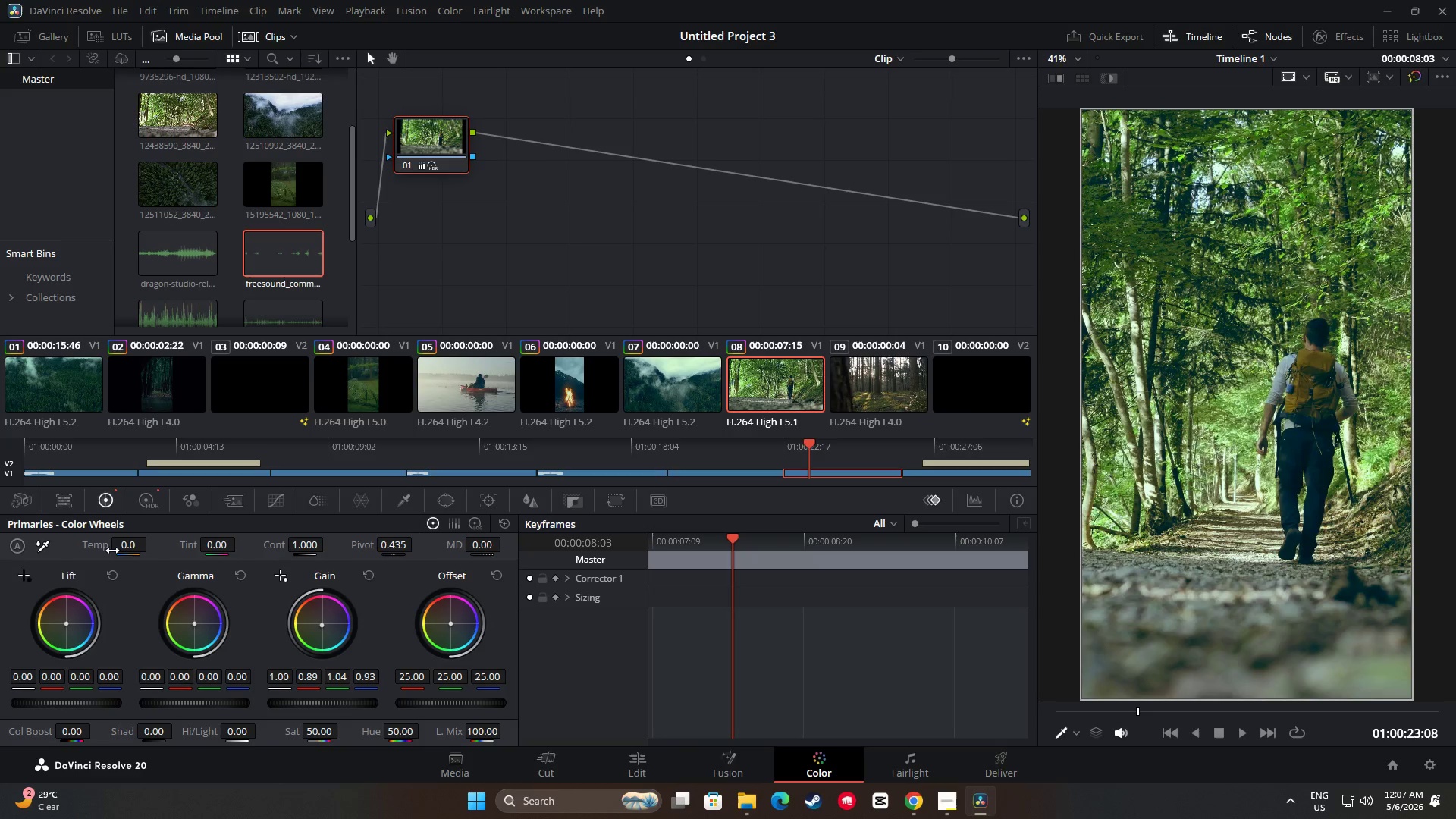 
left_click([140, 493])
 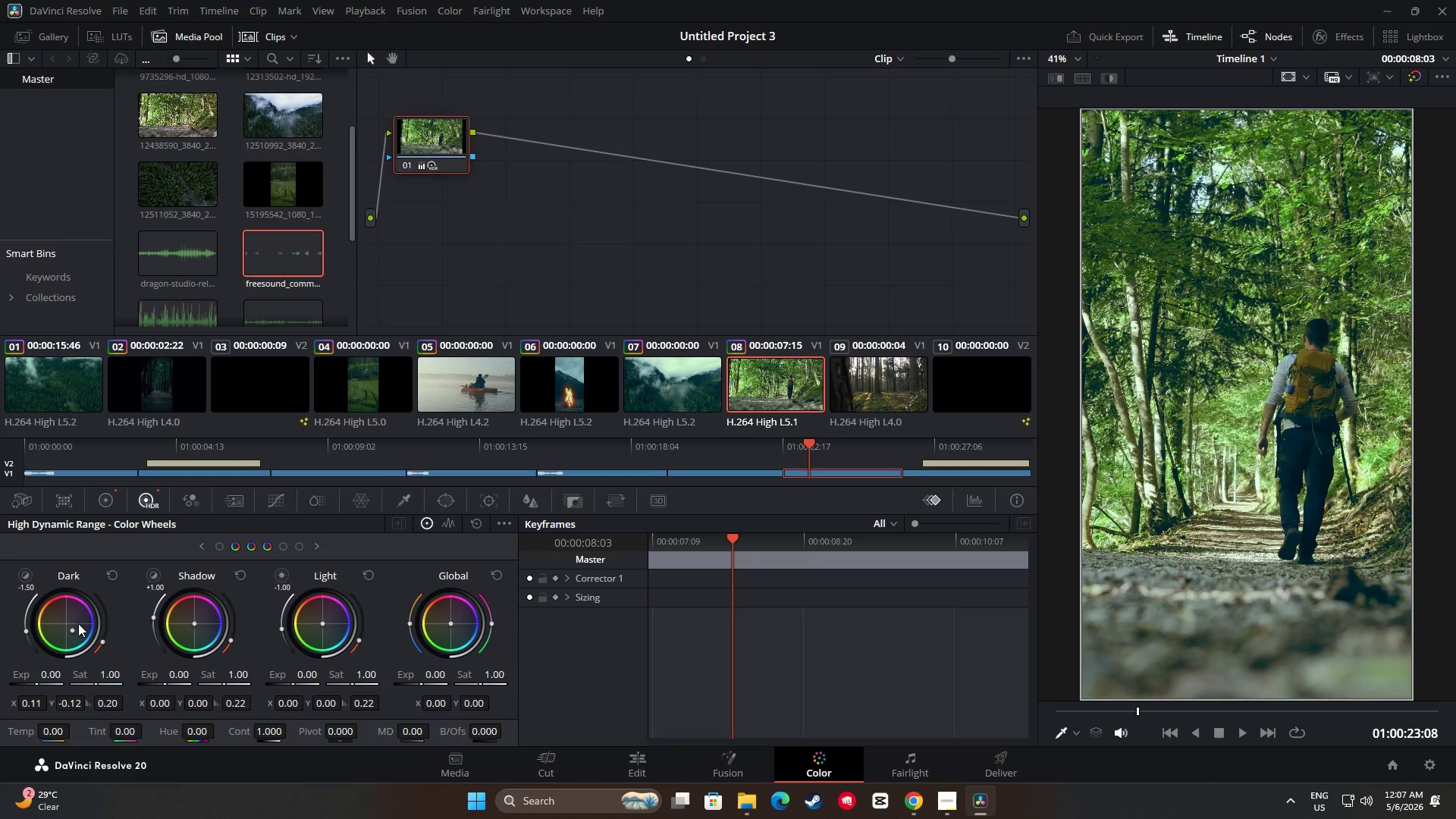 
left_click([114, 494])
 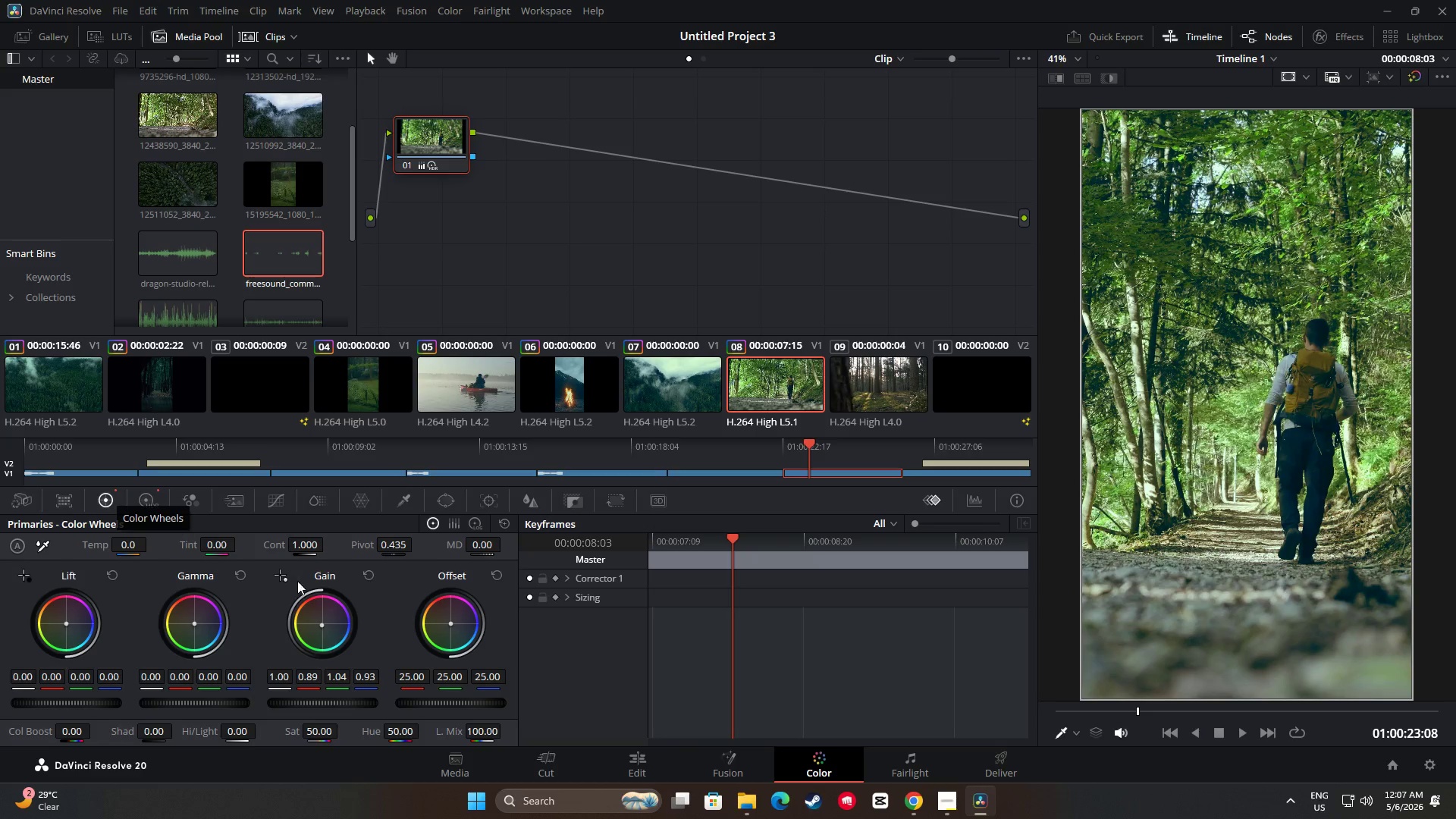 
left_click([372, 573])
 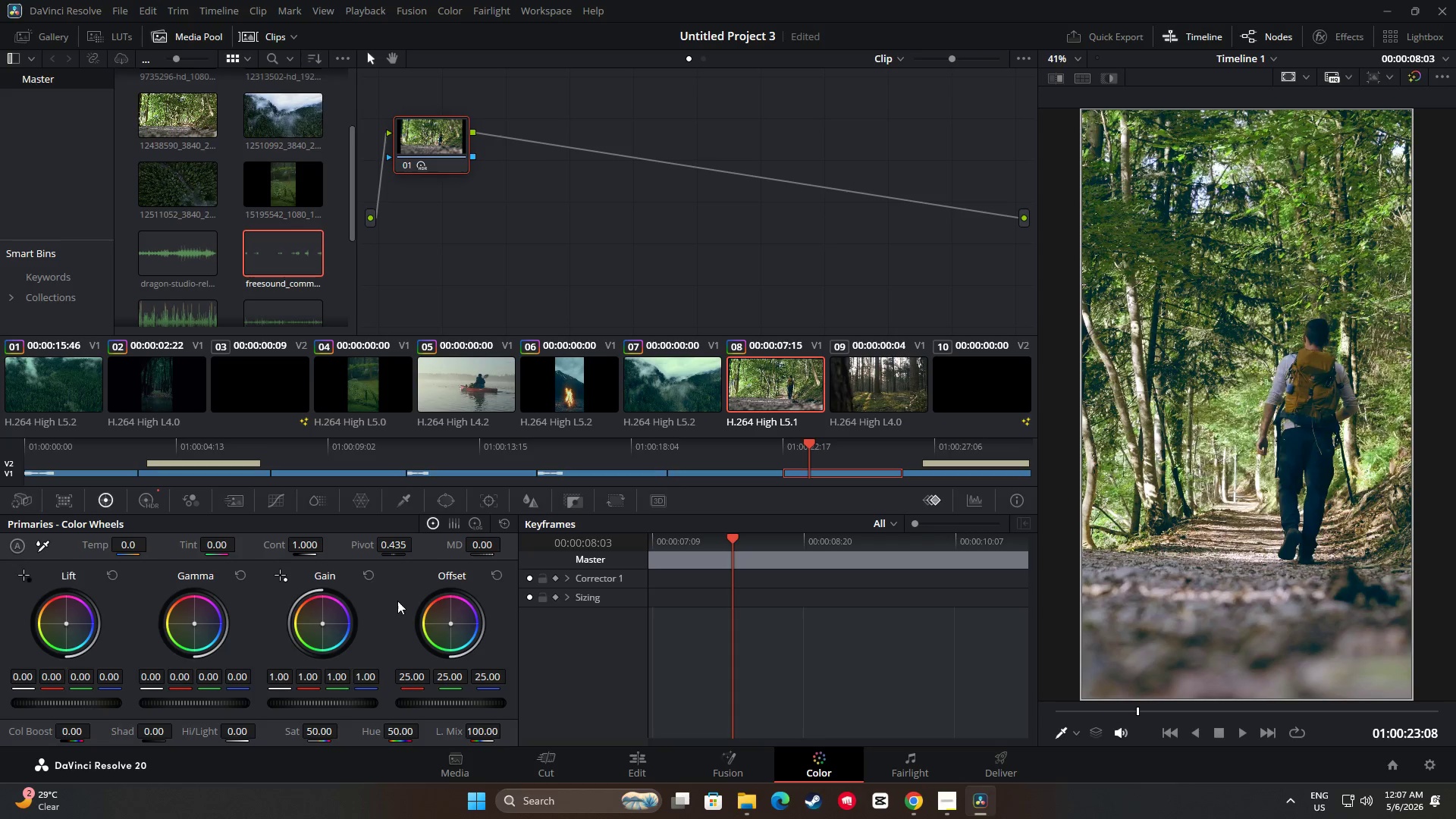 
wait(9.84)
 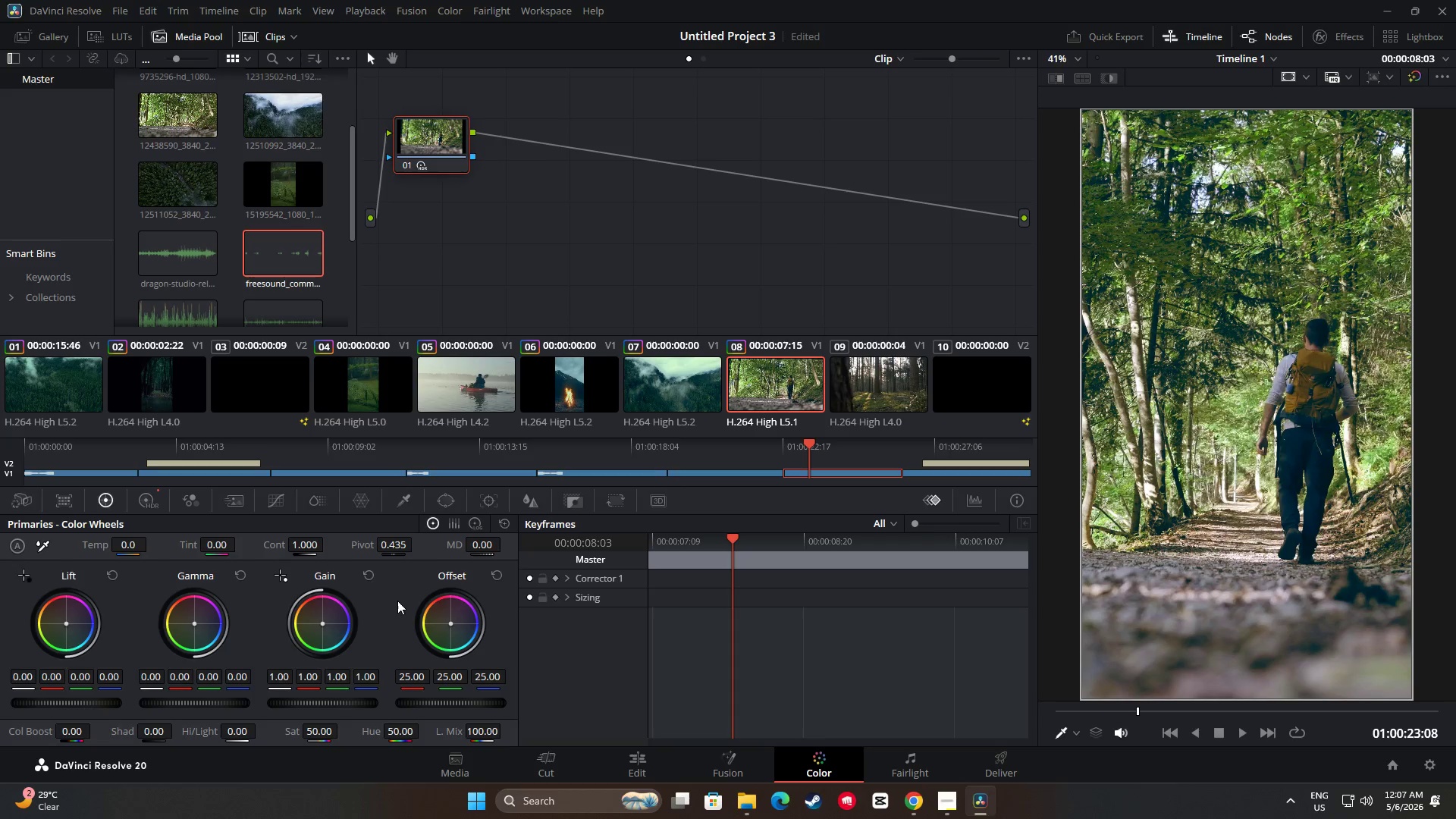 
left_click([648, 764])
 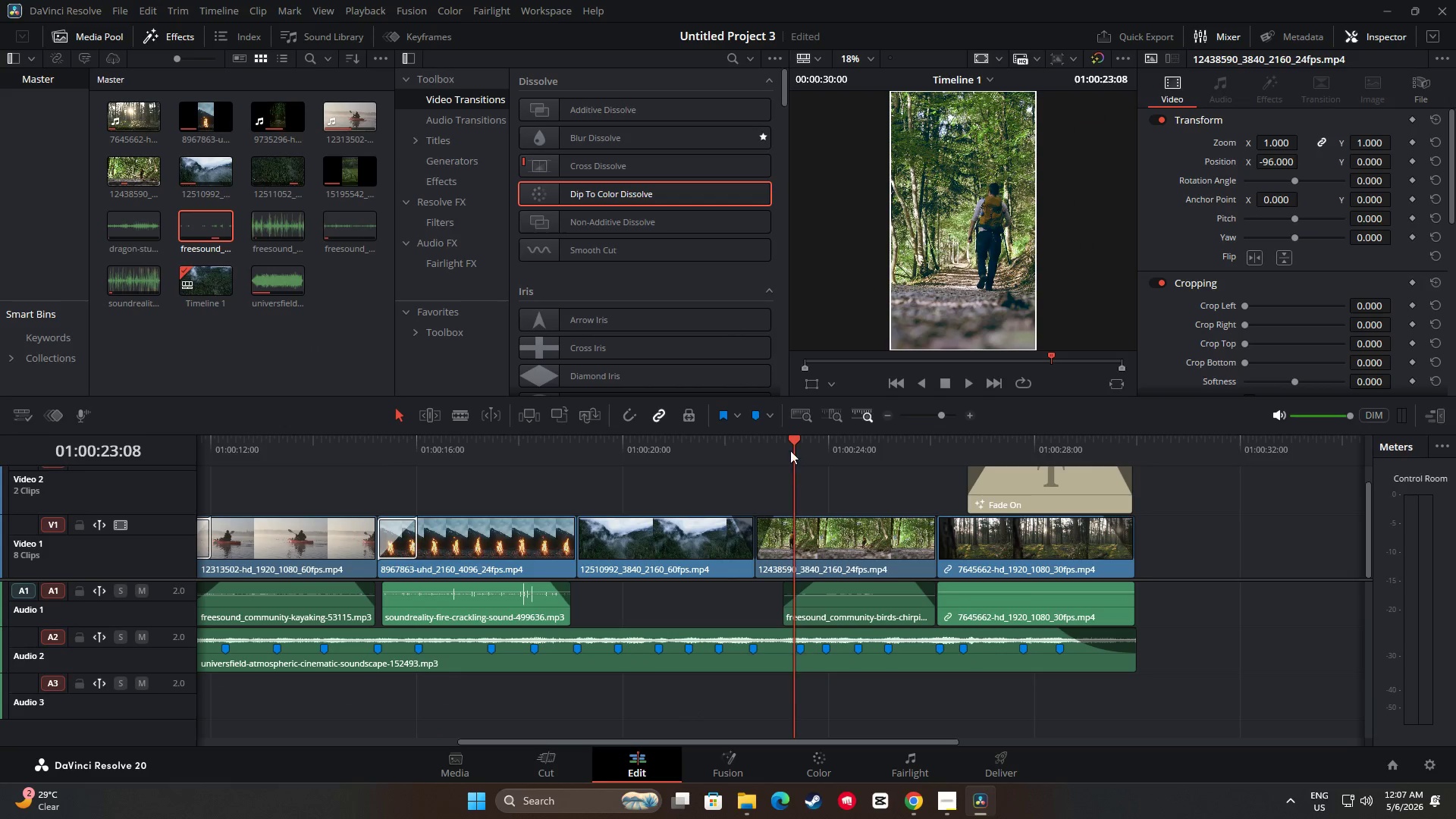 
left_click_drag(start_coordinate=[794, 438], to_coordinate=[748, 441])
 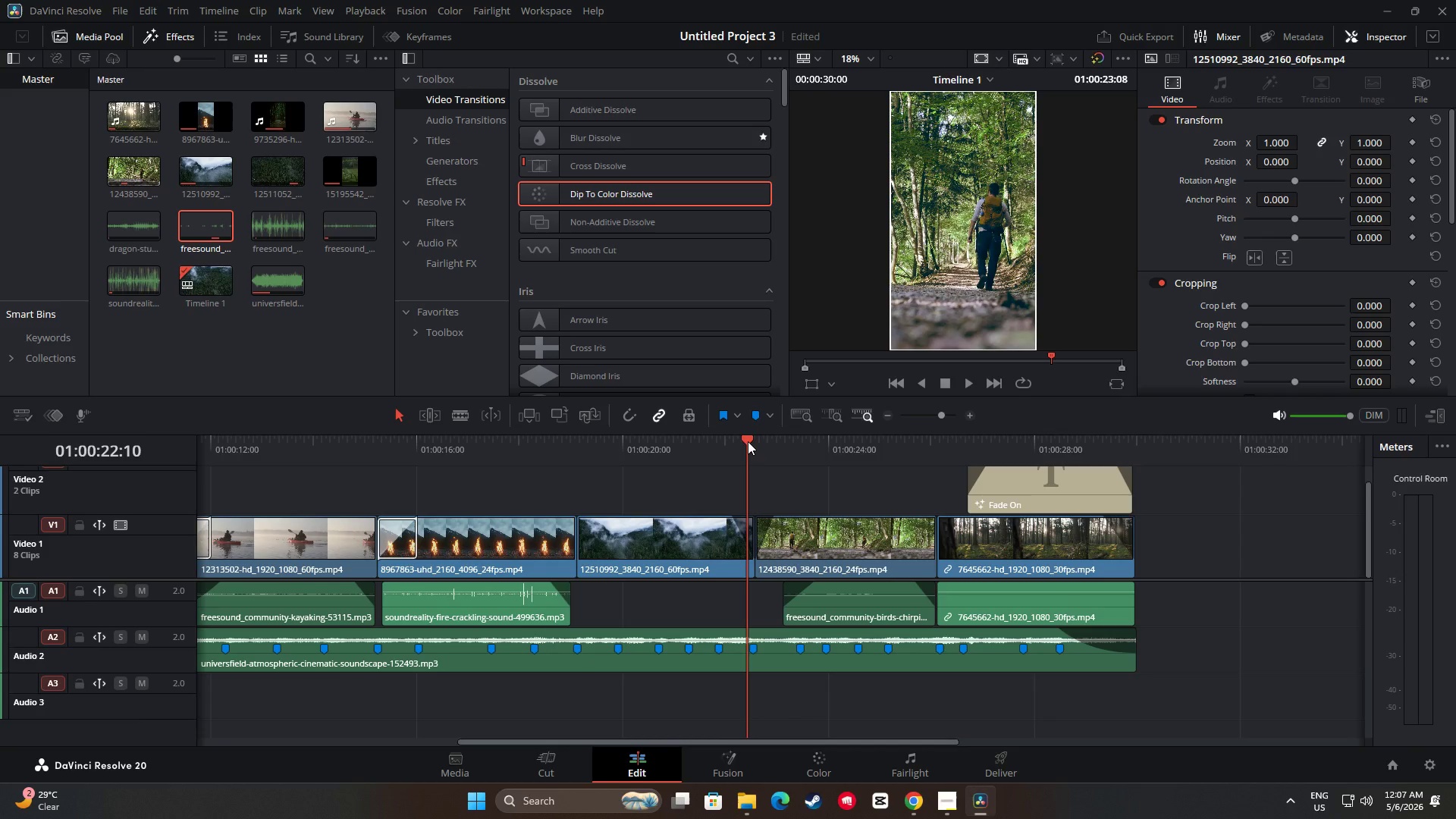 
key(Space)
 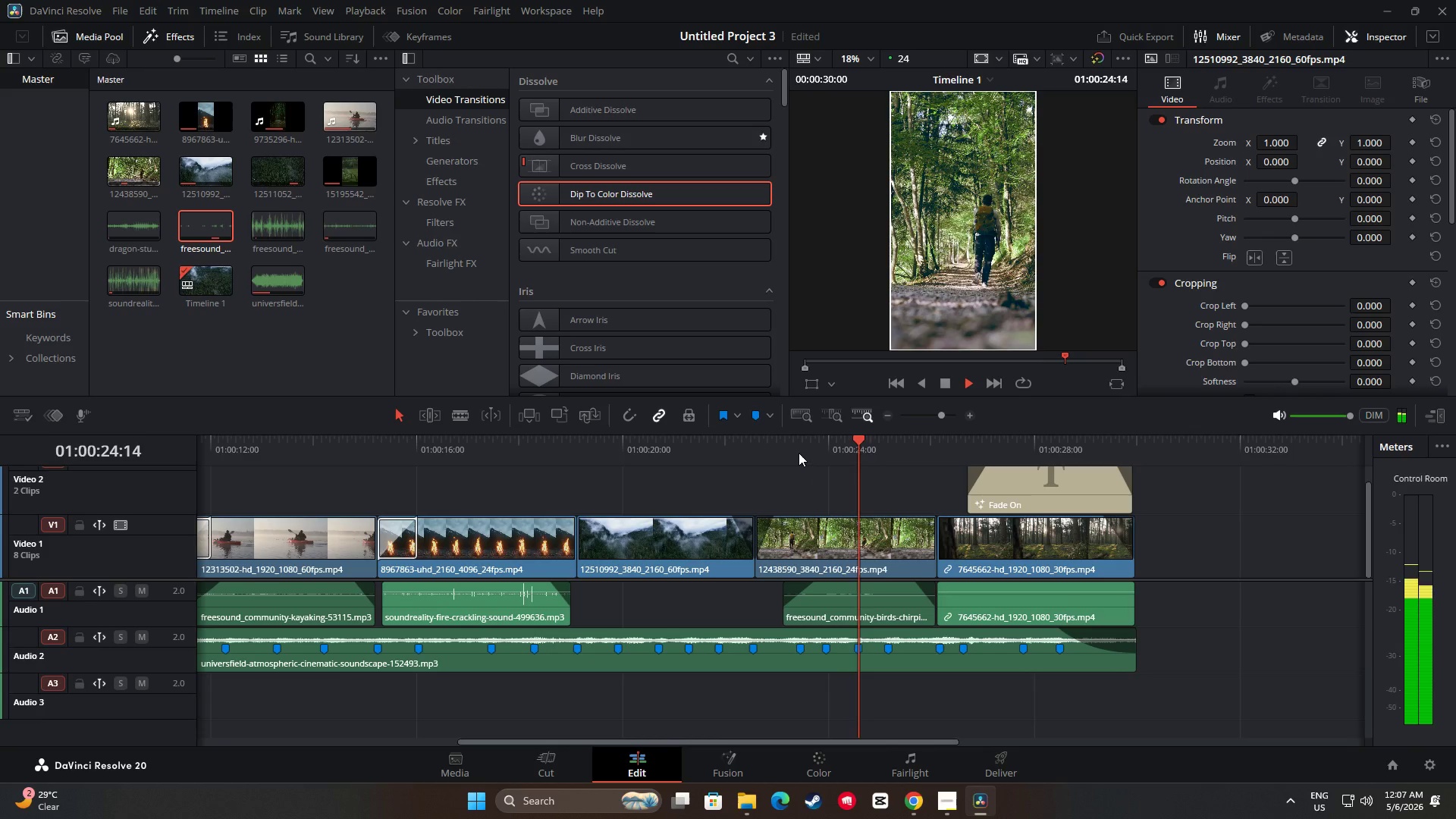 
wait(5.51)
 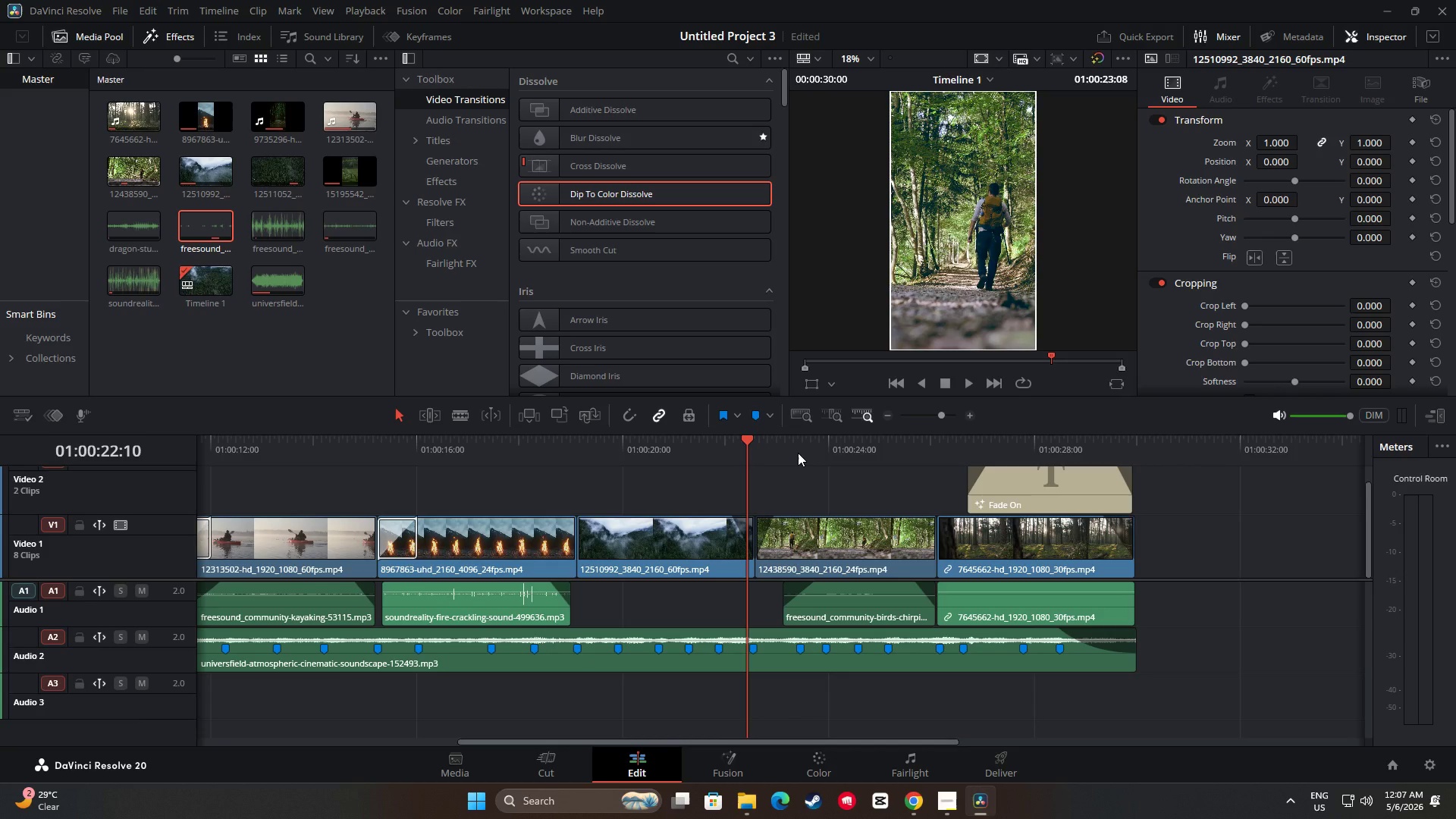 
key(Space)
 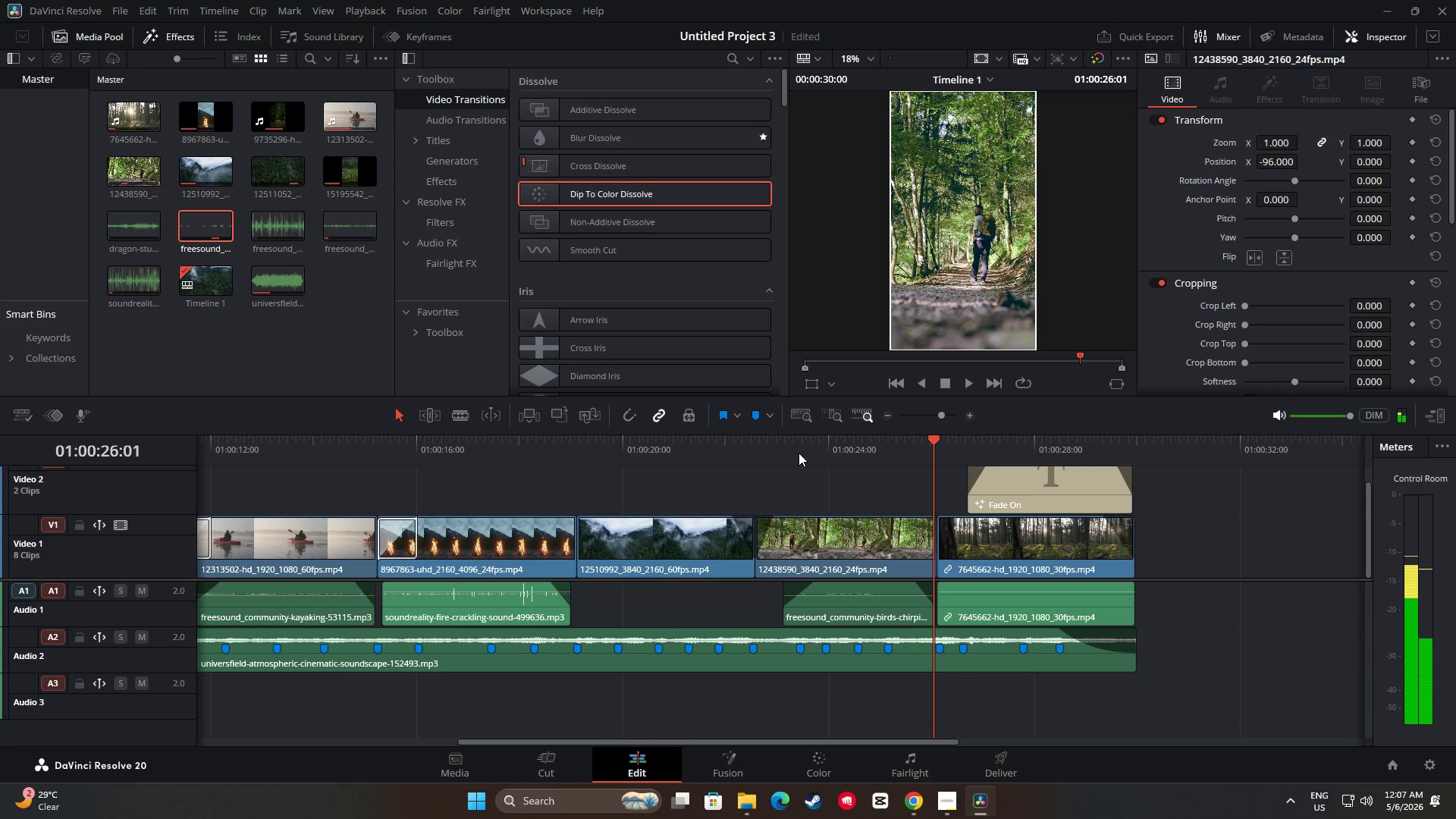 
key(Space)
 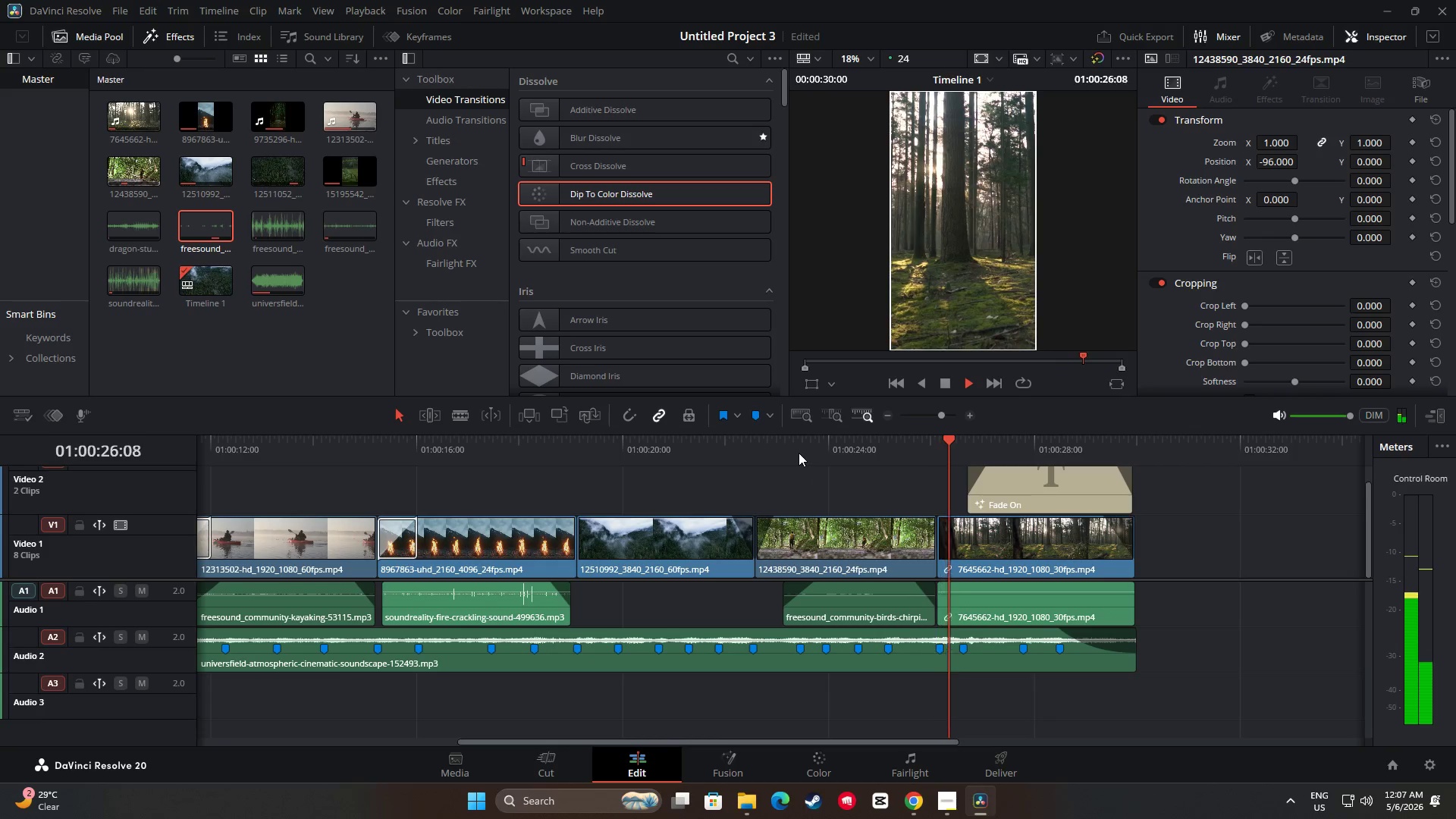 
key(Space)
 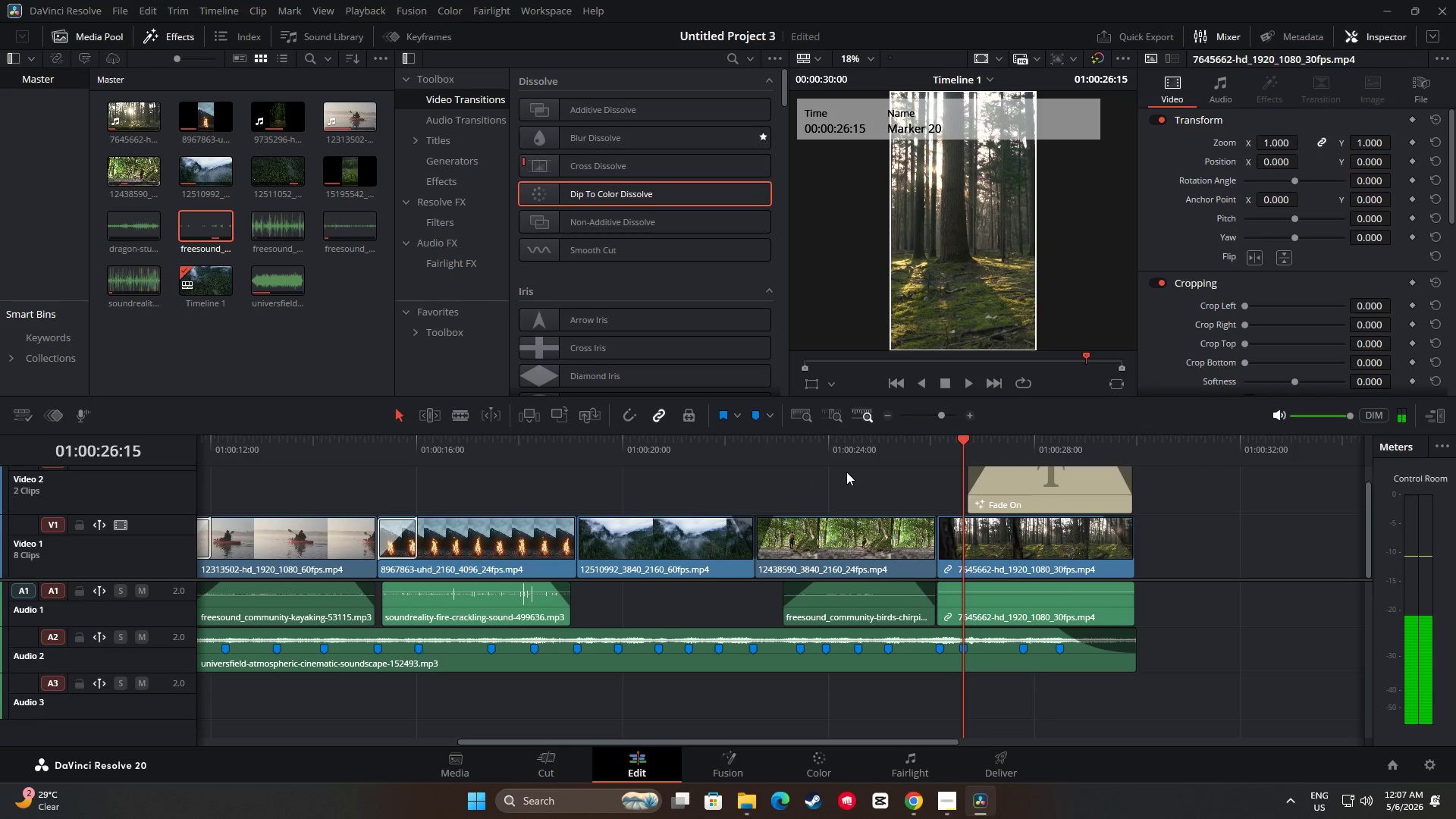 
key(Space)
 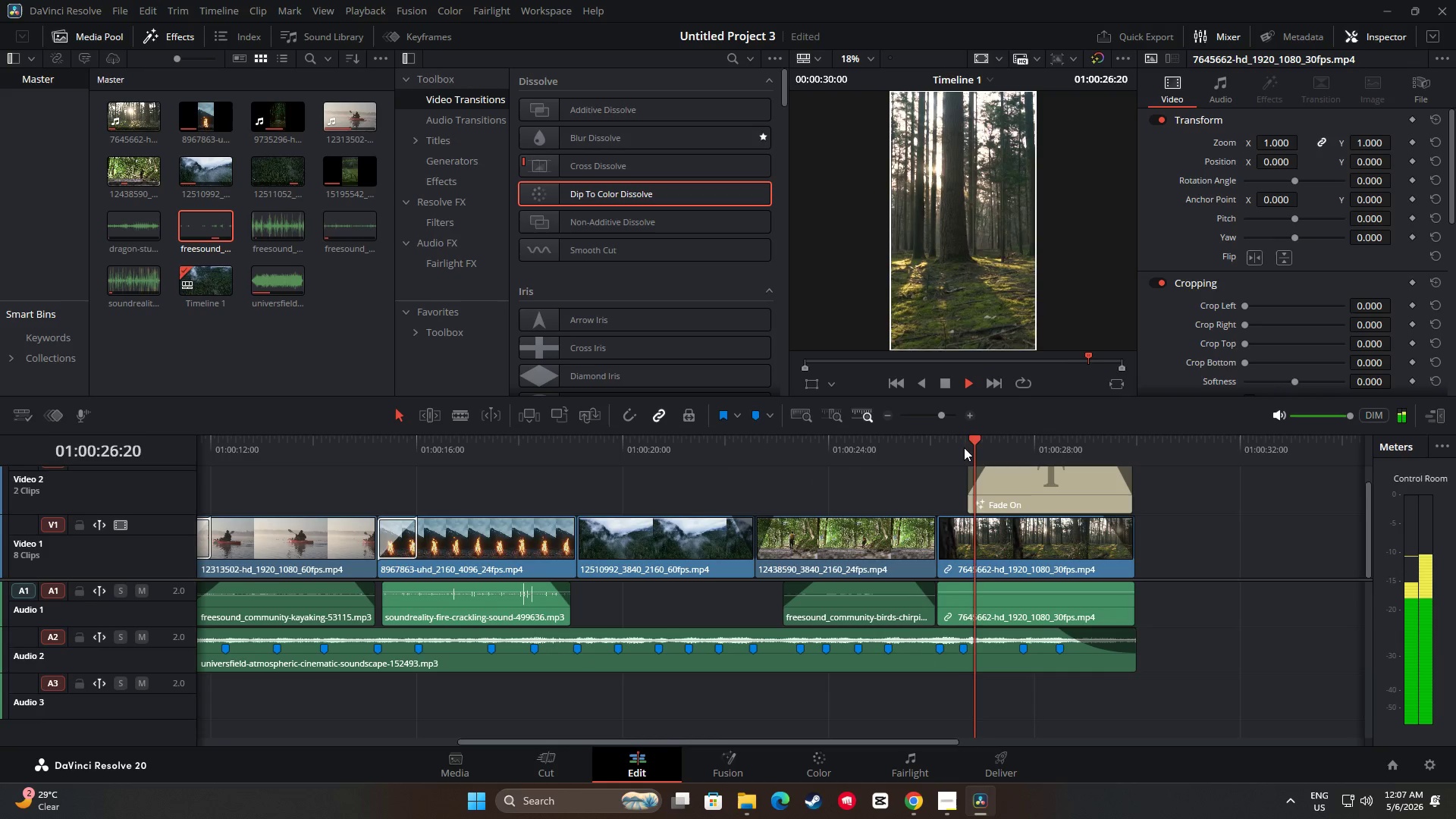 
left_click_drag(start_coordinate=[981, 440], to_coordinate=[625, 447])
 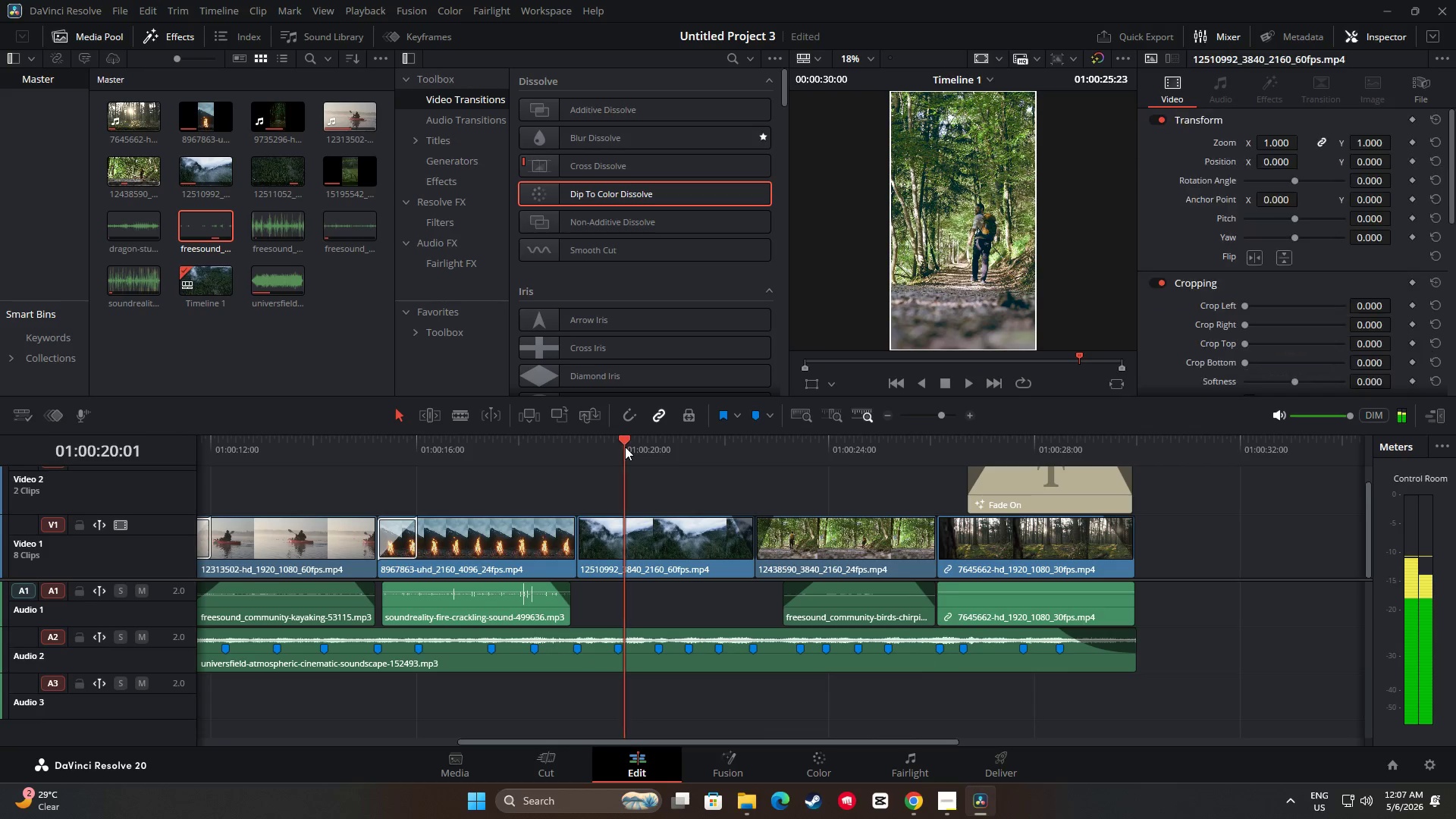 
key(Space)
 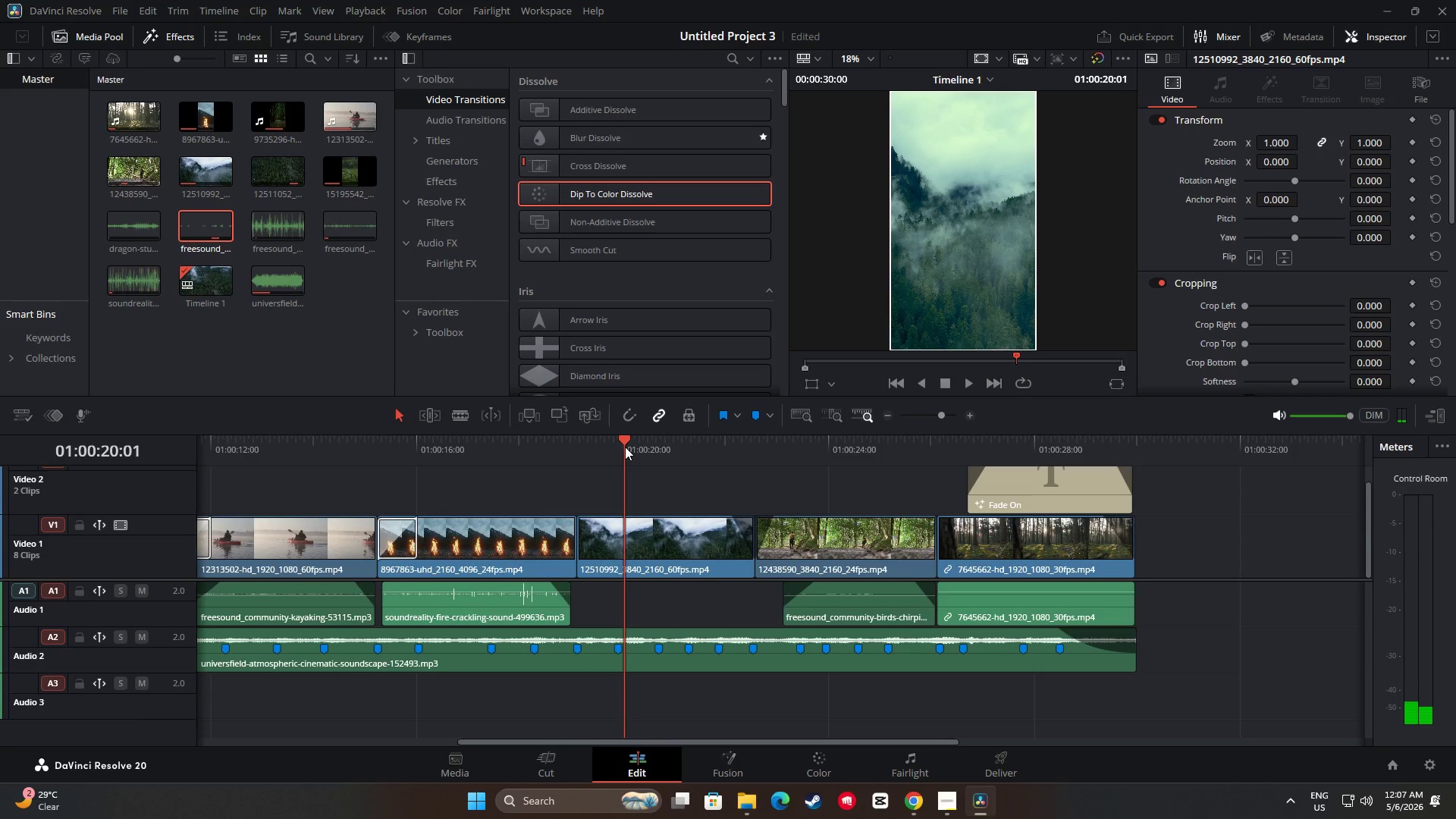 
key(Space)
 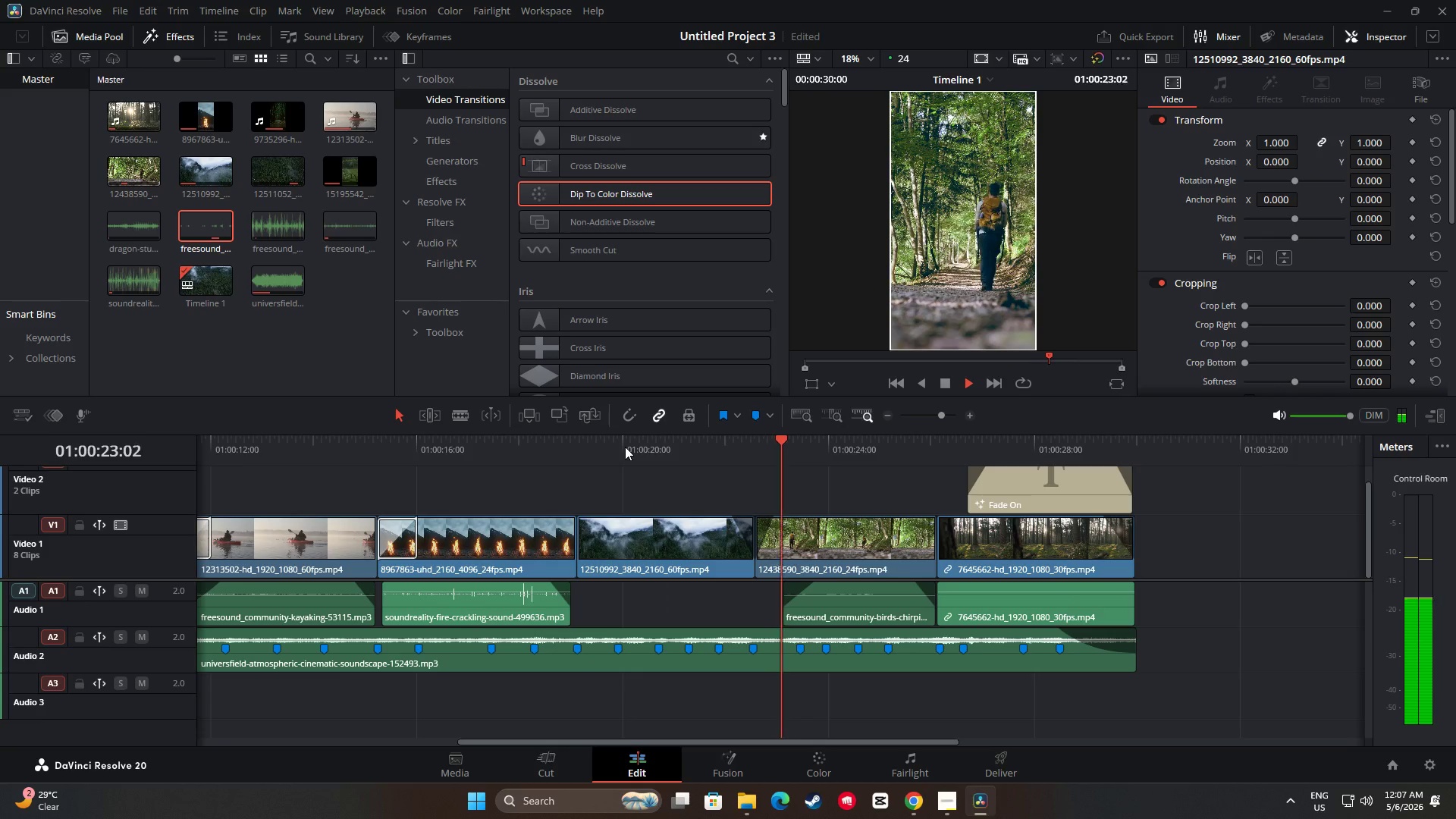 
wait(8.12)
 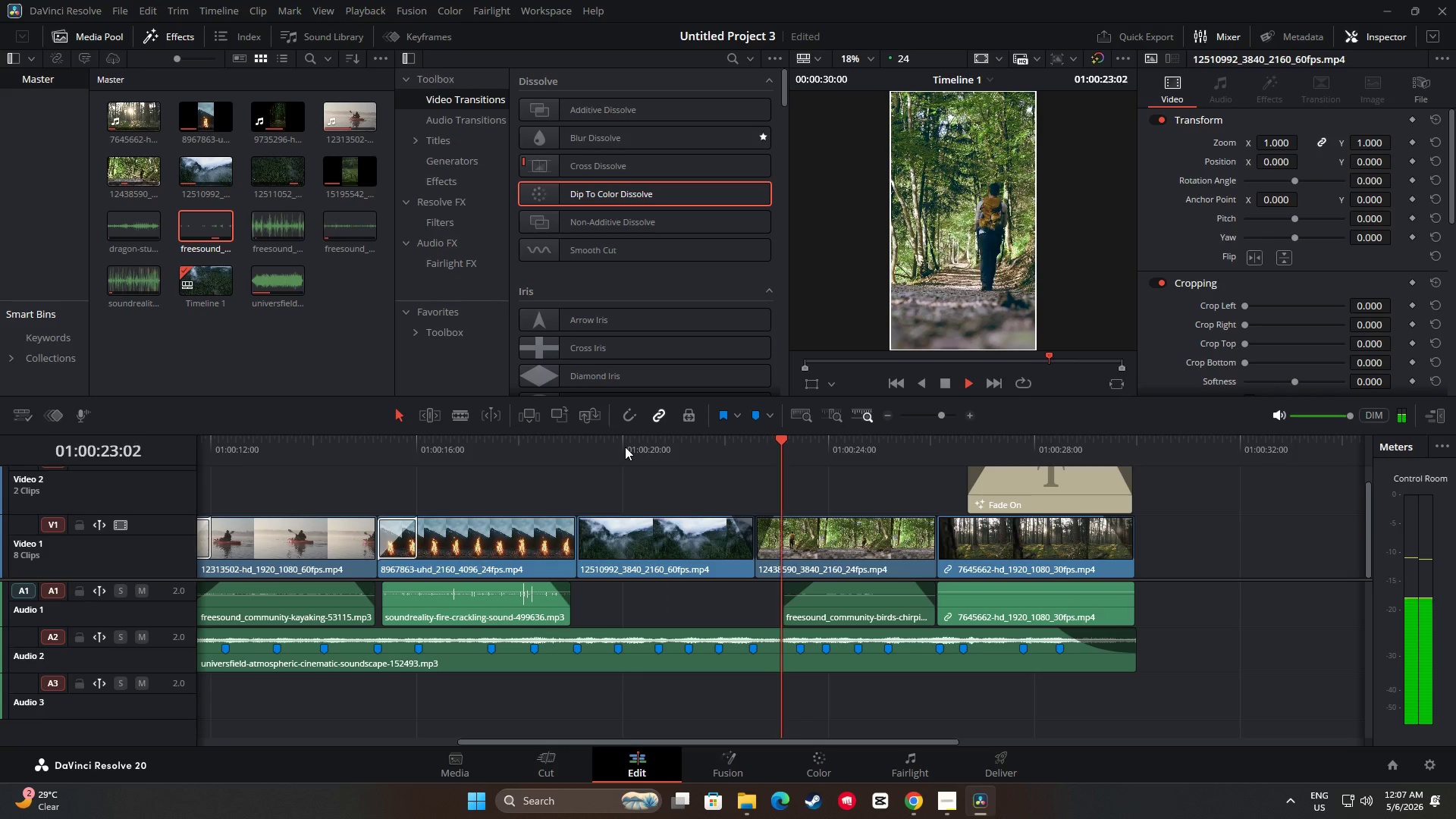 
key(Space)
 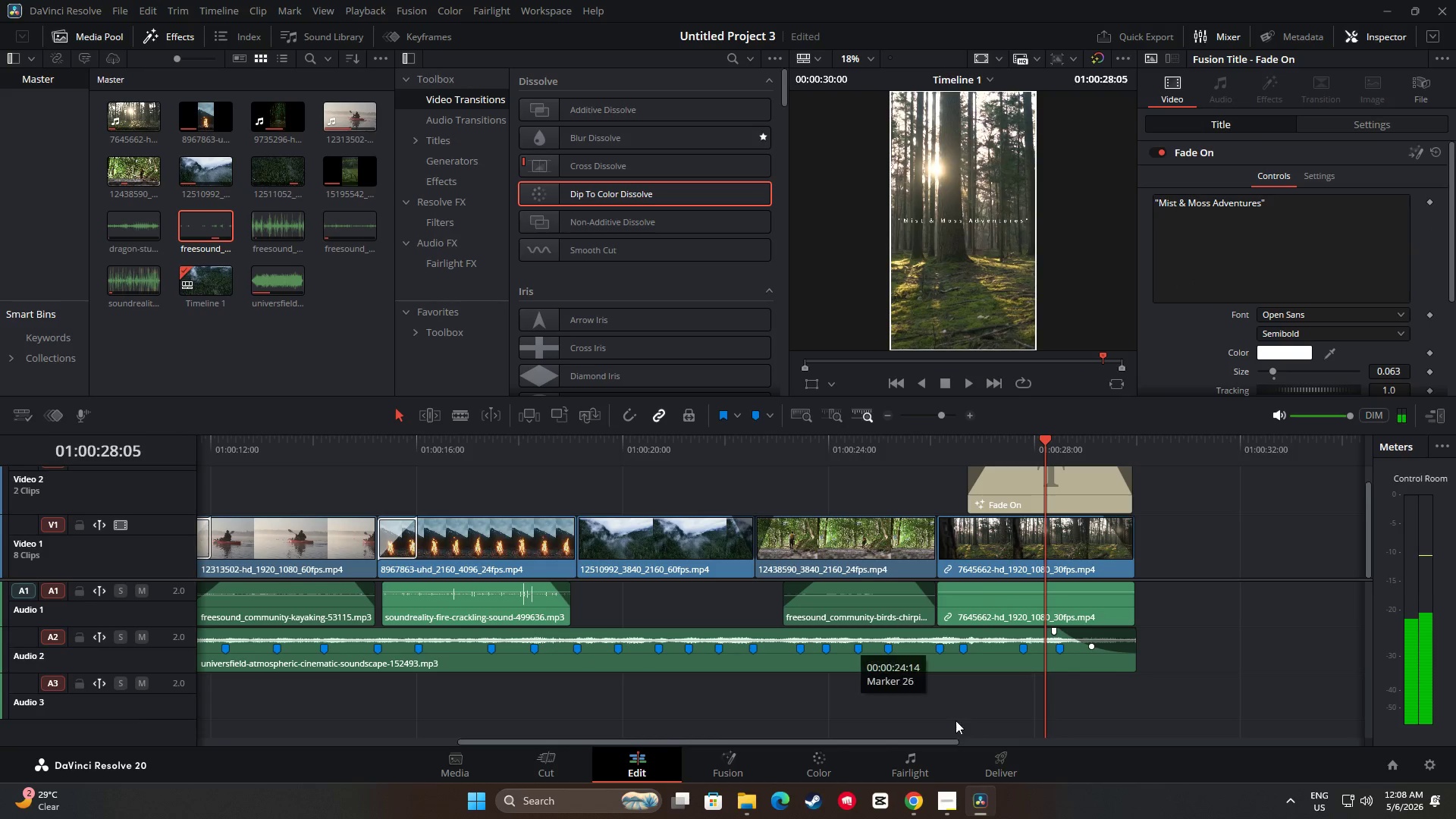 
left_click([831, 768])
 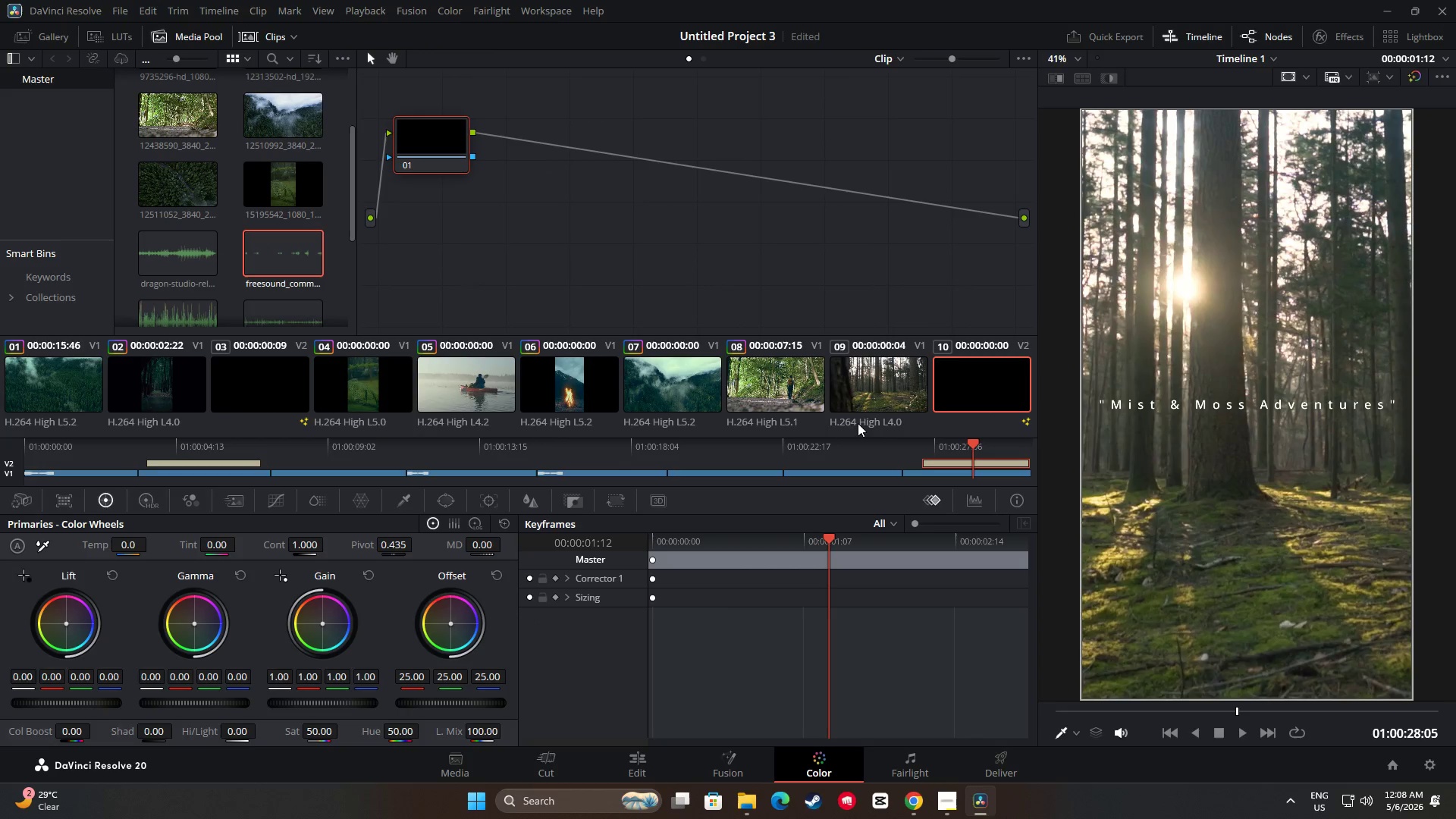 
left_click([884, 394])
 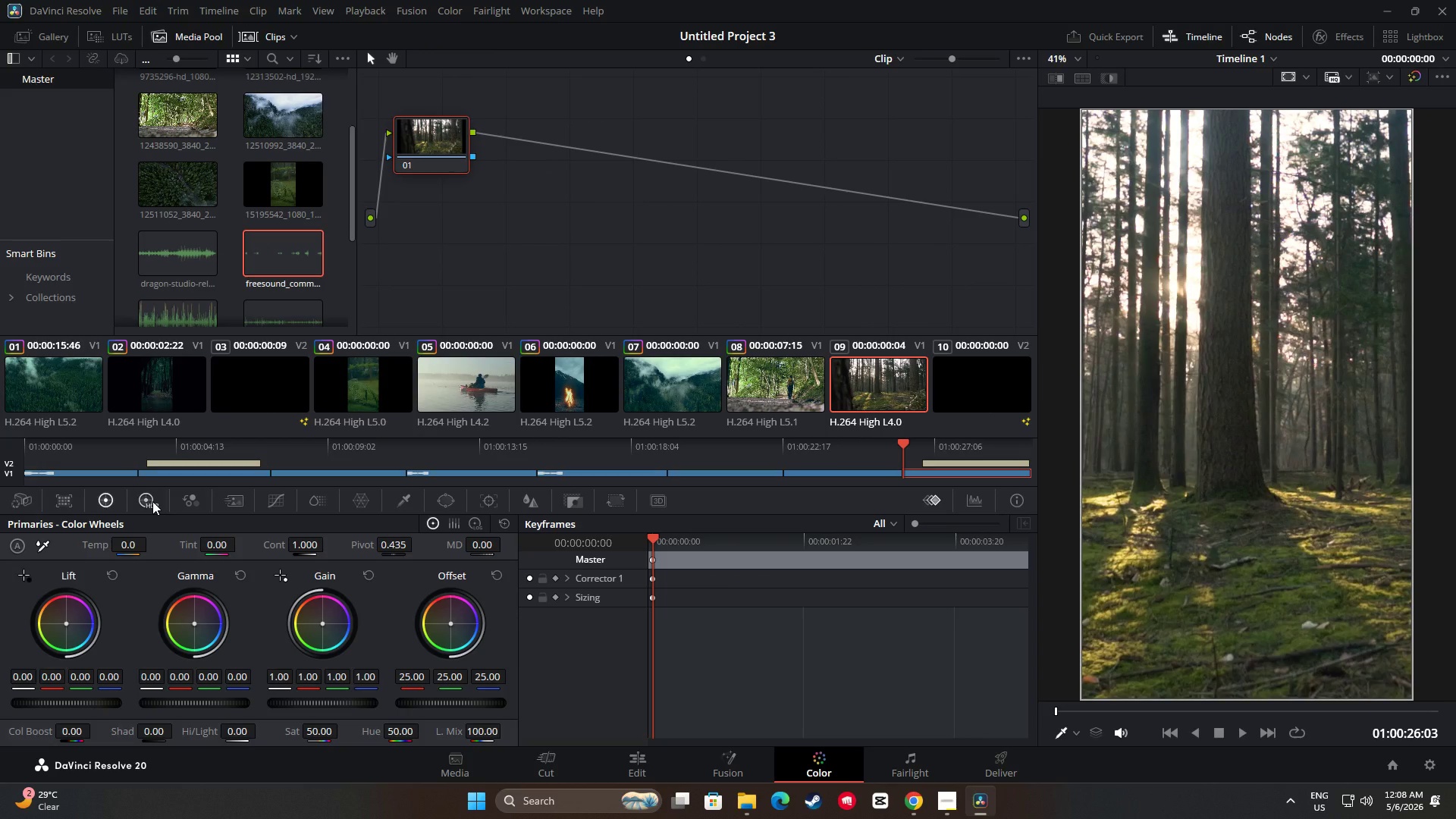 
left_click([152, 501])
 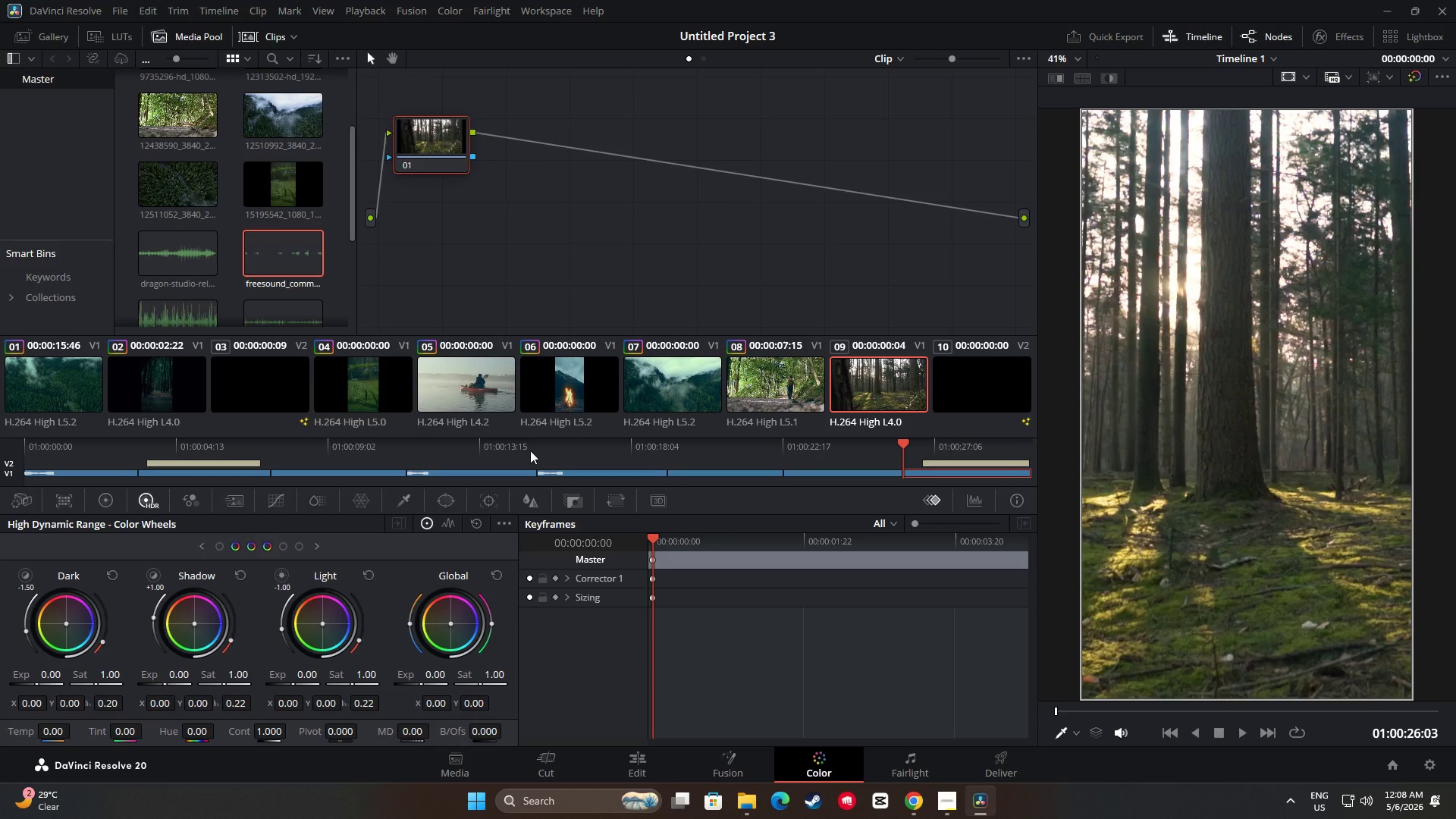 
left_click([682, 391])
 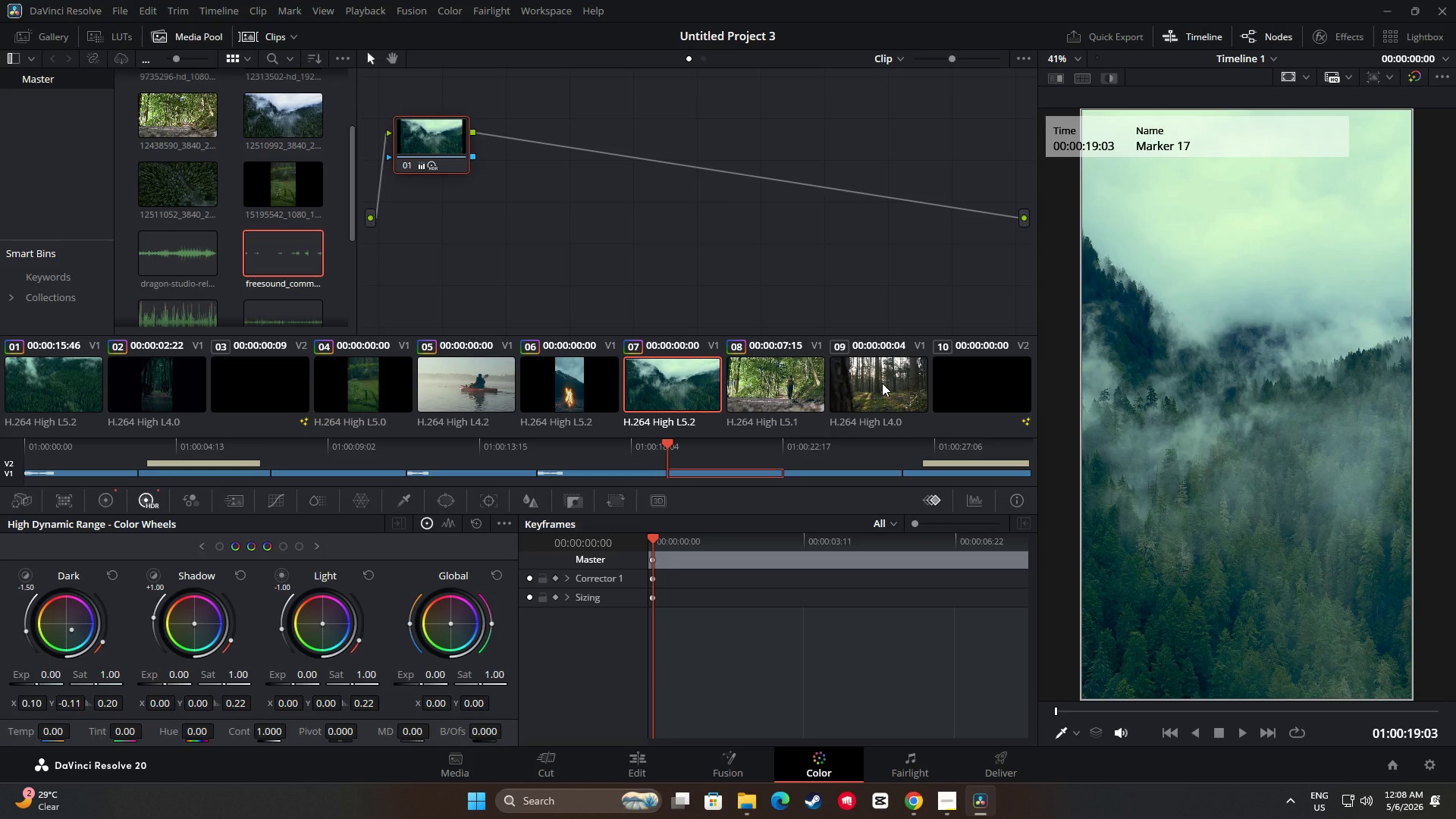 
left_click([882, 383])
 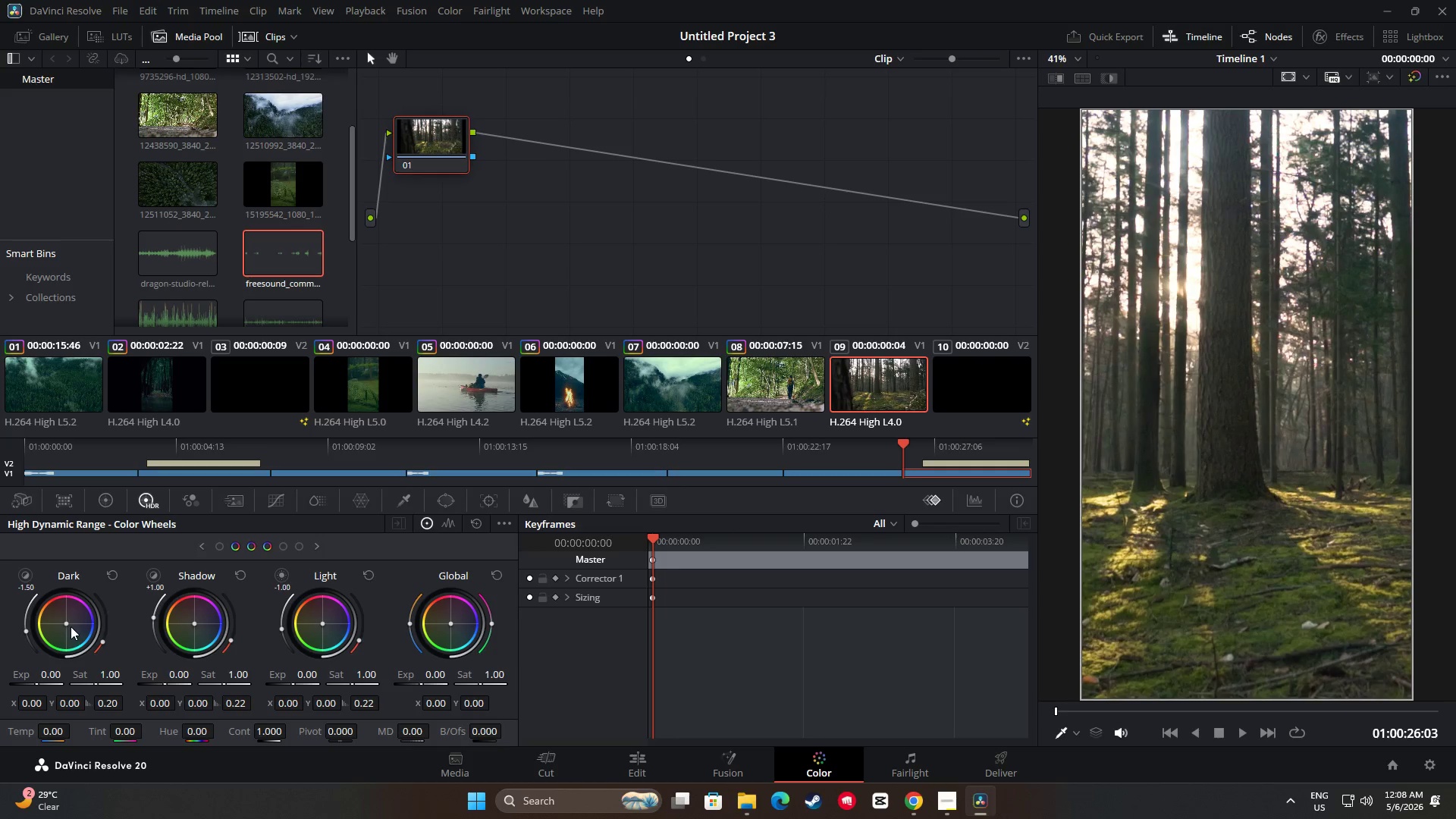 
left_click_drag(start_coordinate=[67, 623], to_coordinate=[111, 656])
 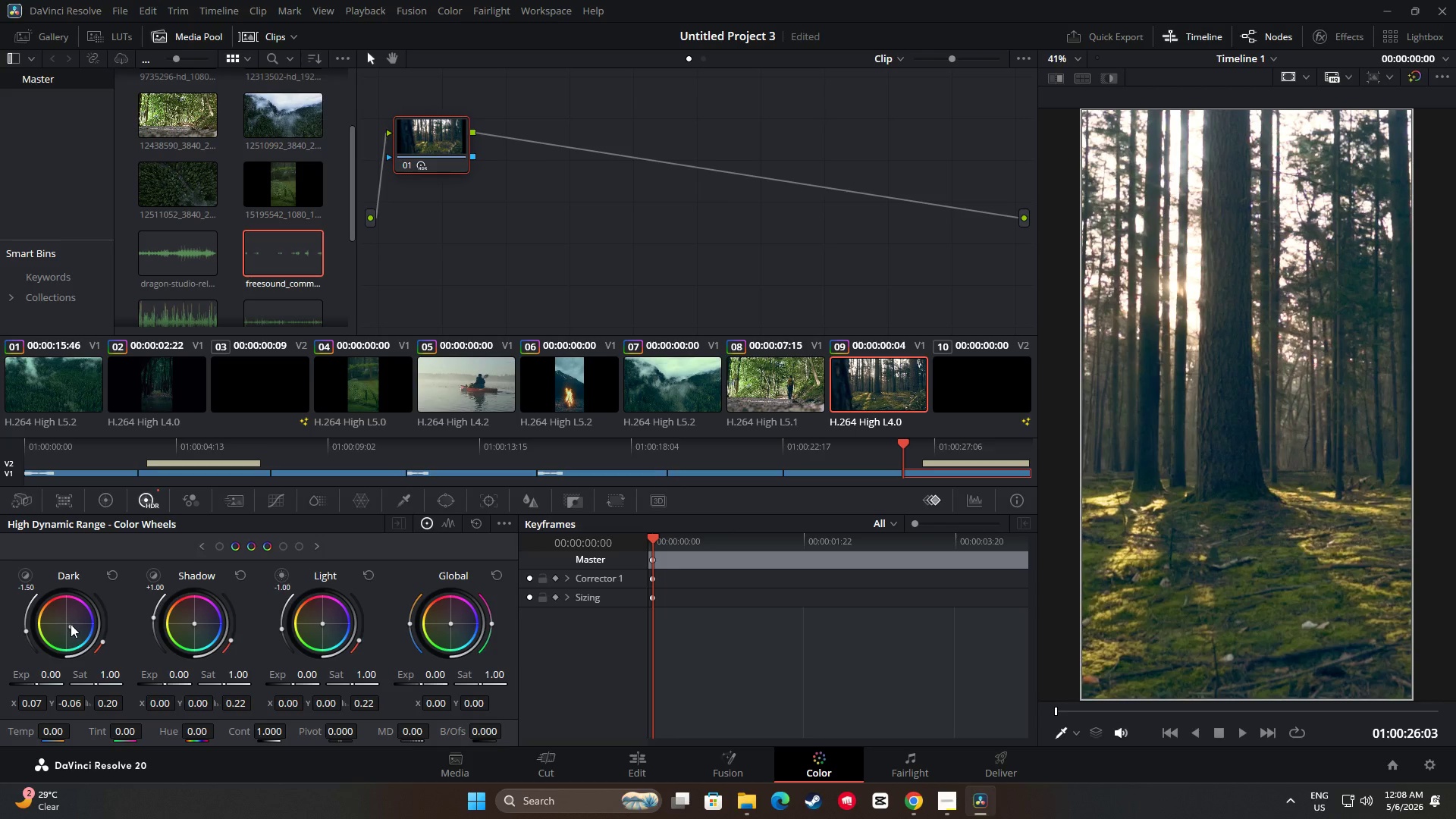 
wait(19.8)
 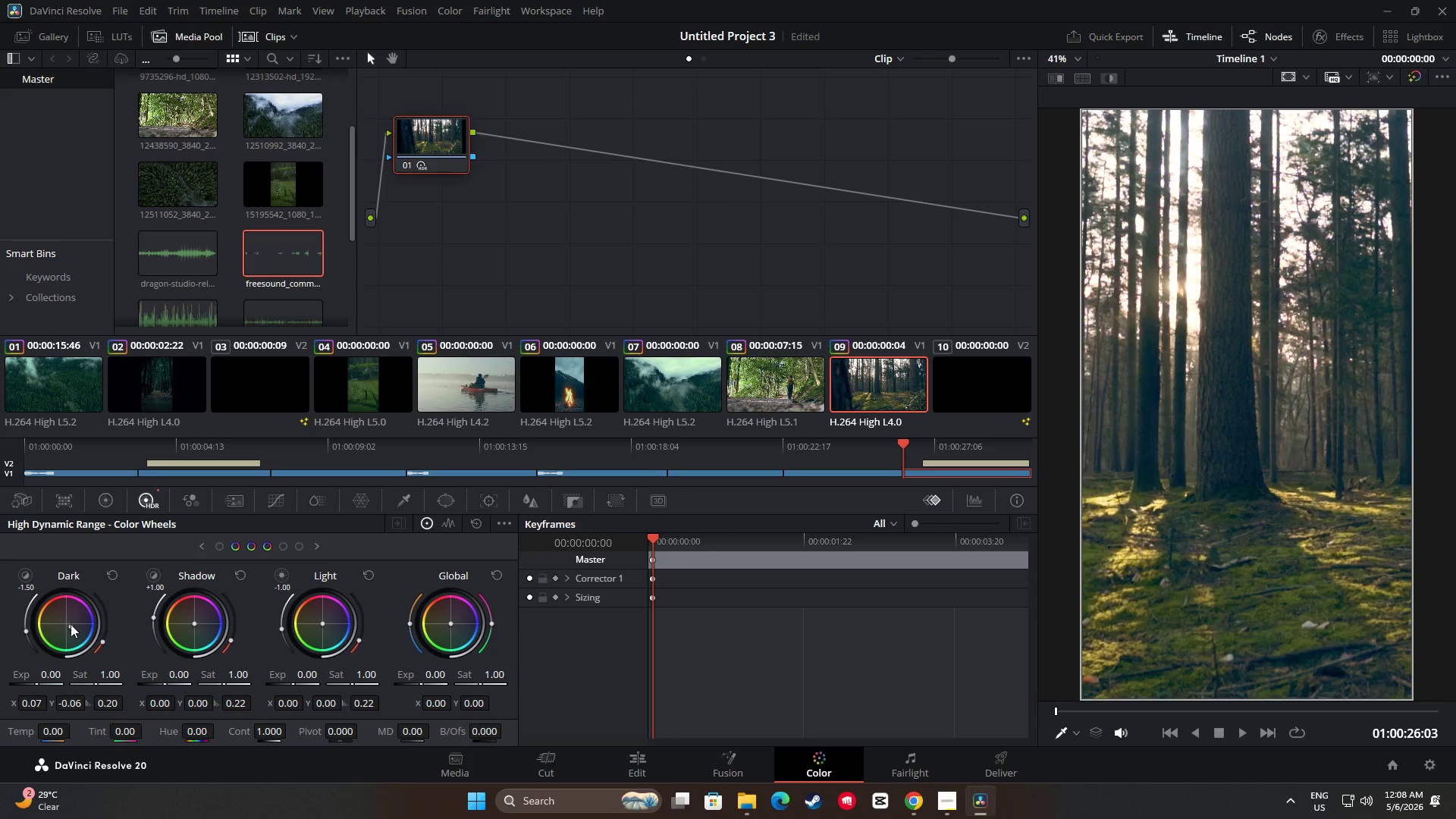 
left_click([105, 503])
 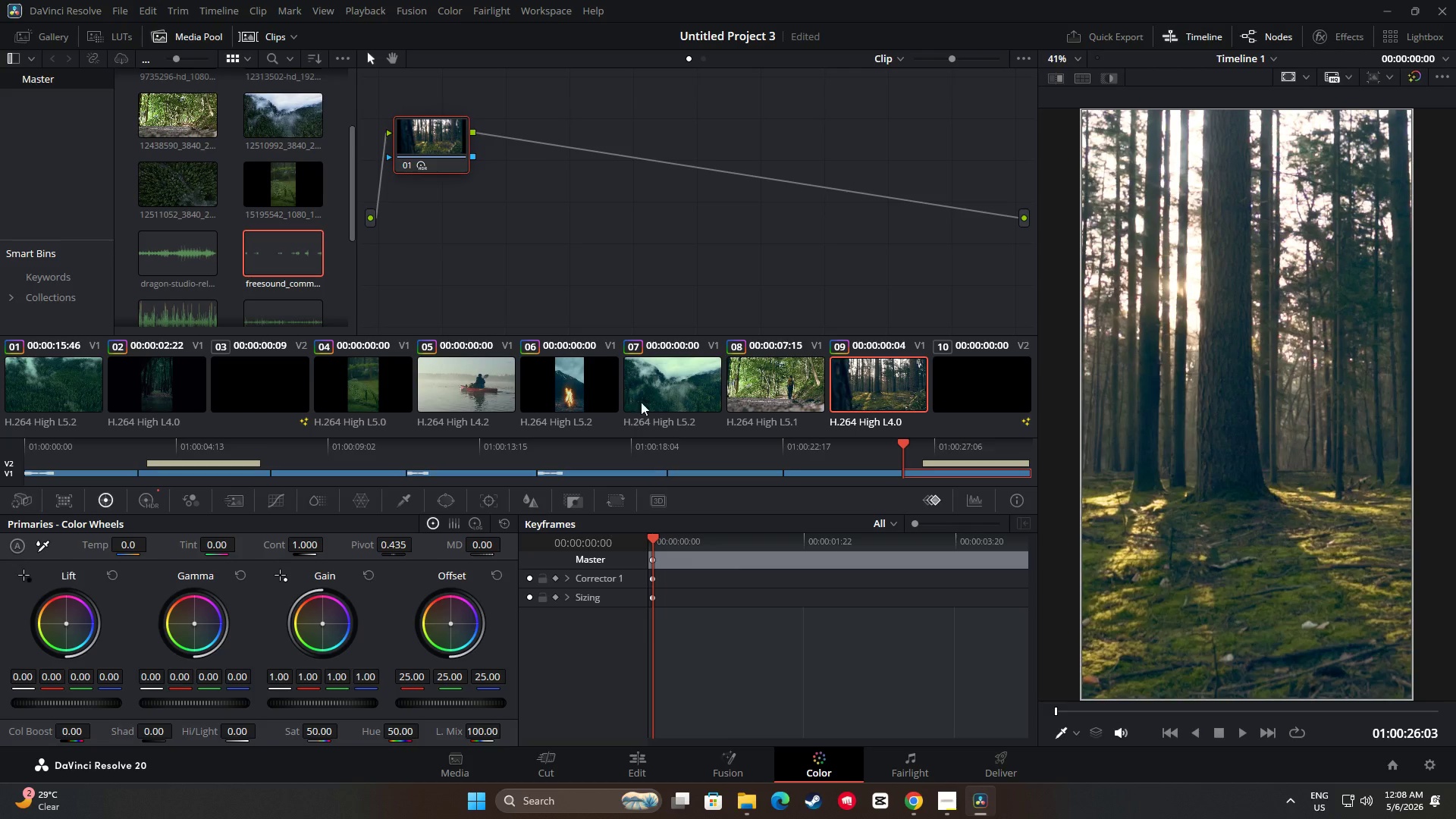 
left_click([676, 372])
 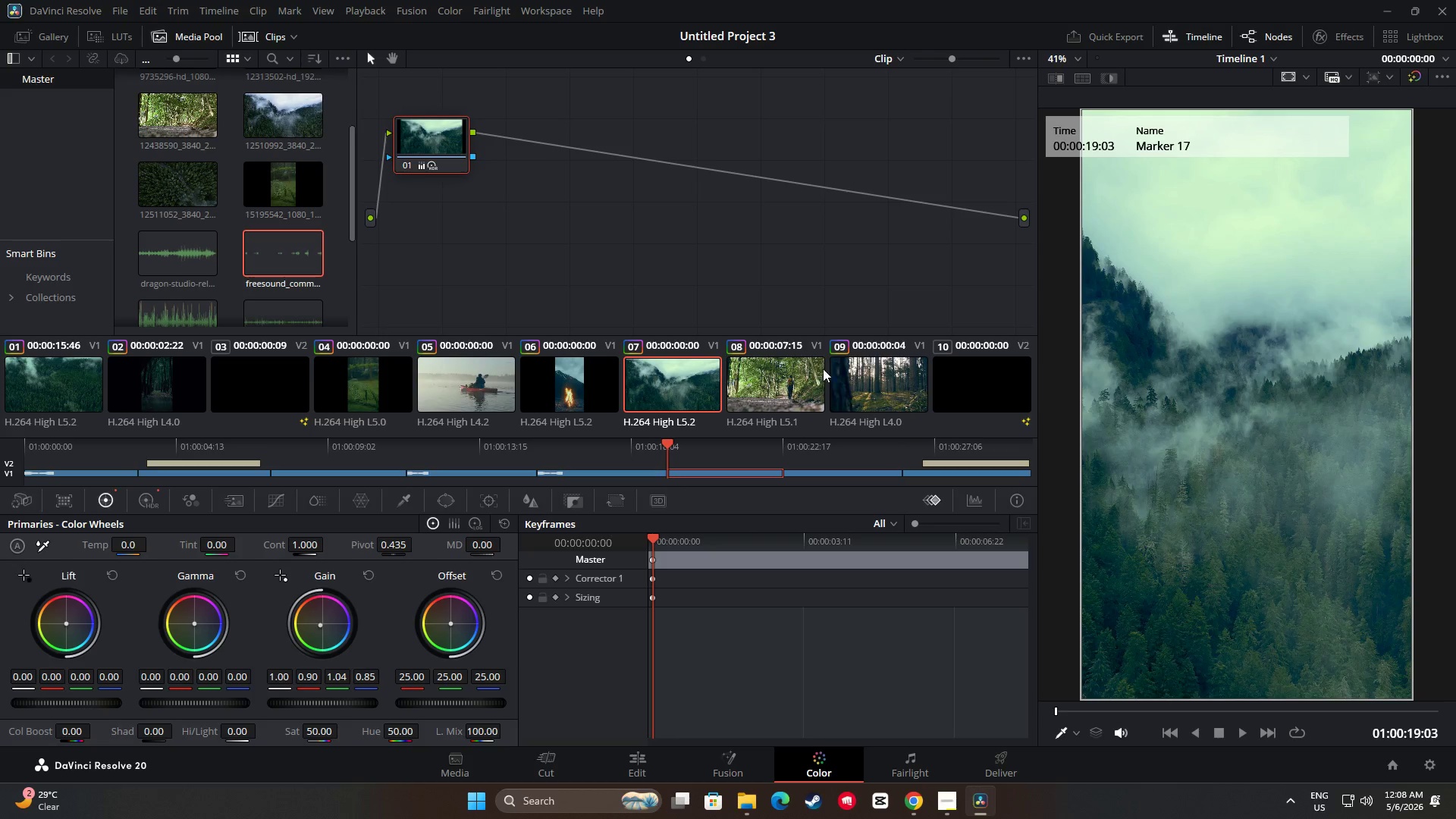 
left_click([877, 370])
 